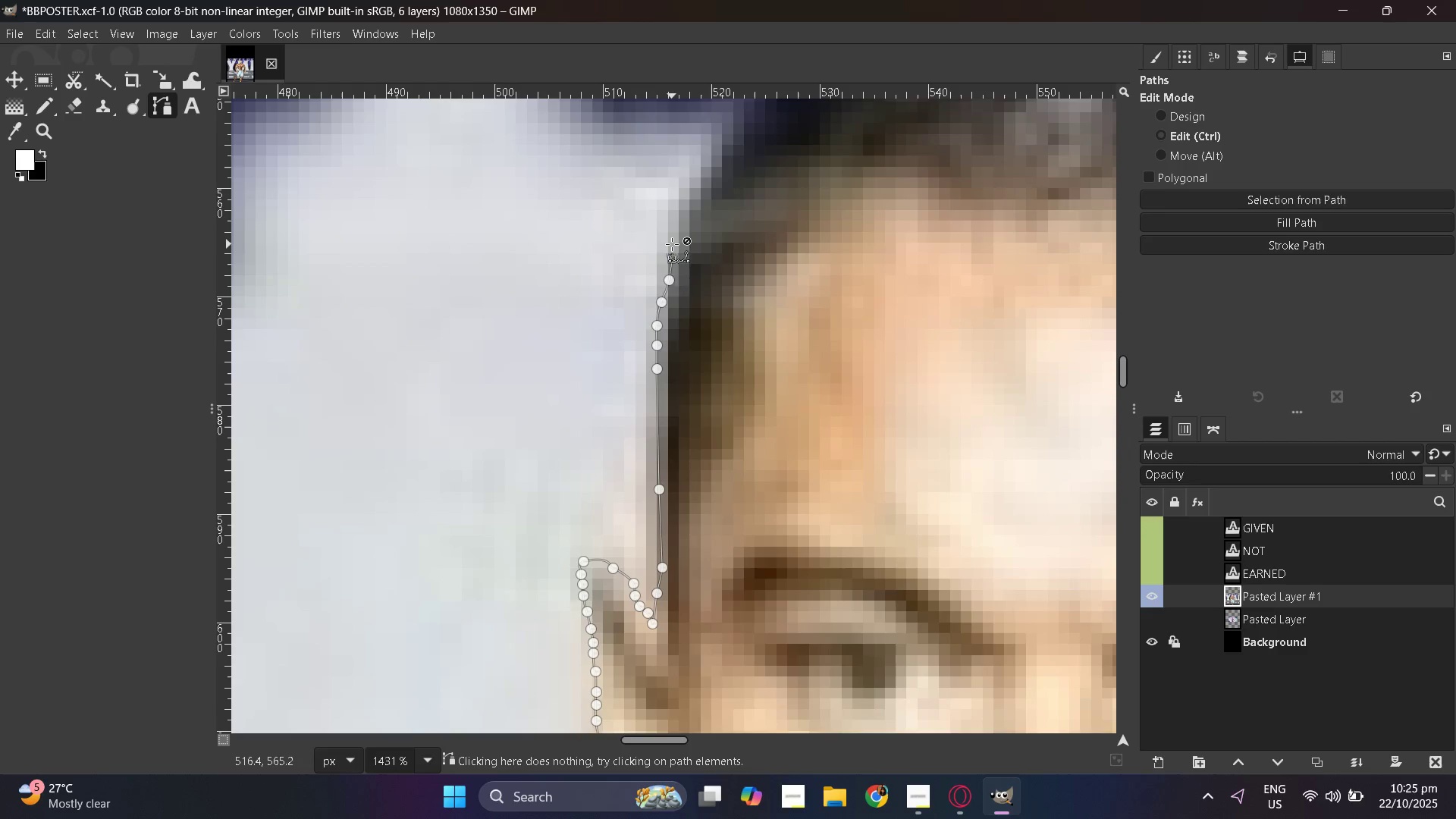 
key(Control+Z)
 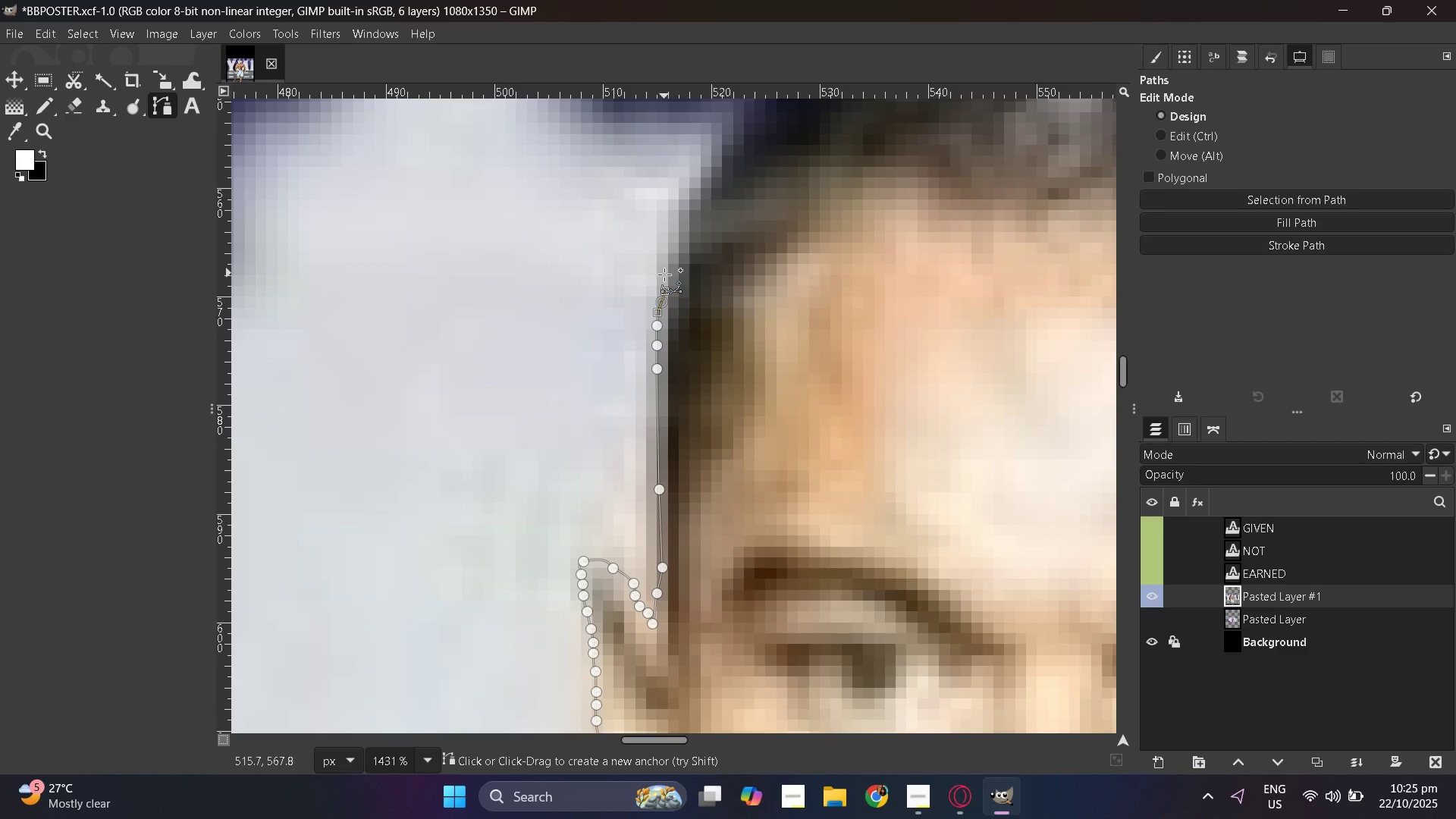 
key(Control+Z)
 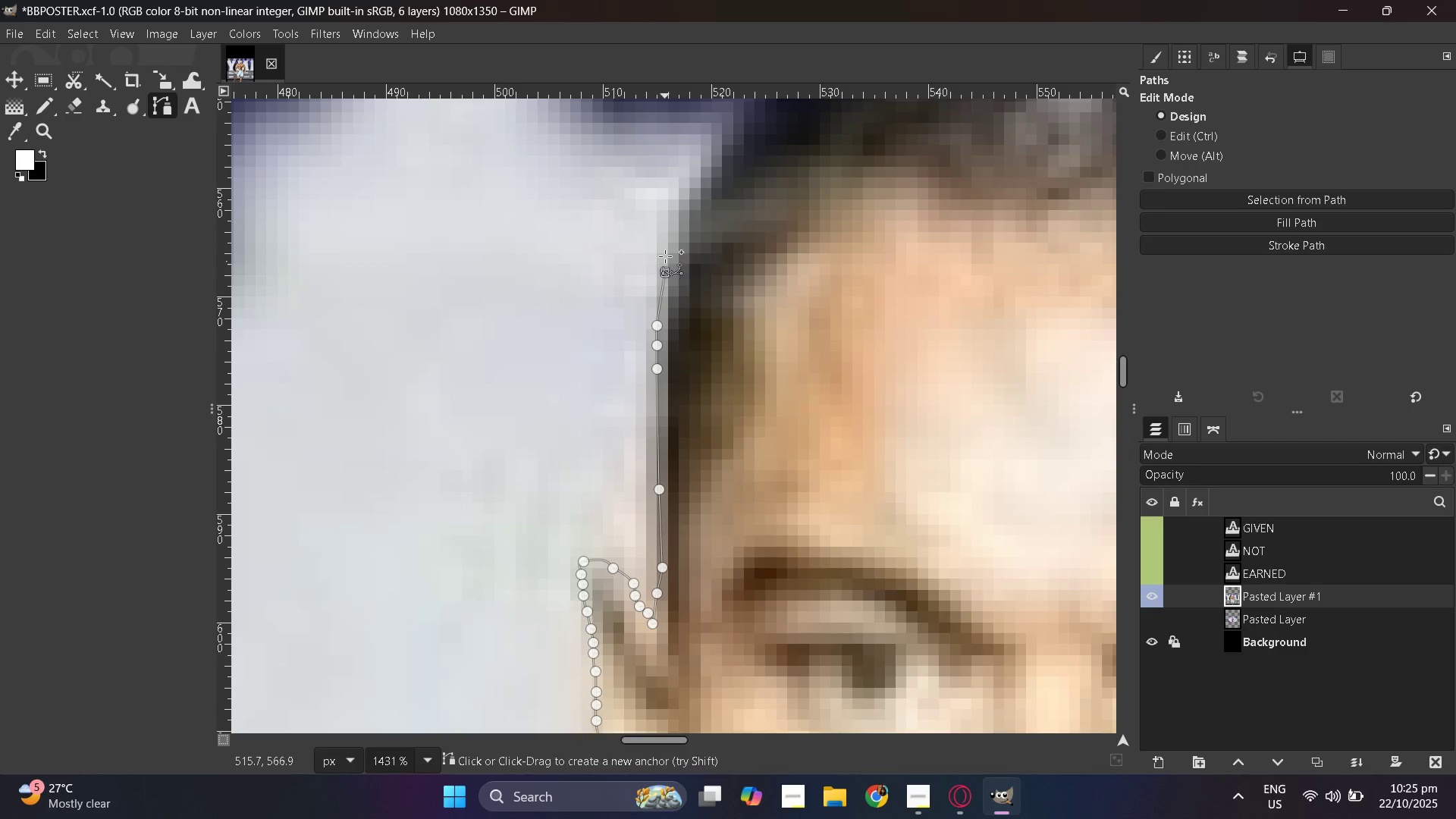 
left_click_drag(start_coordinate=[664, 246], to_coordinate=[664, 243])
 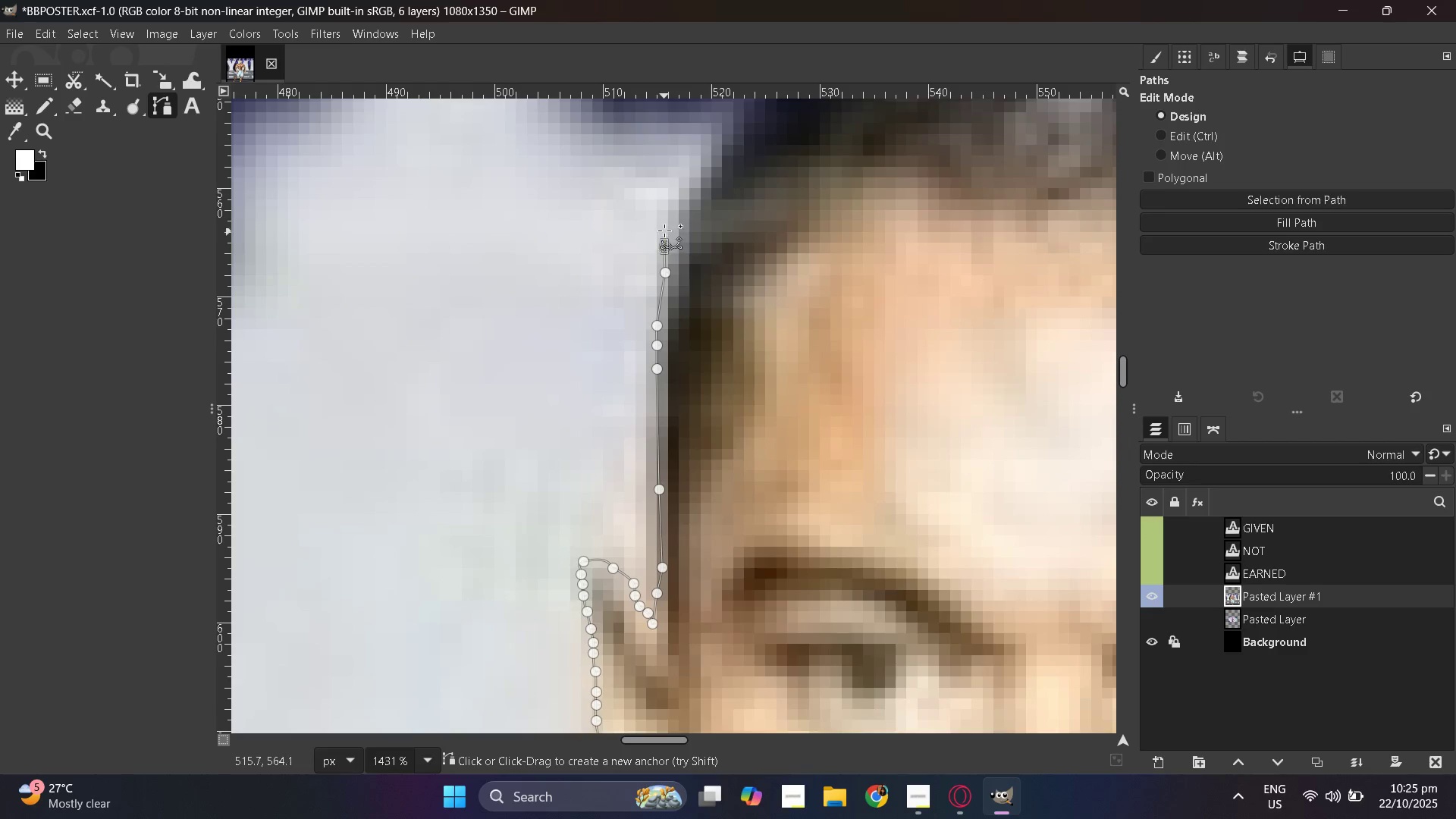 
left_click_drag(start_coordinate=[664, 231], to_coordinate=[664, 226])
 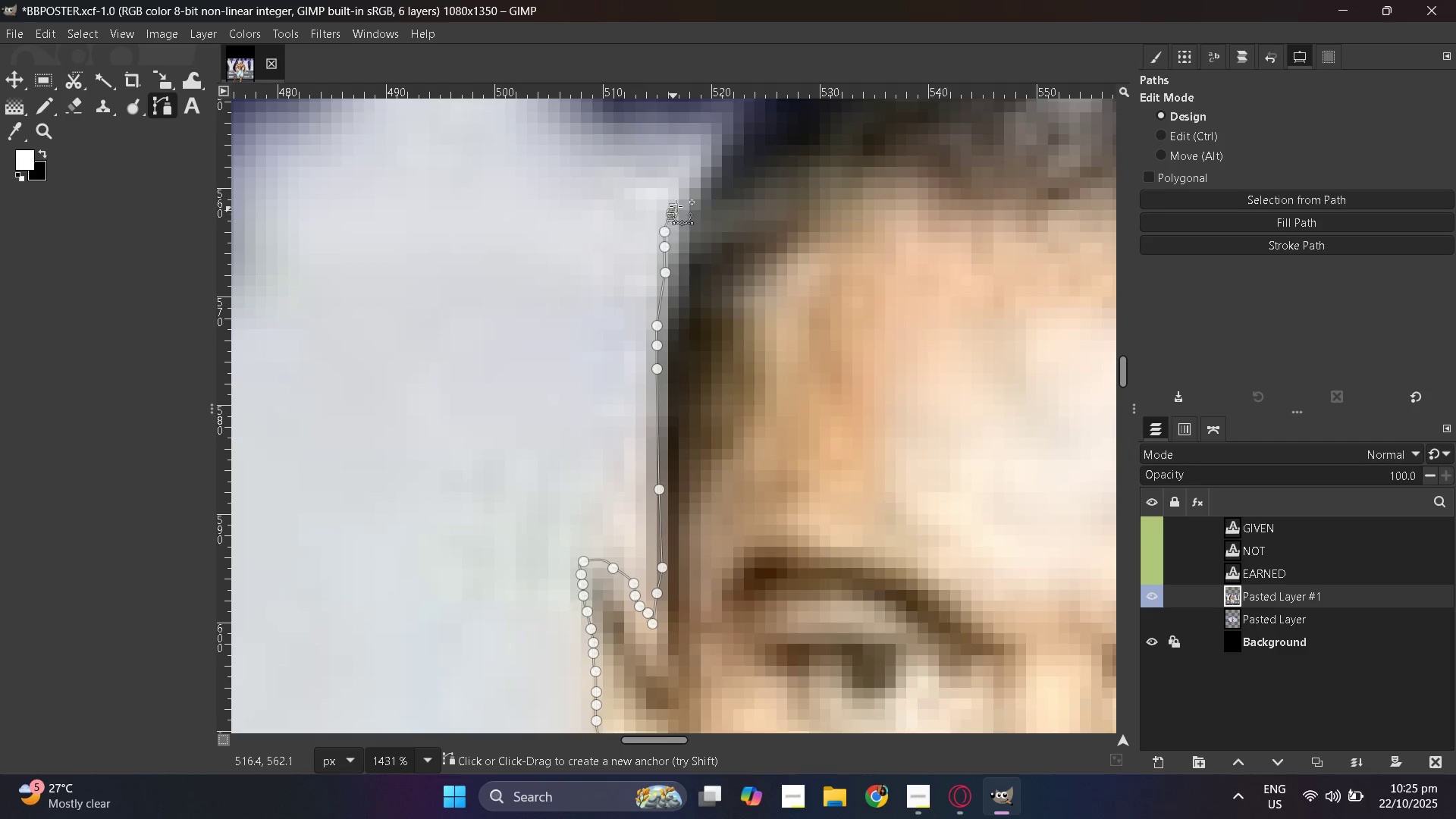 
left_click_drag(start_coordinate=[672, 212], to_coordinate=[676, 205])
 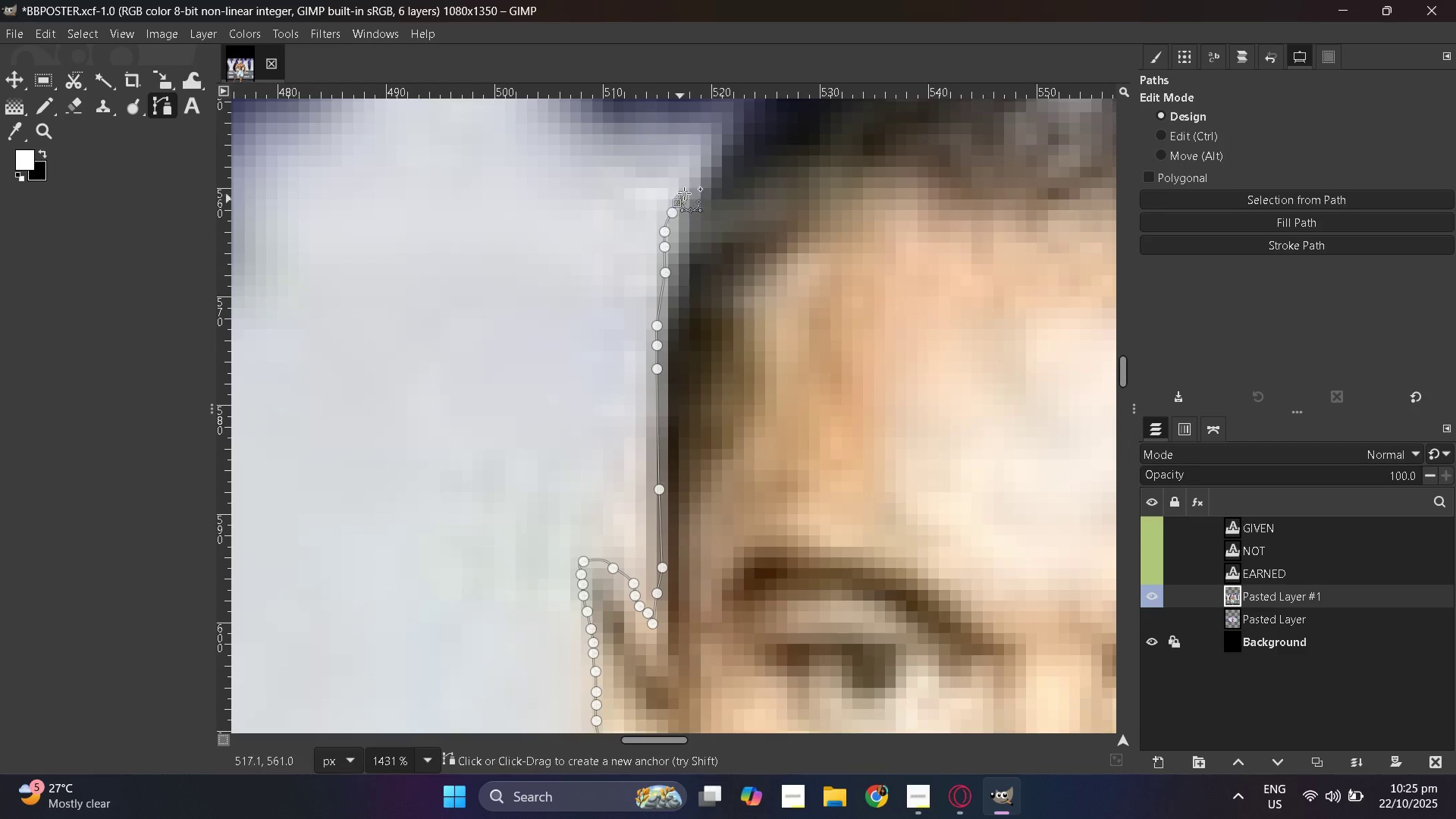 
left_click_drag(start_coordinate=[680, 199], to_coordinate=[685, 191])
 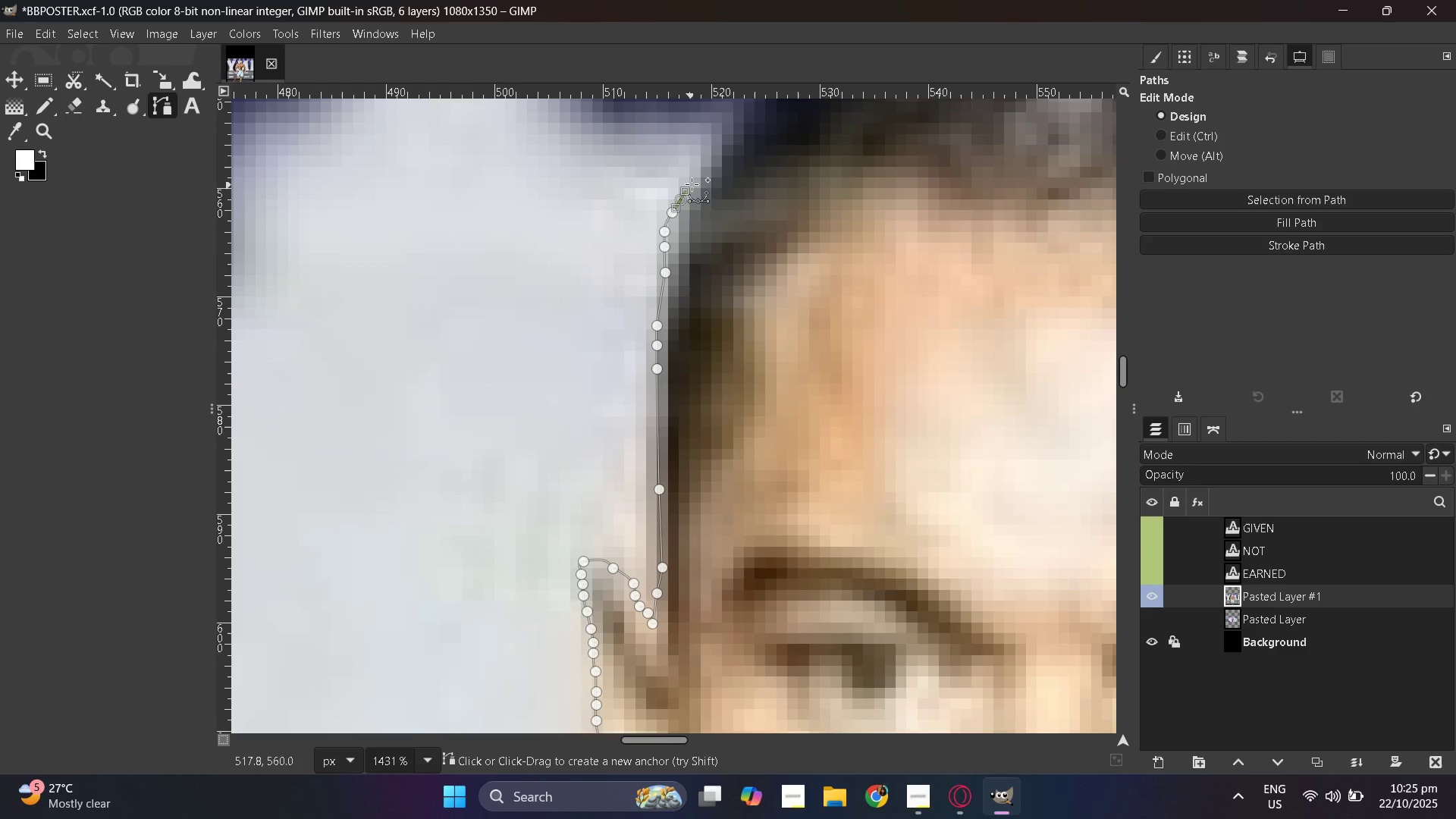 
left_click_drag(start_coordinate=[689, 186], to_coordinate=[697, 177])
 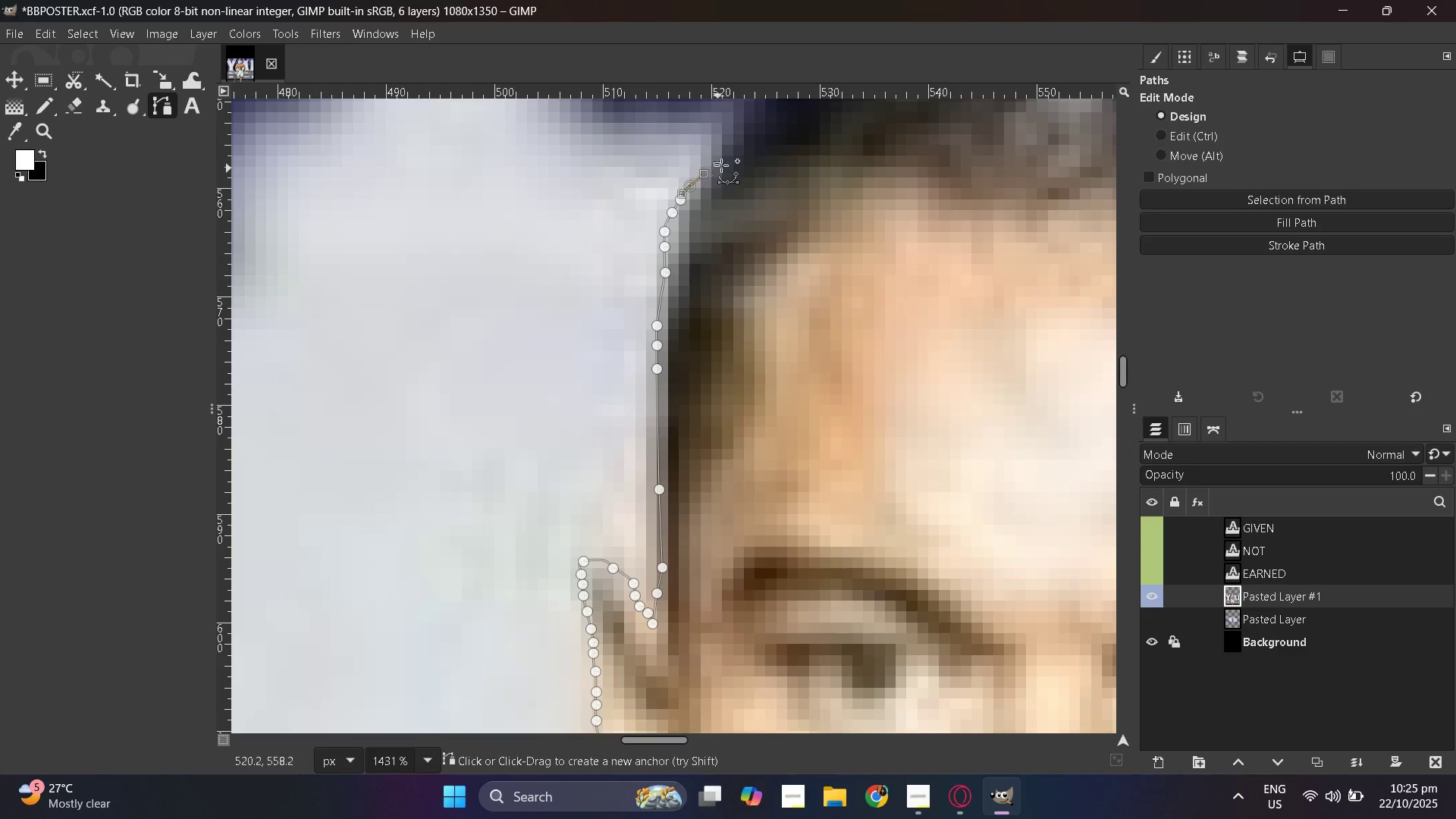 
left_click_drag(start_coordinate=[717, 166], to_coordinate=[722, 165])
 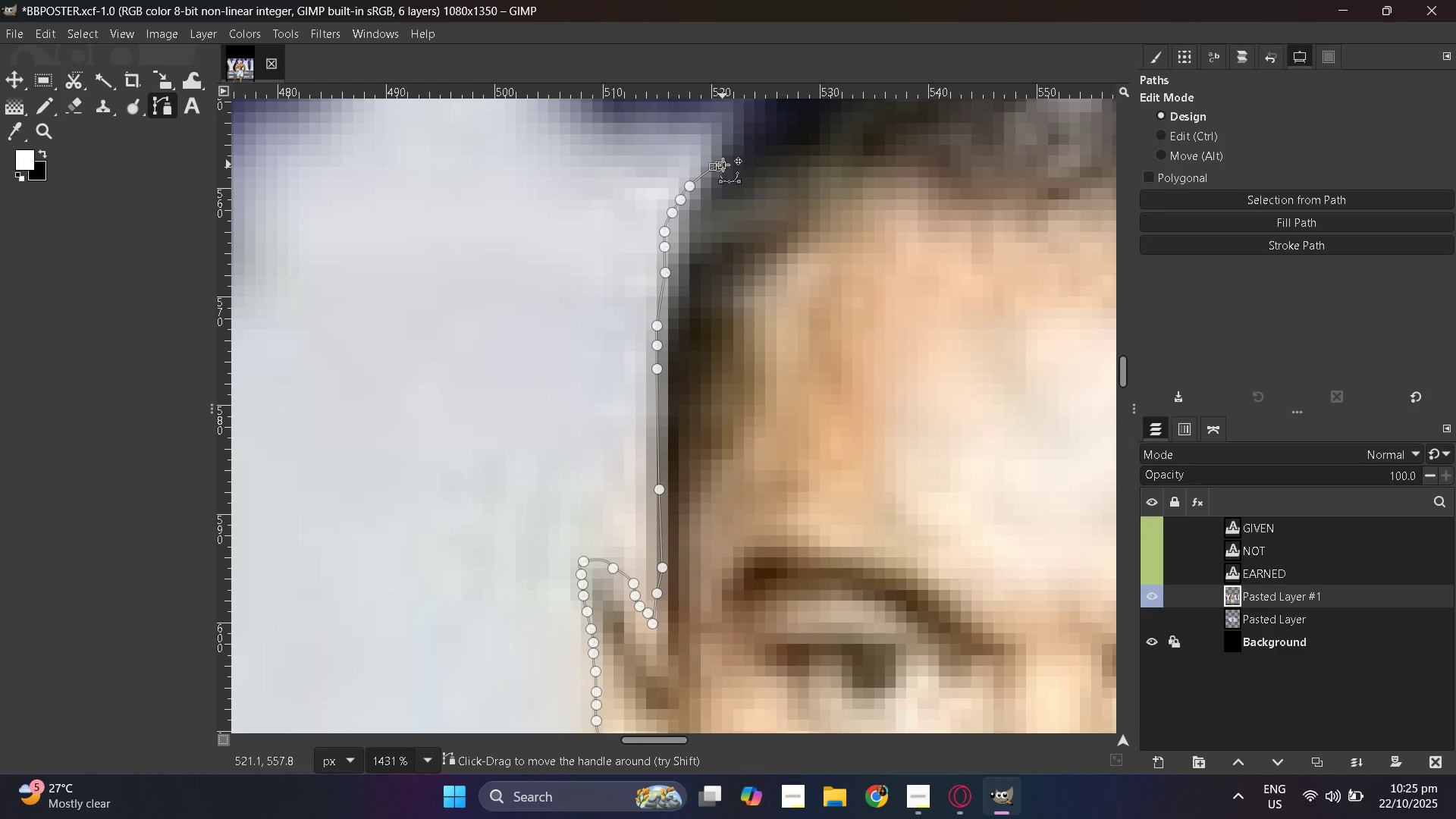 
triple_click([723, 165])
 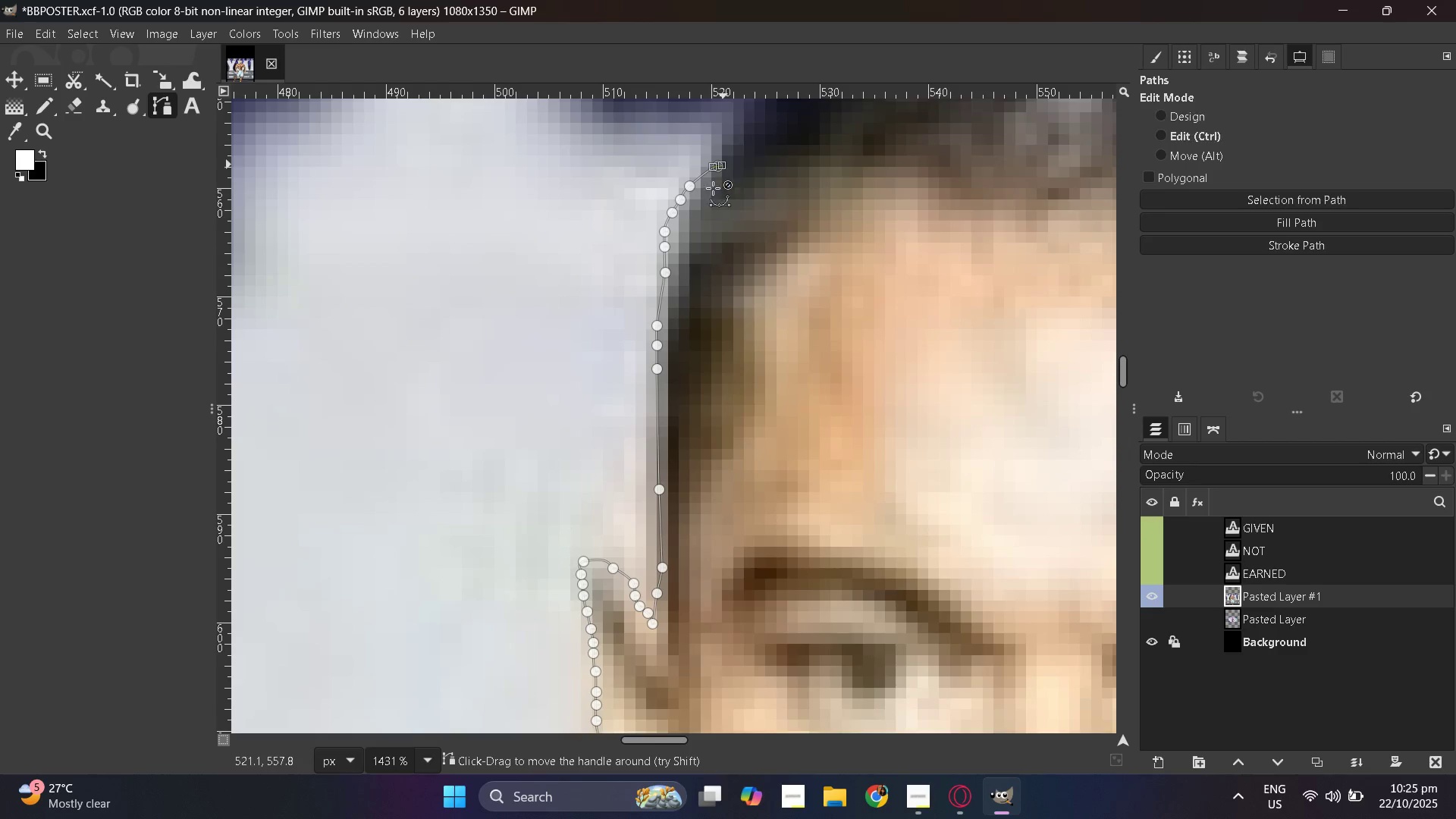 
hold_key(key=ControlLeft, duration=0.5)
scroll: coordinate [695, 281], scroll_direction: down, amount: 1.0
 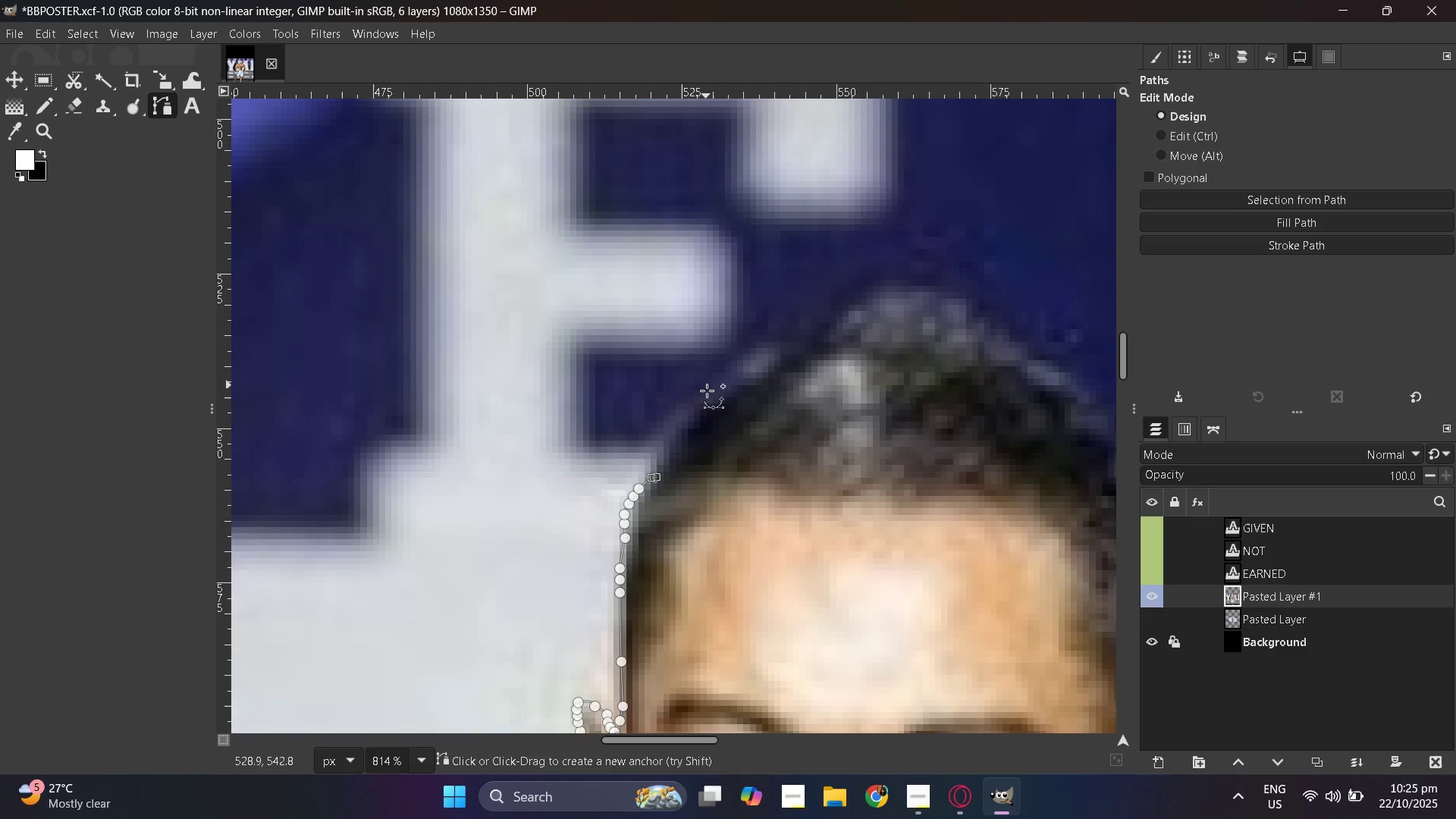 
hold_key(key=ControlLeft, duration=0.51)
scroll: coordinate [708, 403], scroll_direction: up, amount: 5.0
 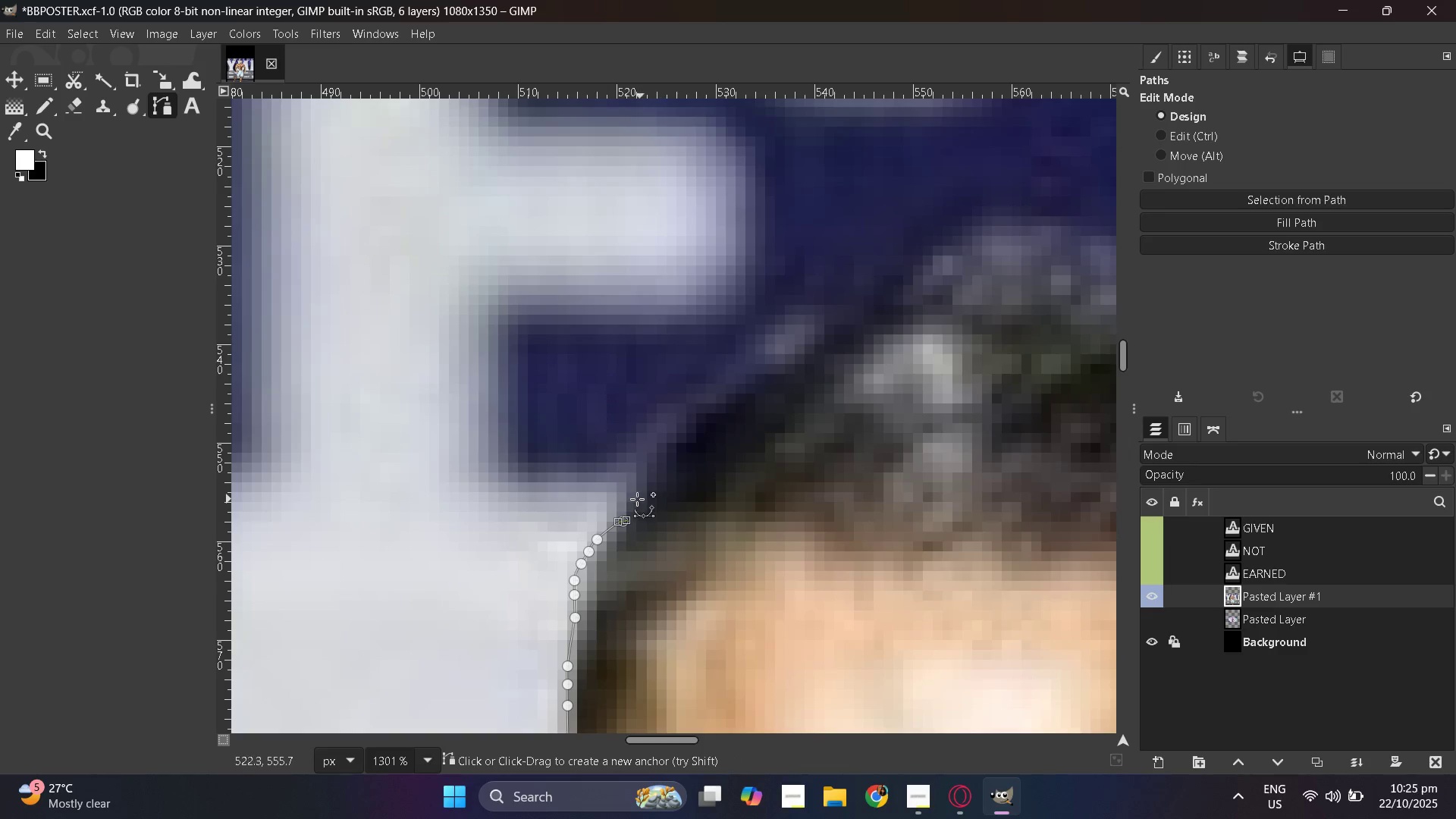 
key(Control+Z)
 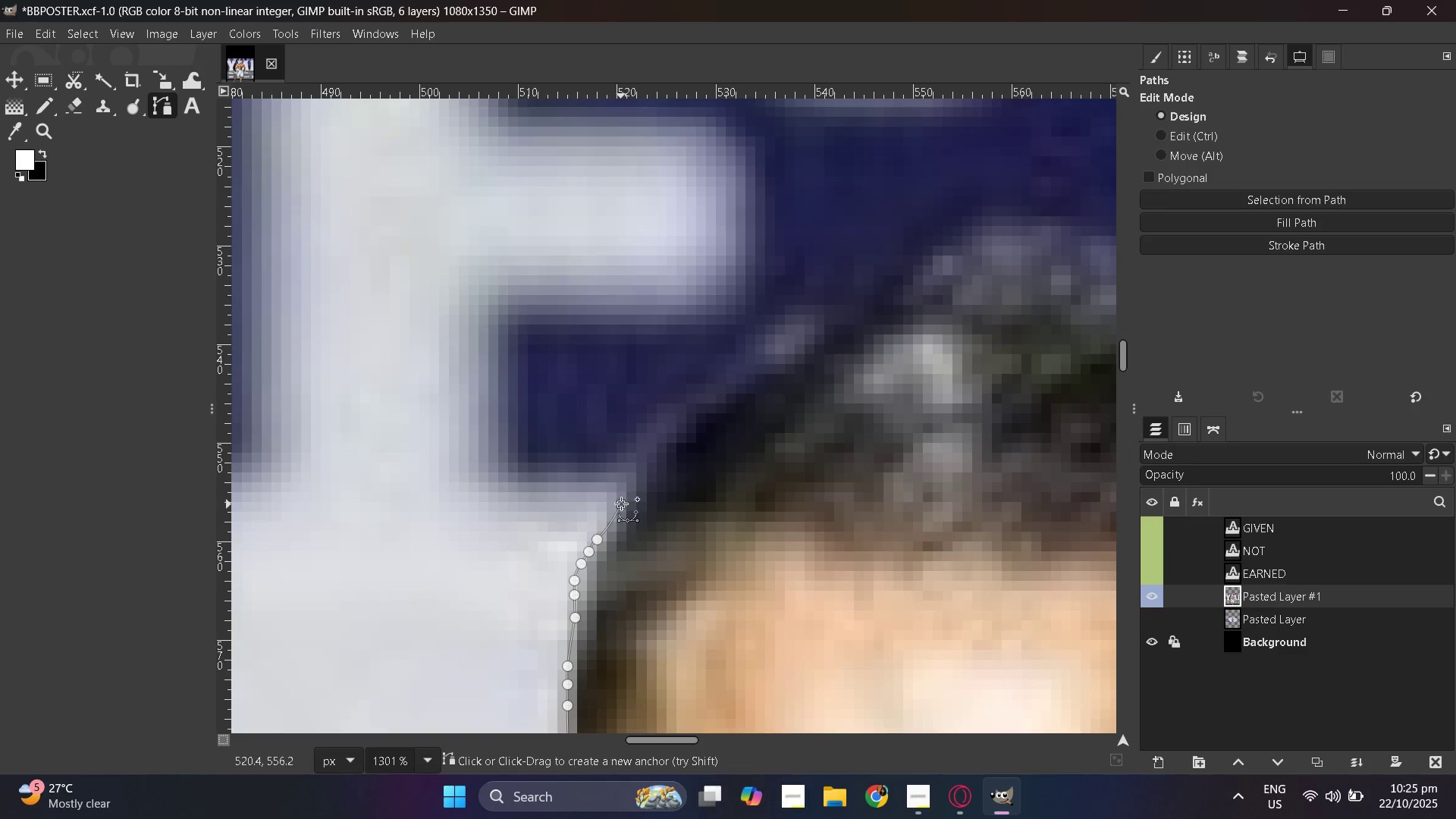 
left_click_drag(start_coordinate=[626, 492], to_coordinate=[629, 485])
 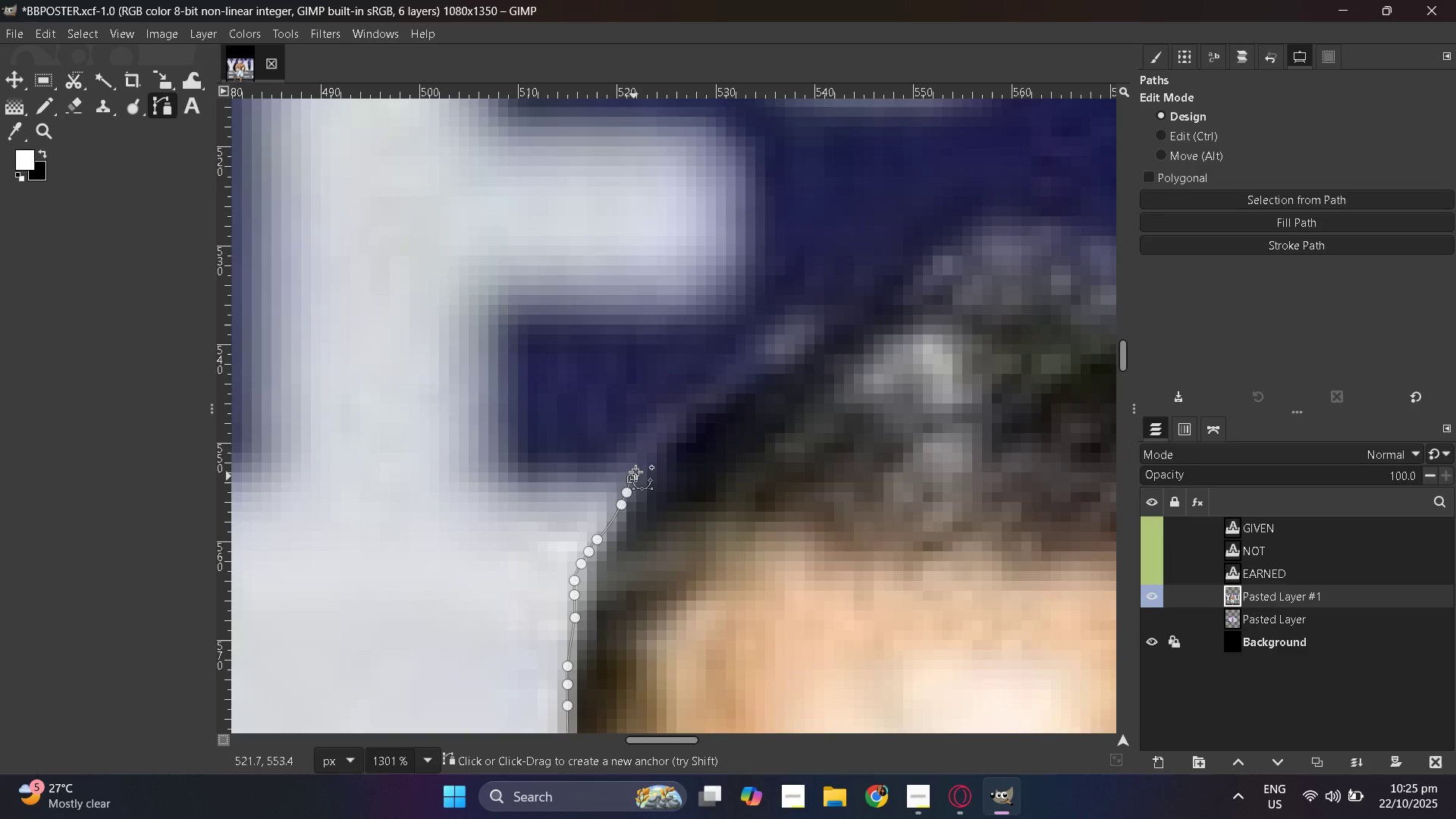 
left_click_drag(start_coordinate=[632, 478], to_coordinate=[636, 466])
 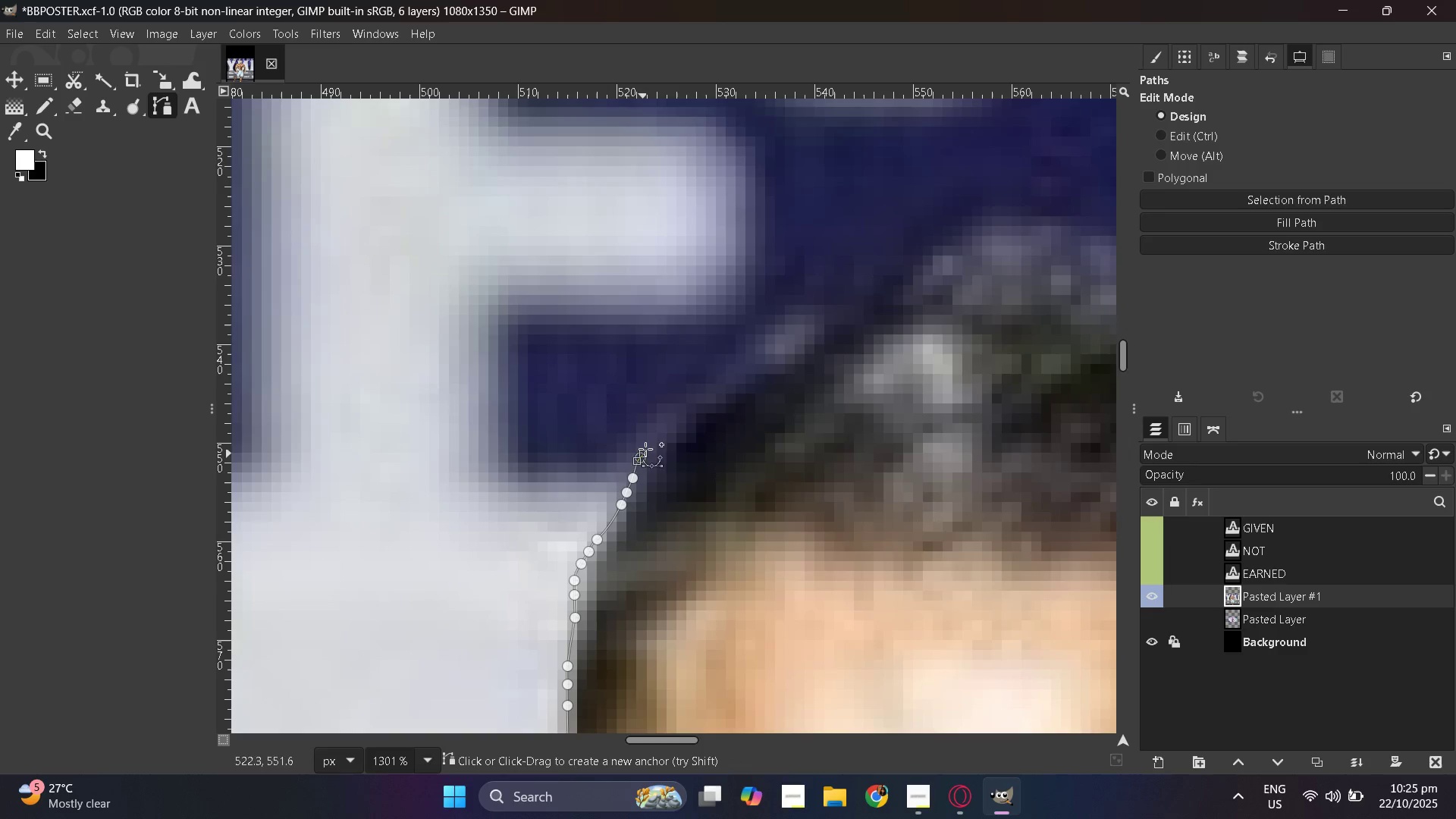 
left_click_drag(start_coordinate=[640, 457], to_coordinate=[645, 449])
 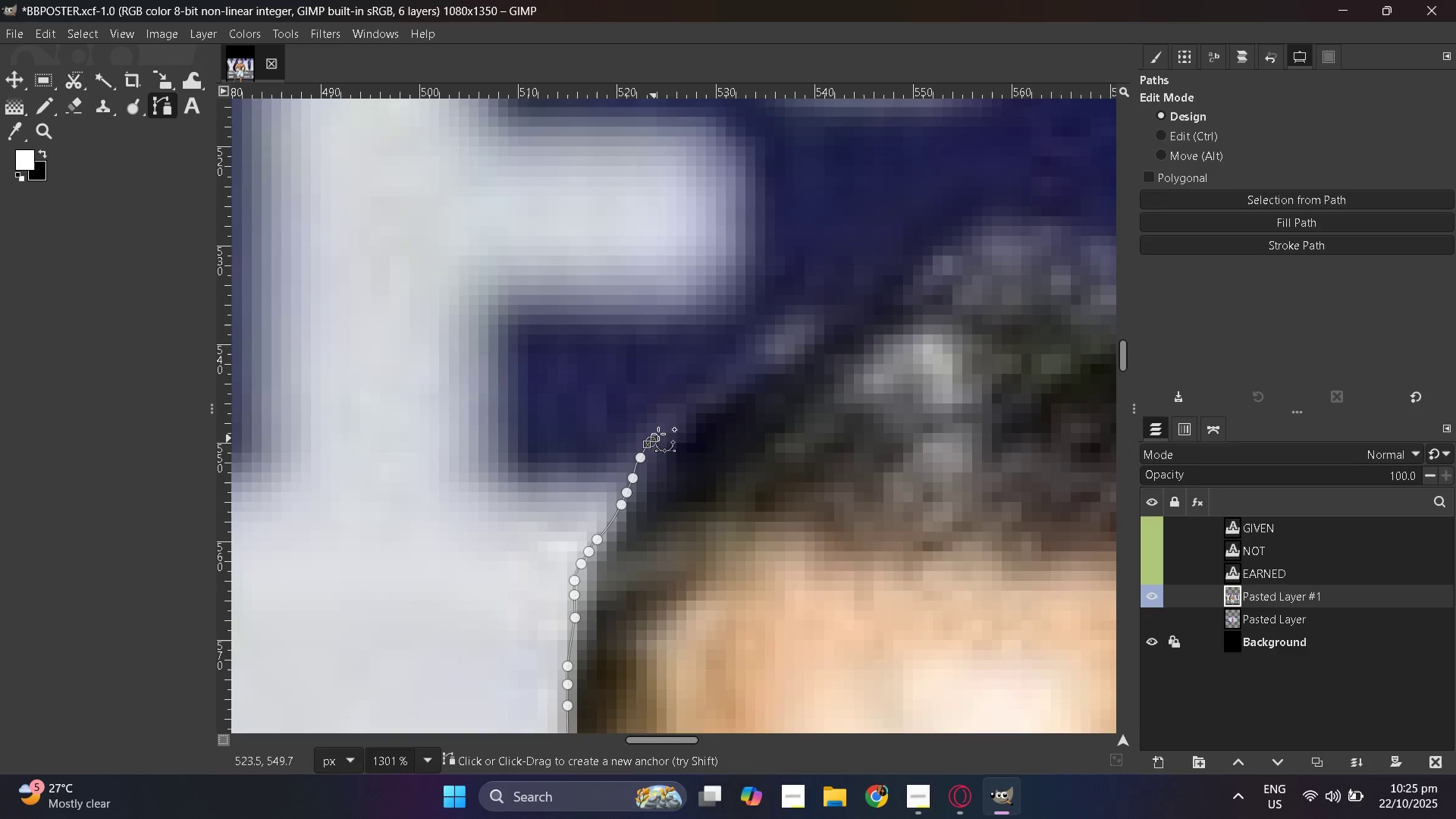 
left_click_drag(start_coordinate=[651, 441], to_coordinate=[658, 434])
 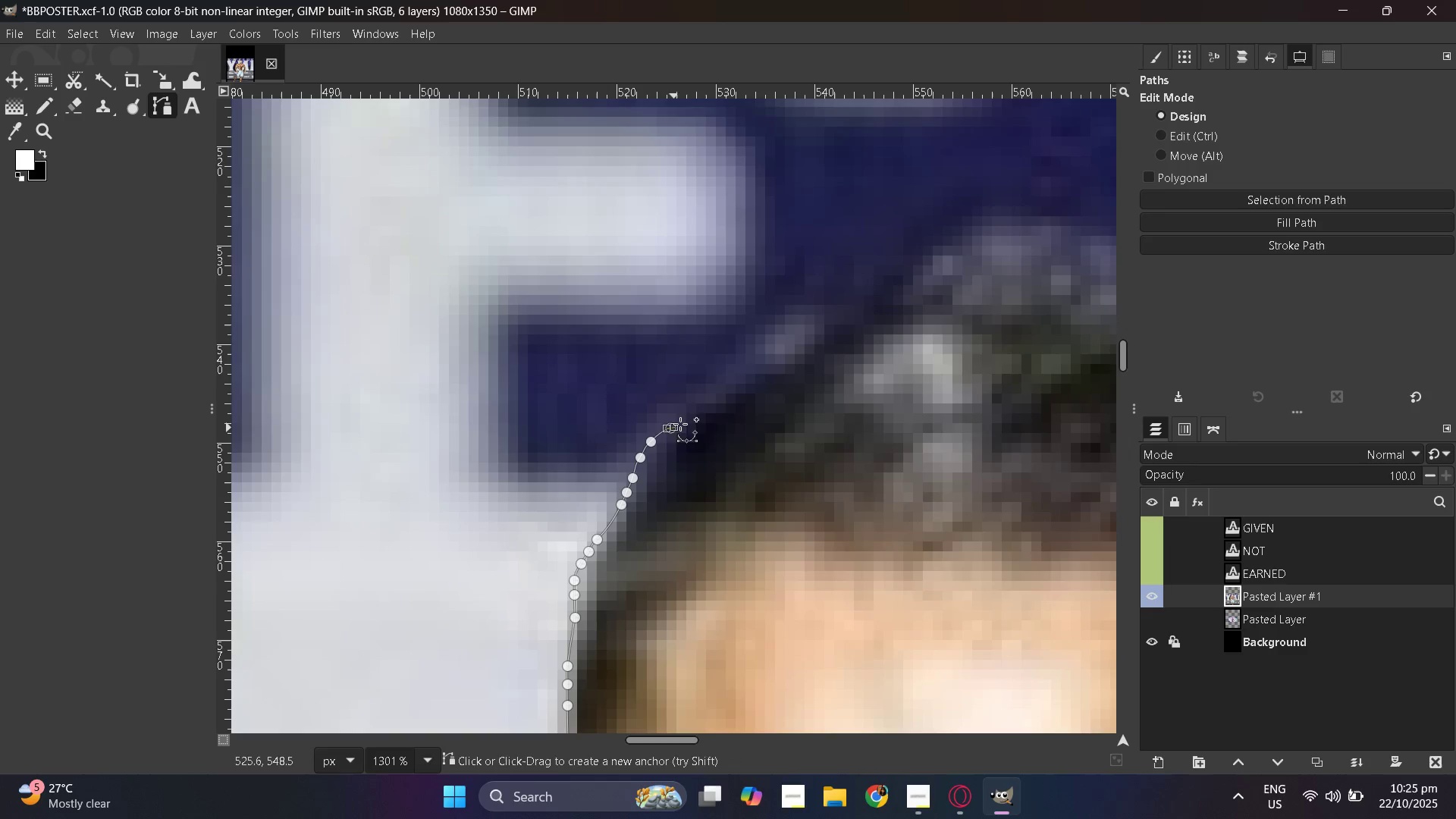 
left_click_drag(start_coordinate=[670, 428], to_coordinate=[680, 424])
 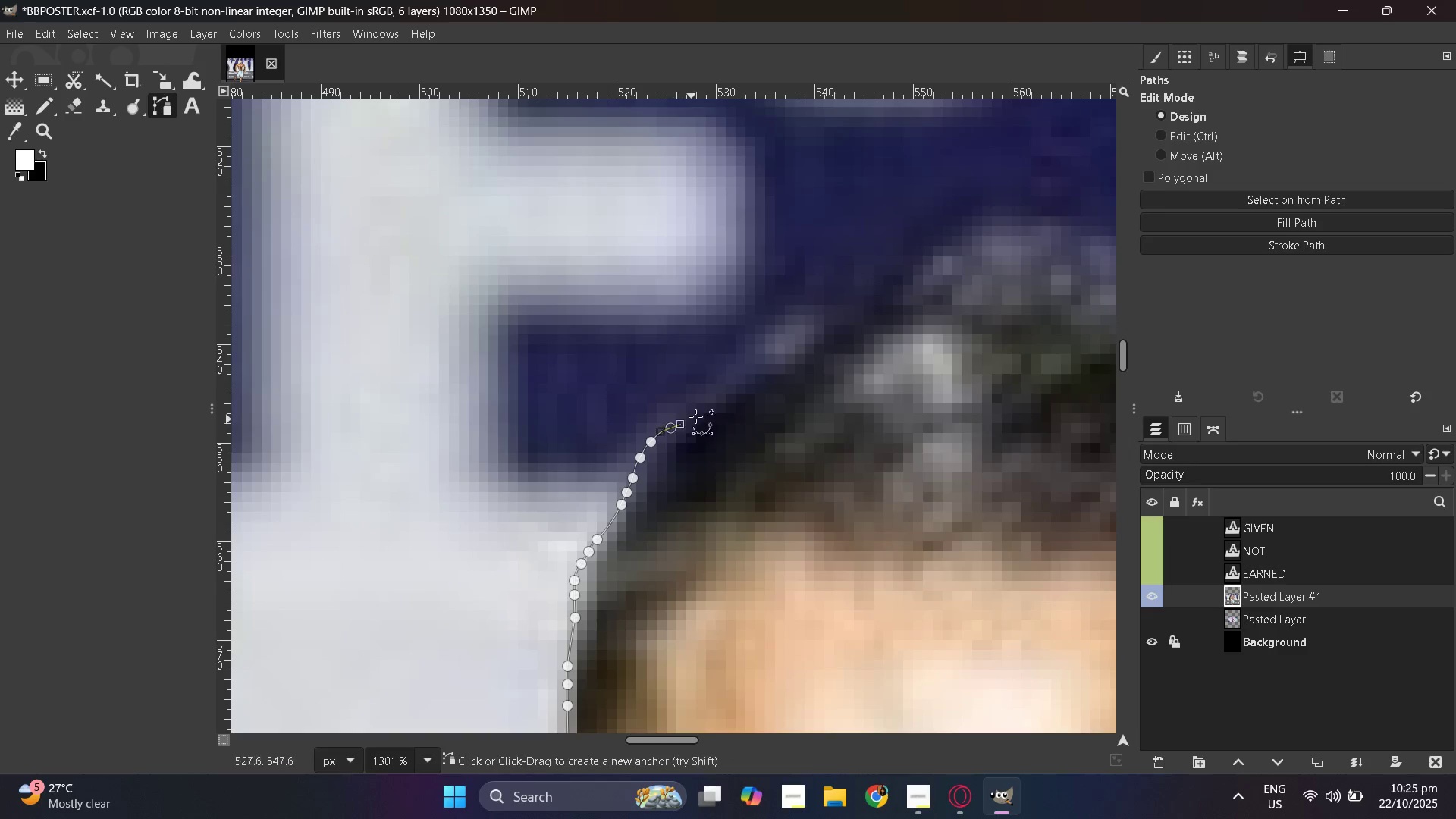 
left_click_drag(start_coordinate=[692, 419], to_coordinate=[702, 412])
 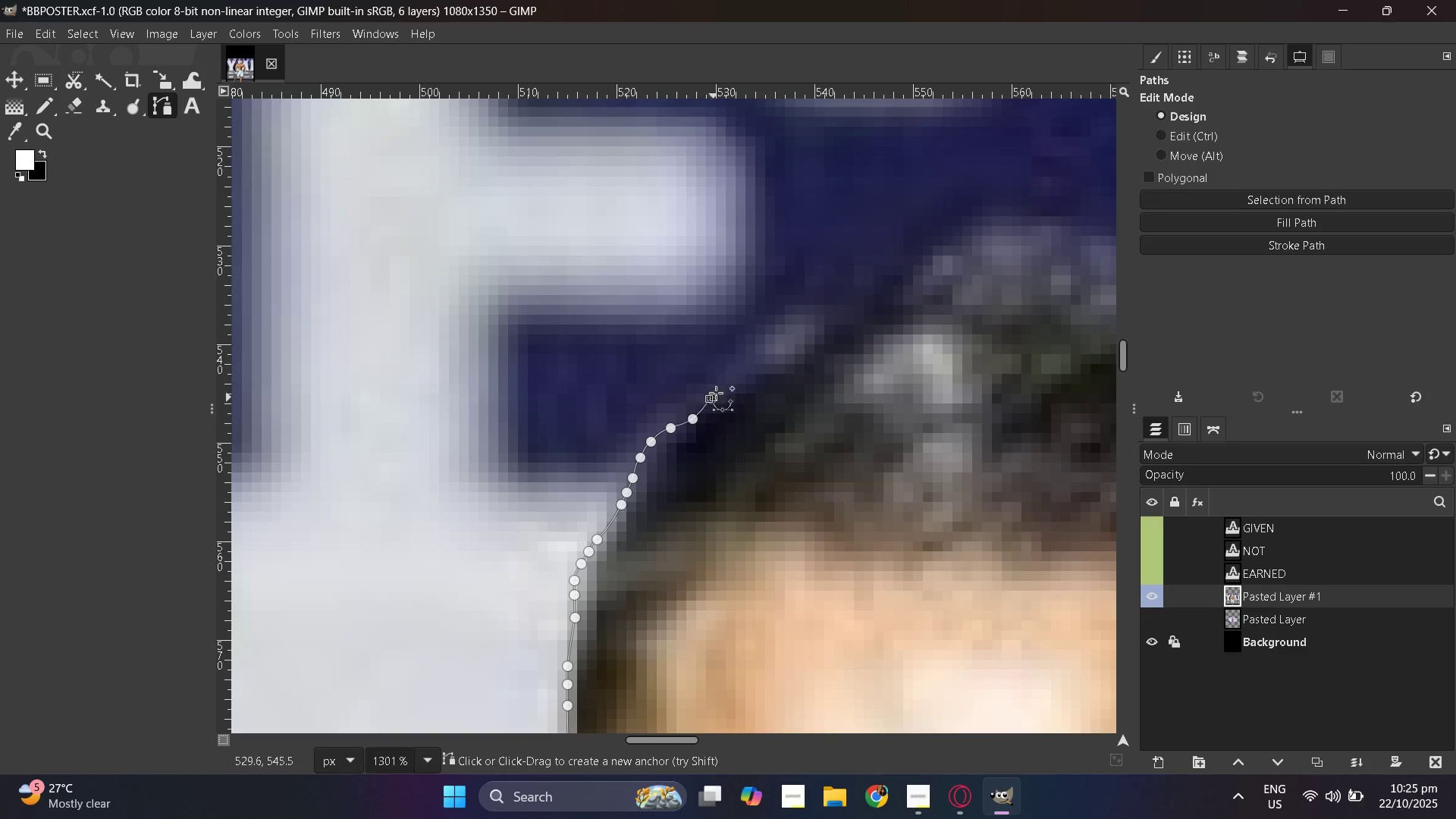 
left_click_drag(start_coordinate=[711, 398], to_coordinate=[720, 389])
 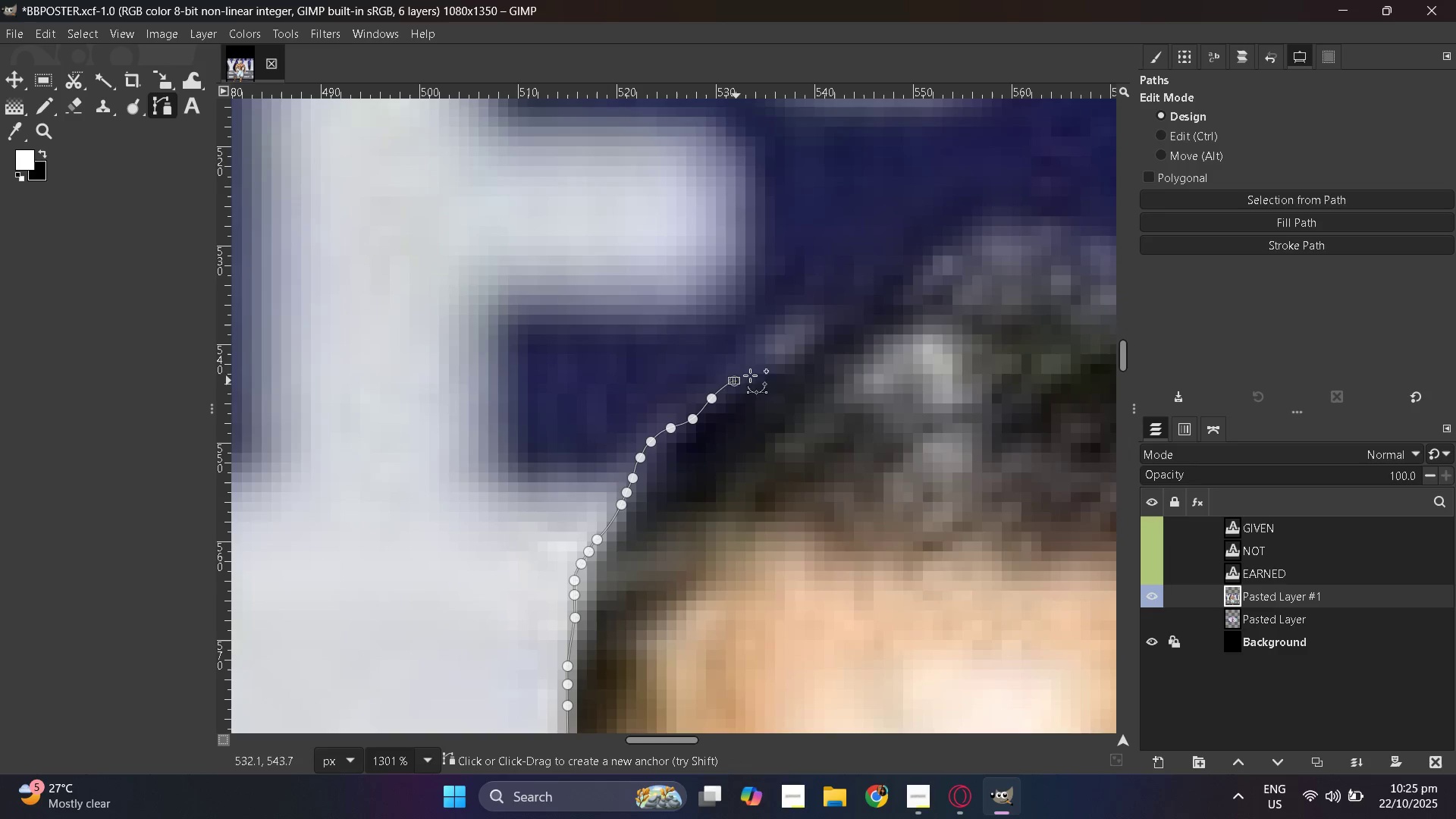 
left_click_drag(start_coordinate=[734, 381], to_coordinate=[754, 374])
 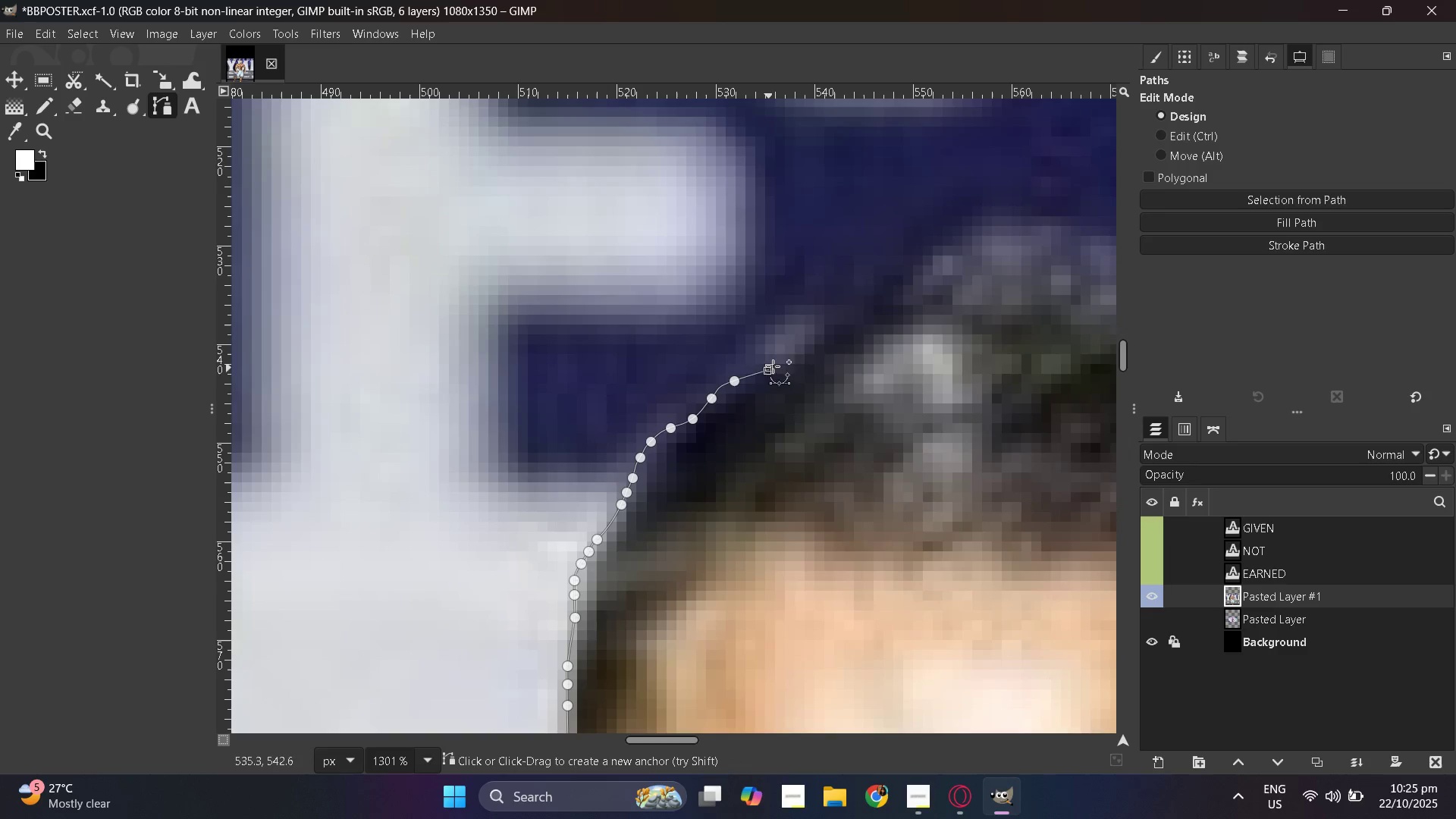 
left_click_drag(start_coordinate=[768, 369], to_coordinate=[775, 364])
 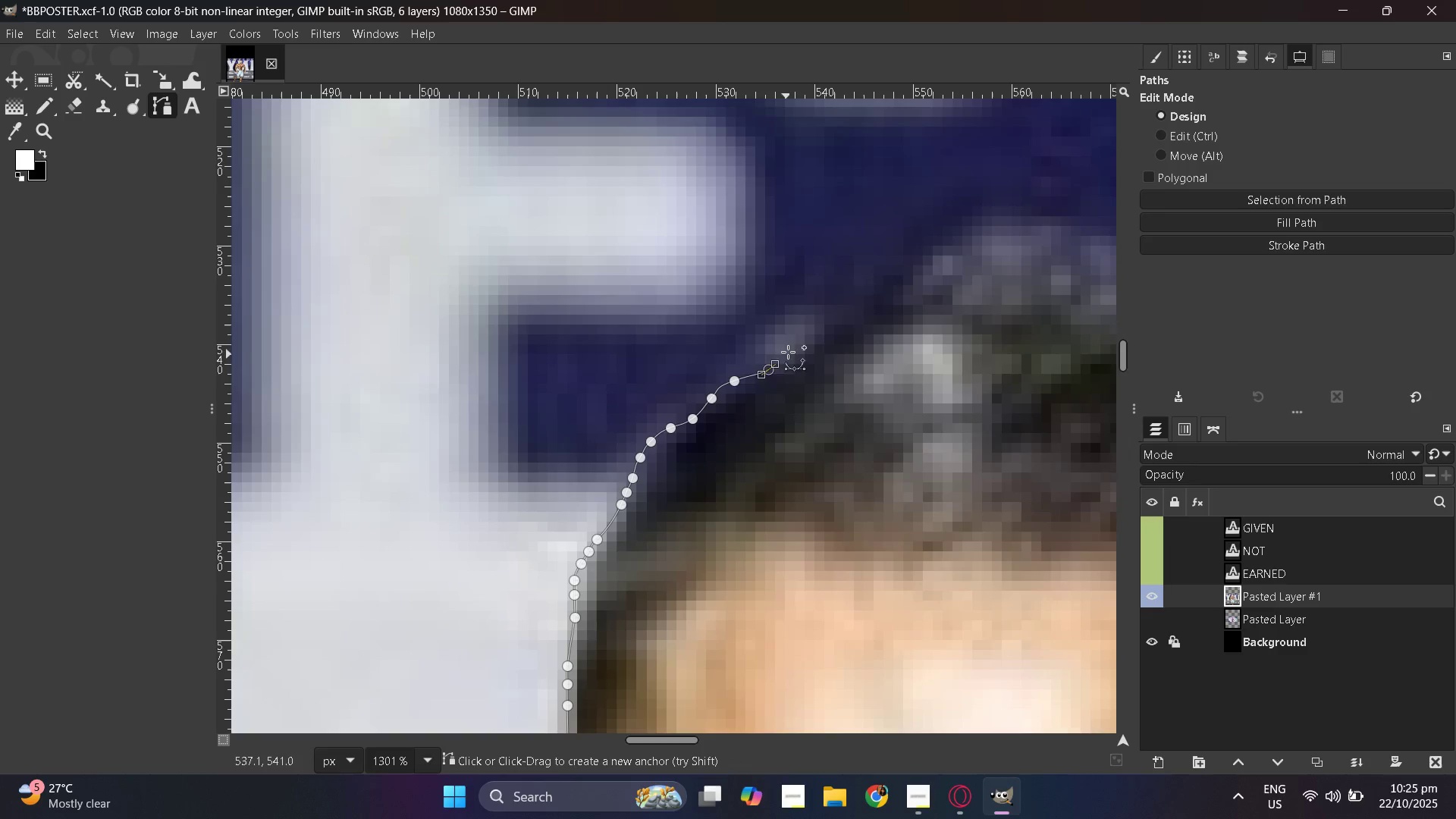 
left_click_drag(start_coordinate=[786, 354], to_coordinate=[795, 347])
 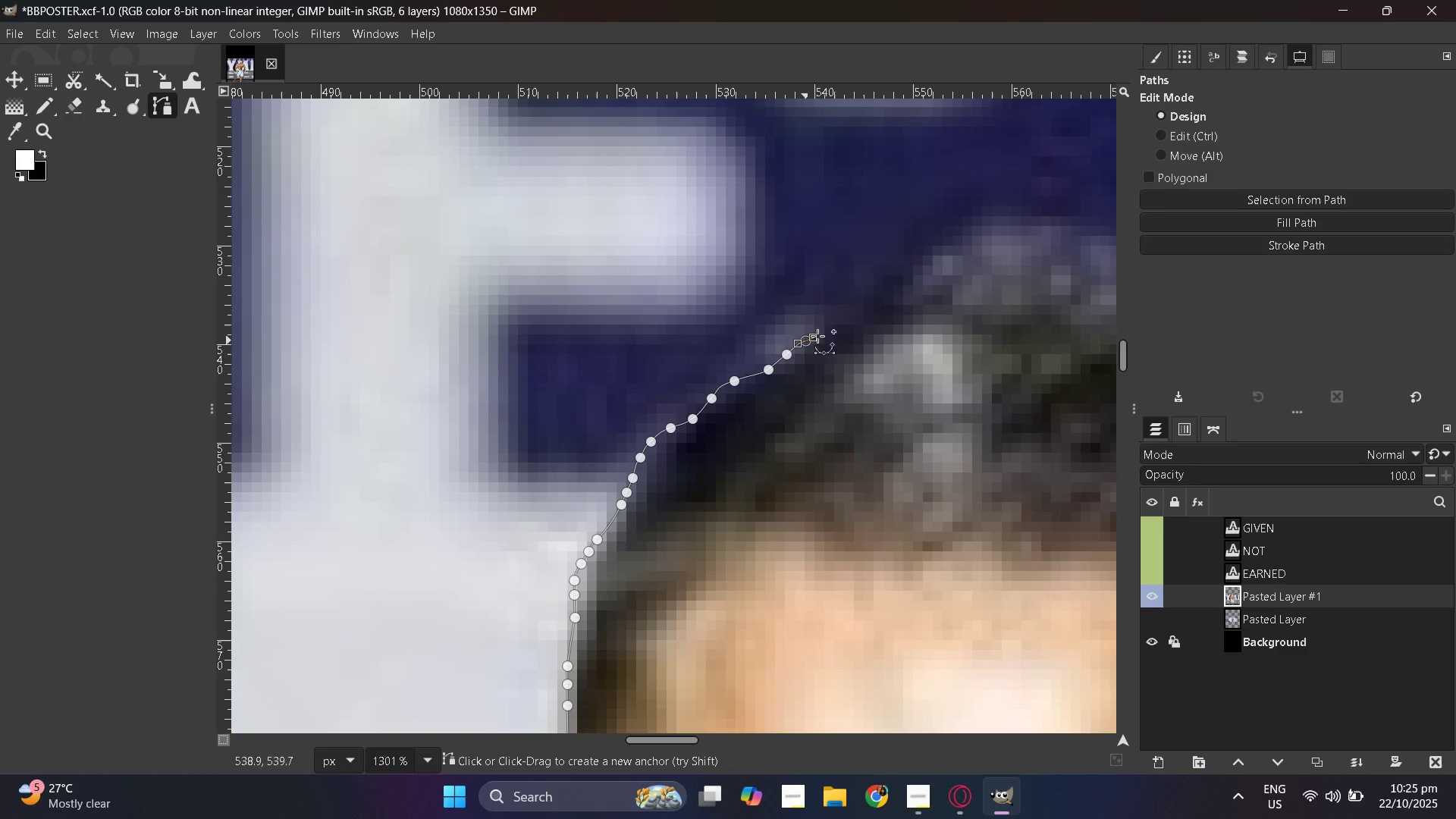 
left_click_drag(start_coordinate=[805, 340], to_coordinate=[817, 336])
 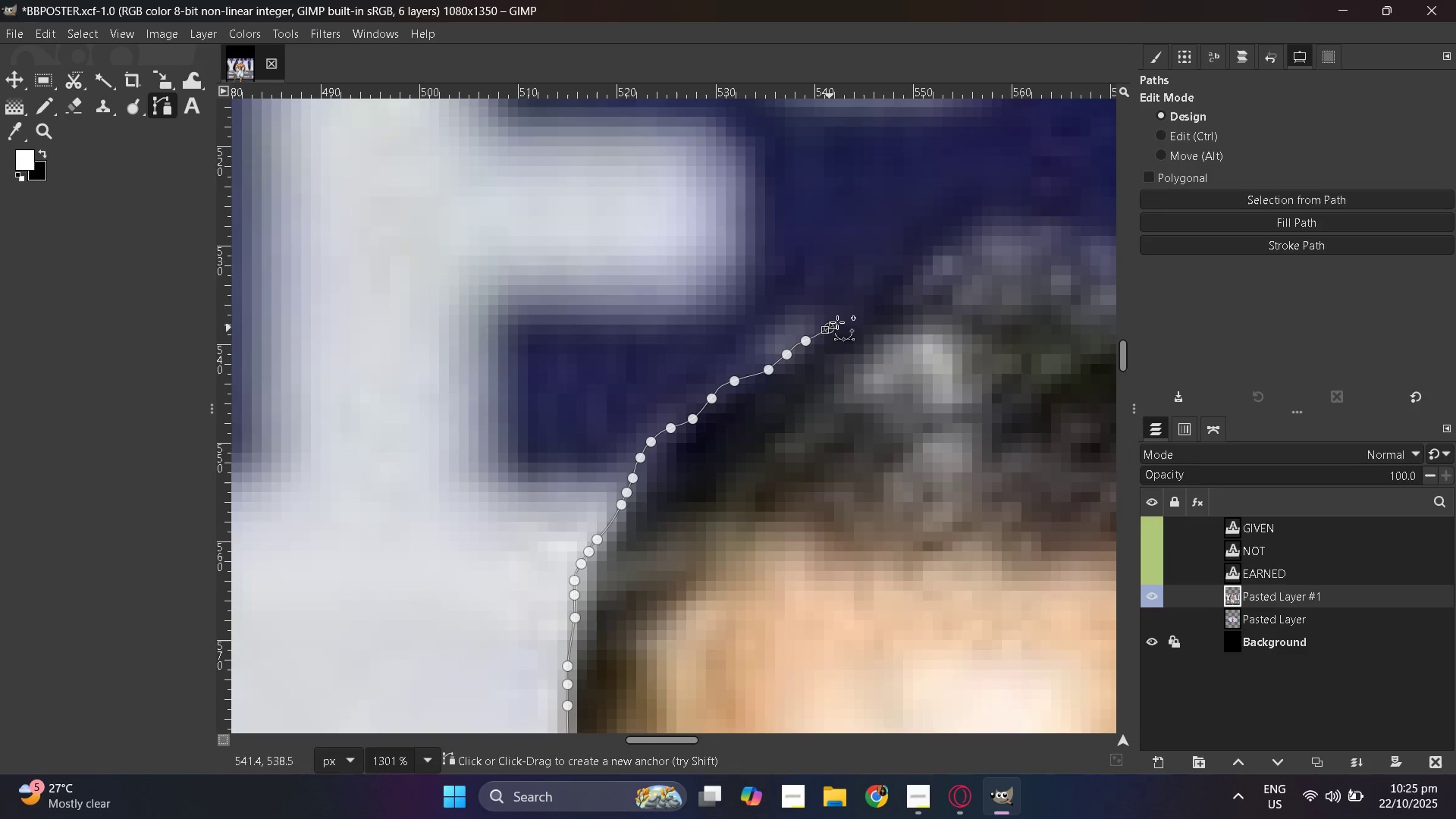 
left_click_drag(start_coordinate=[829, 328], to_coordinate=[837, 322])
 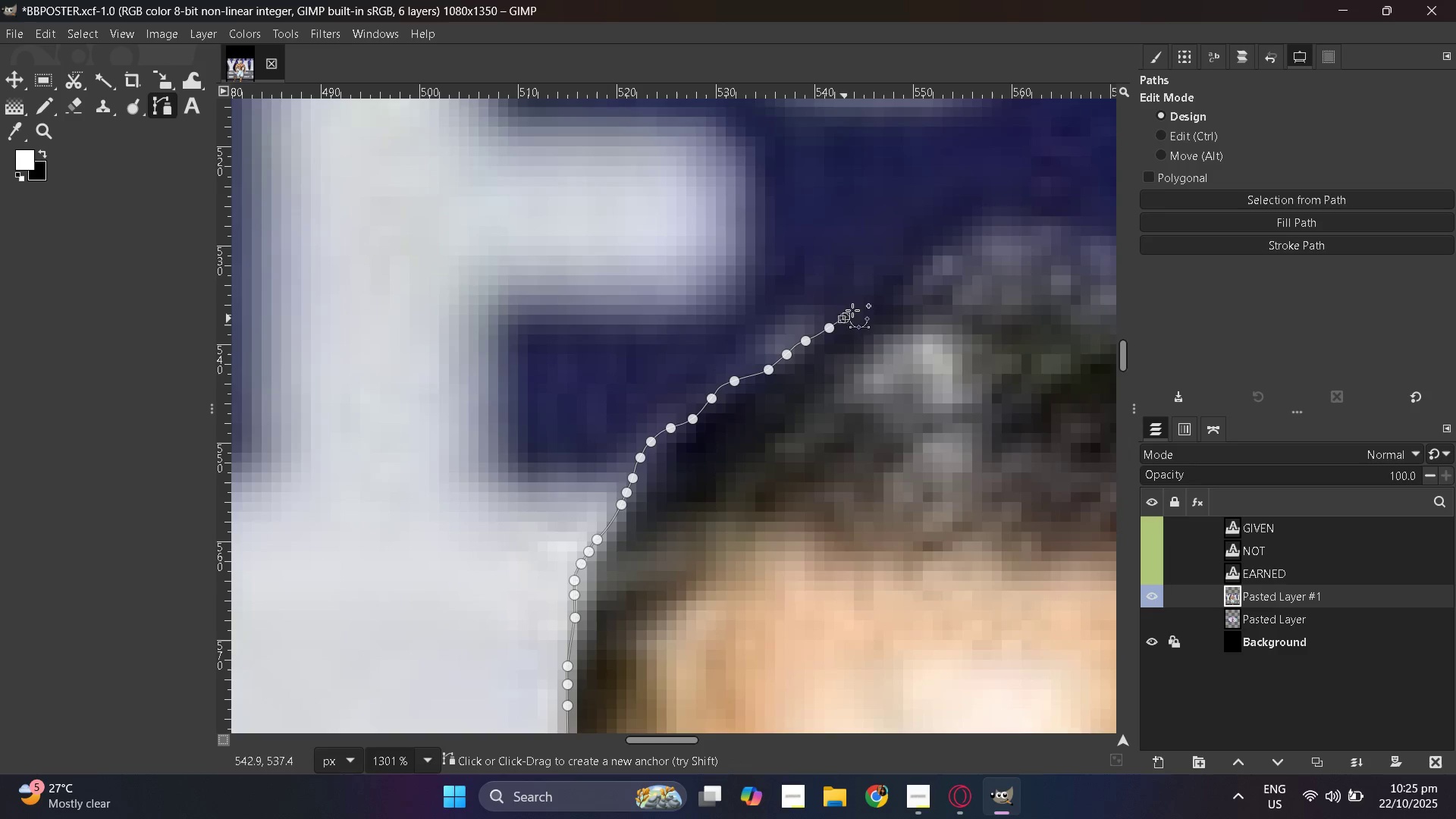 
left_click_drag(start_coordinate=[844, 318], to_coordinate=[855, 310])
 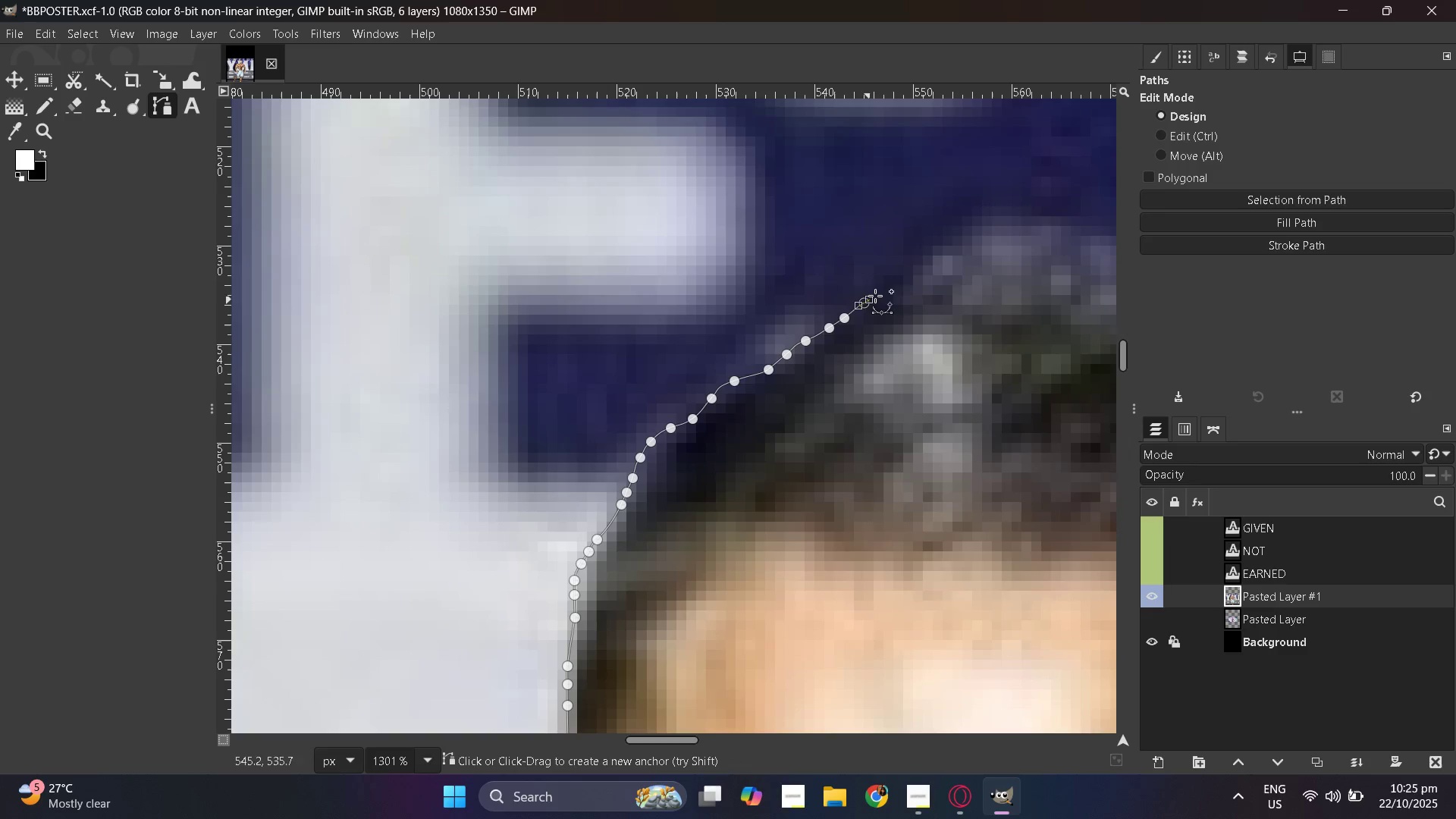 
left_click_drag(start_coordinate=[864, 303], to_coordinate=[877, 295])
 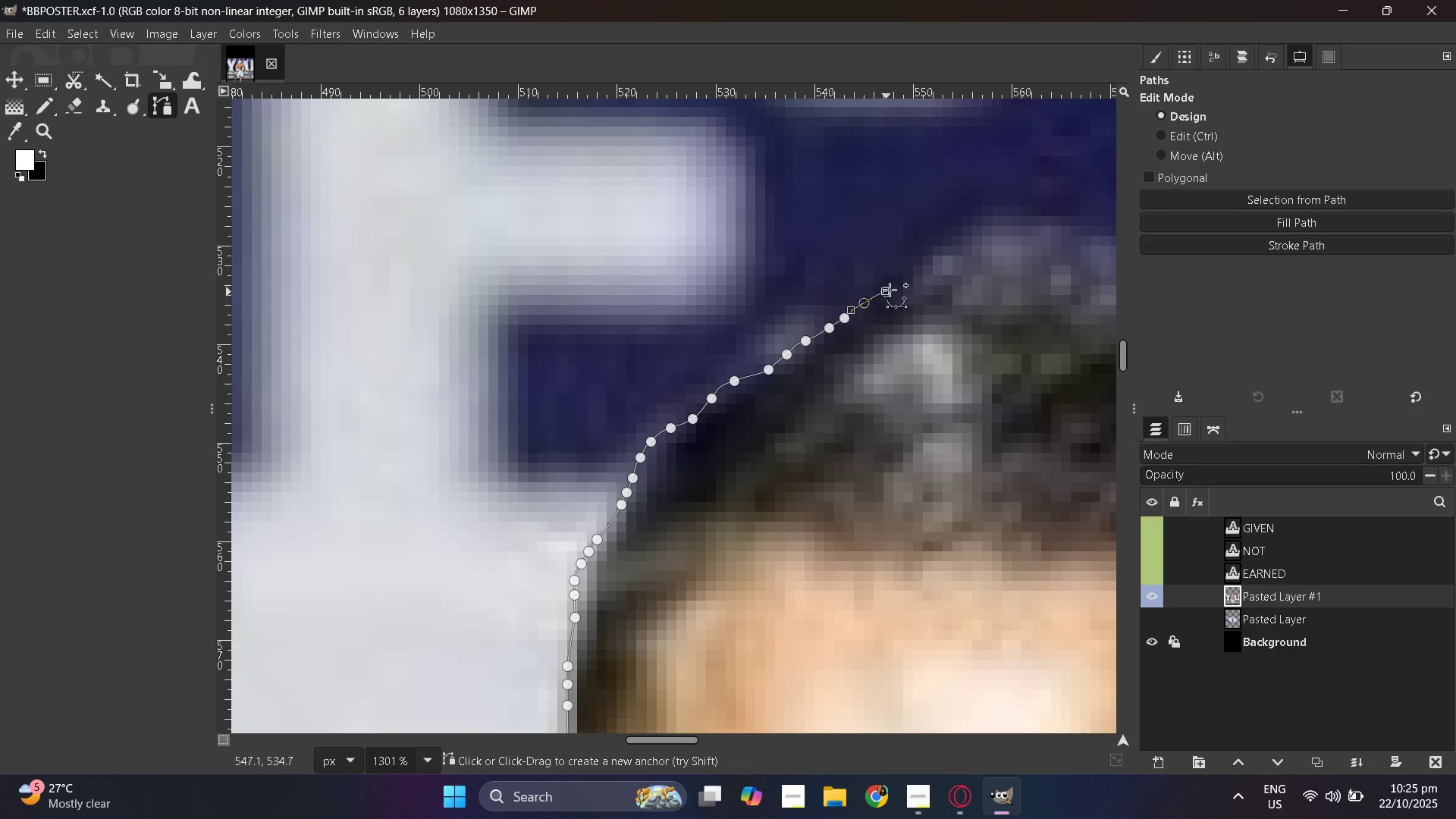 
left_click_drag(start_coordinate=[886, 291], to_coordinate=[896, 288])
 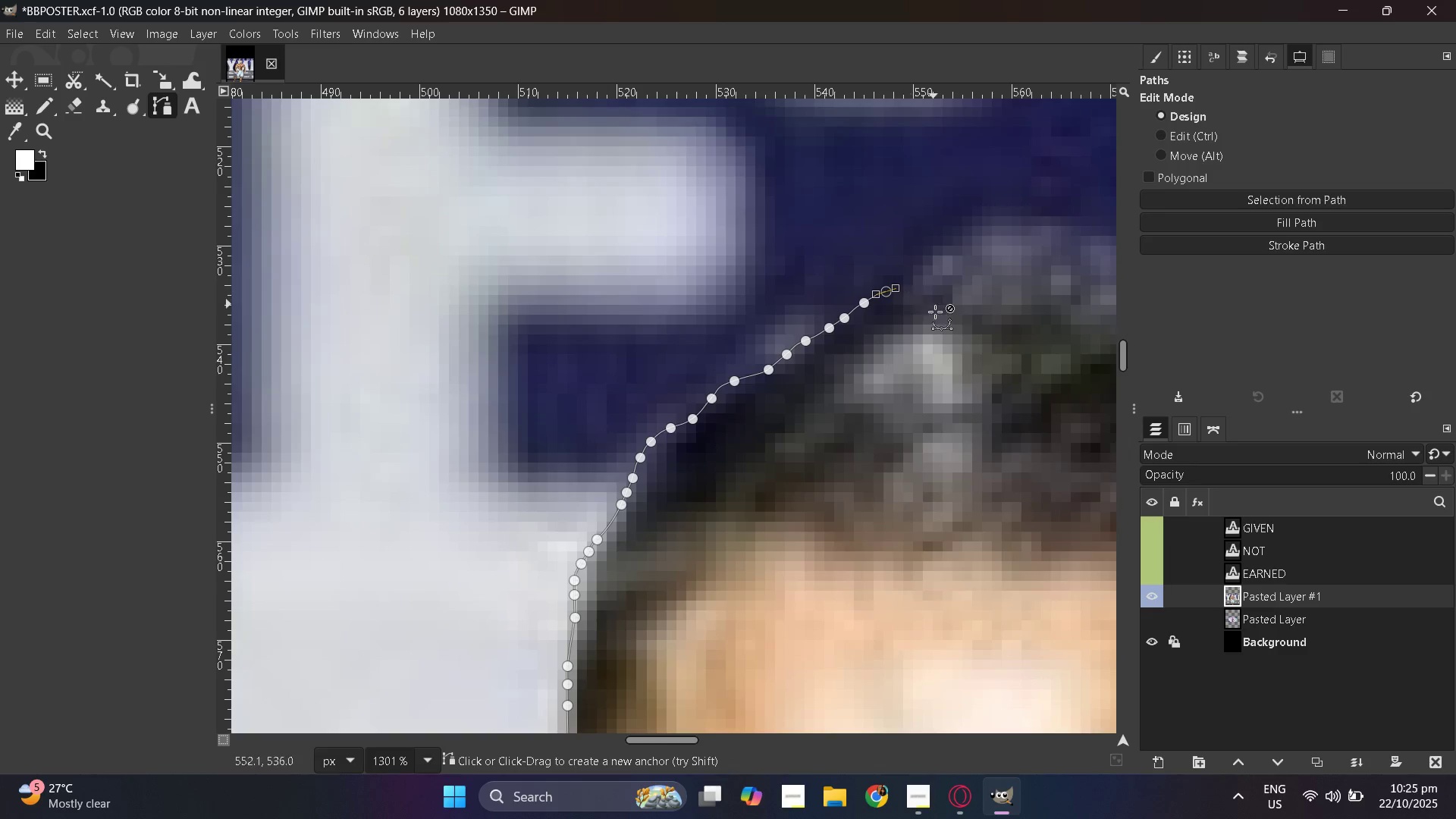 
key(Control+Z)
 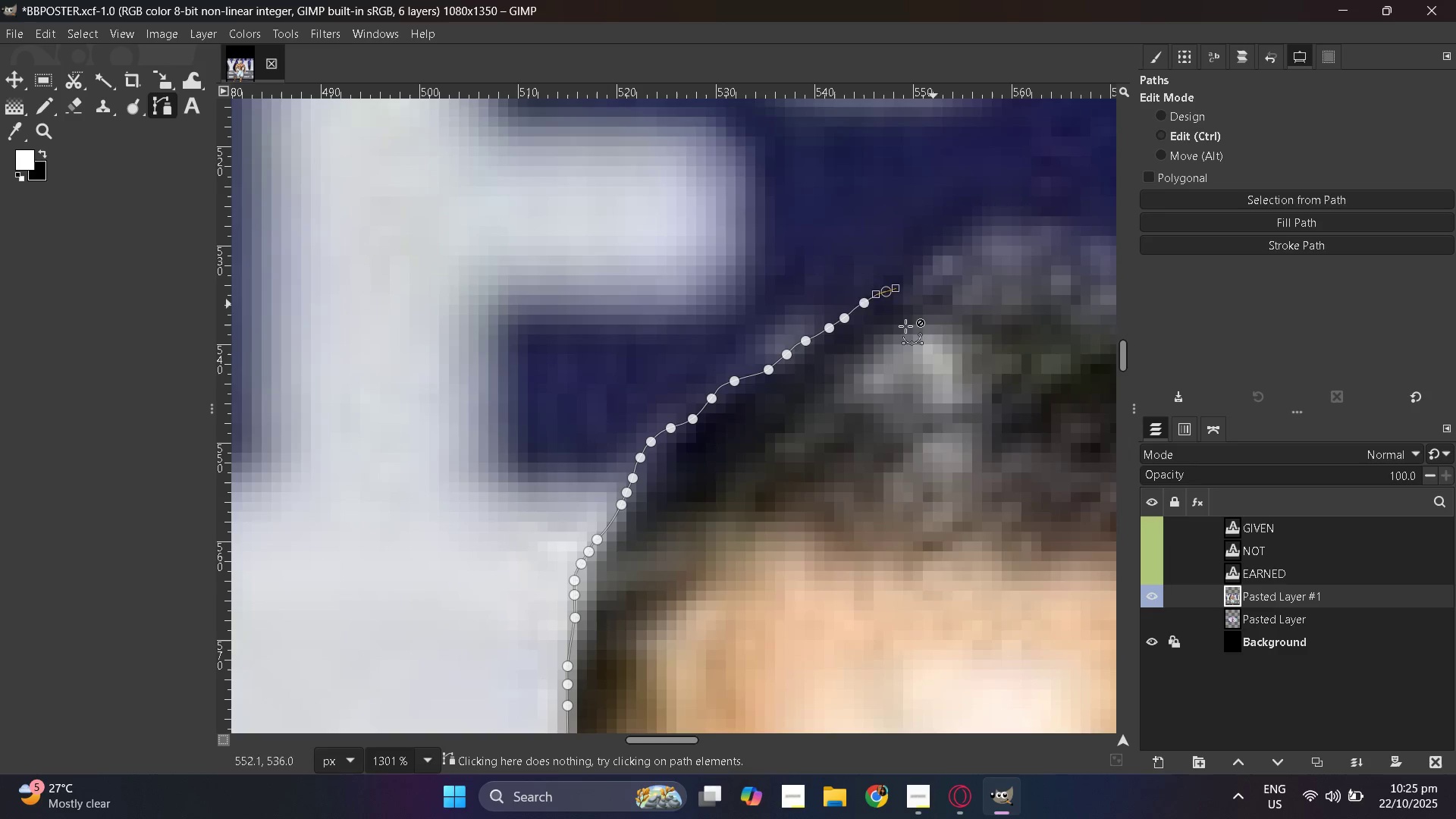 
hold_key(key=ControlLeft, duration=0.4)
scroll: coordinate [563, 344], scroll_direction: down, amount: 6.0
 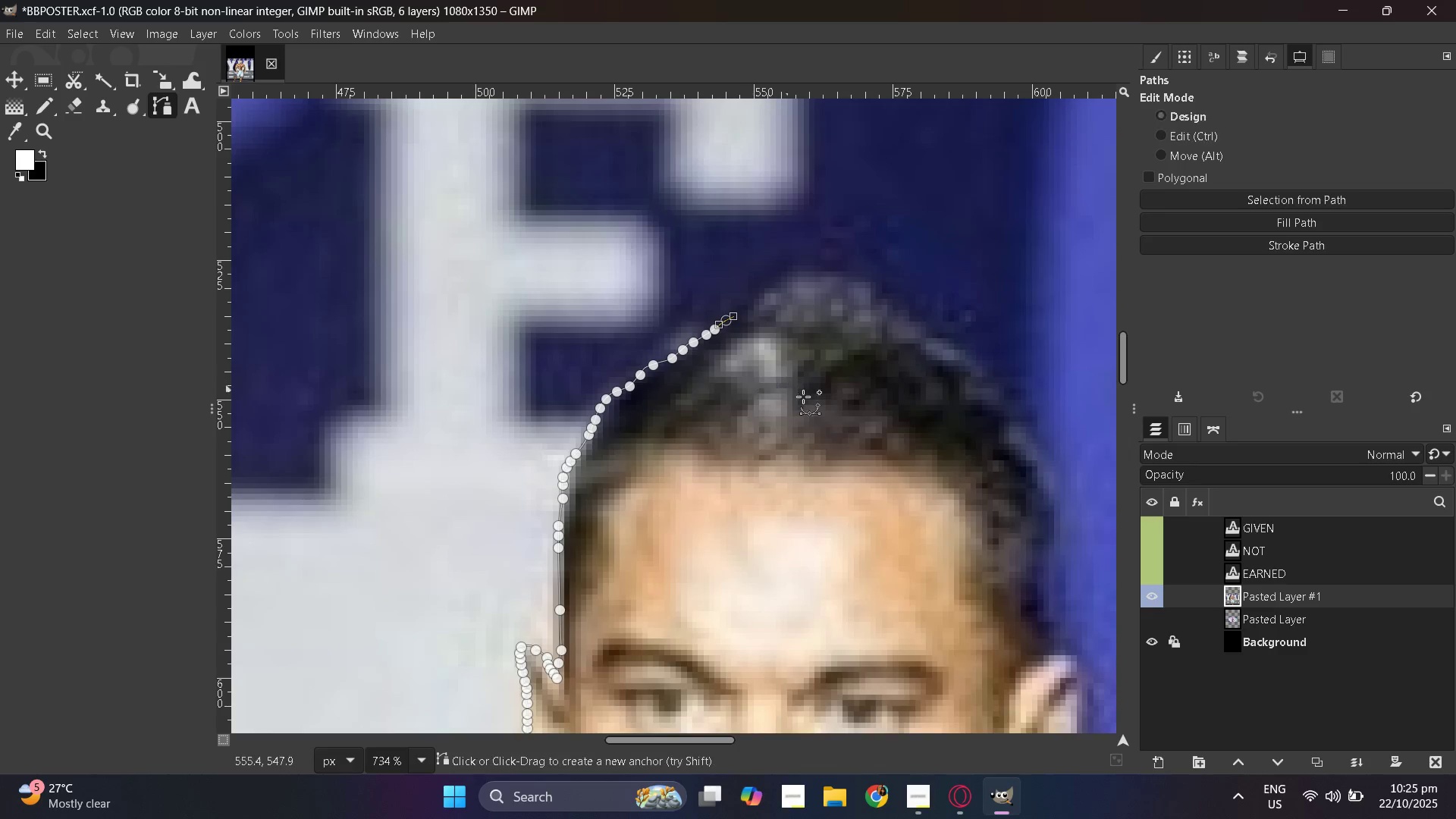 
hold_key(key=ControlLeft, duration=0.34)
scroll: coordinate [822, 403], scroll_direction: up, amount: 4.0
 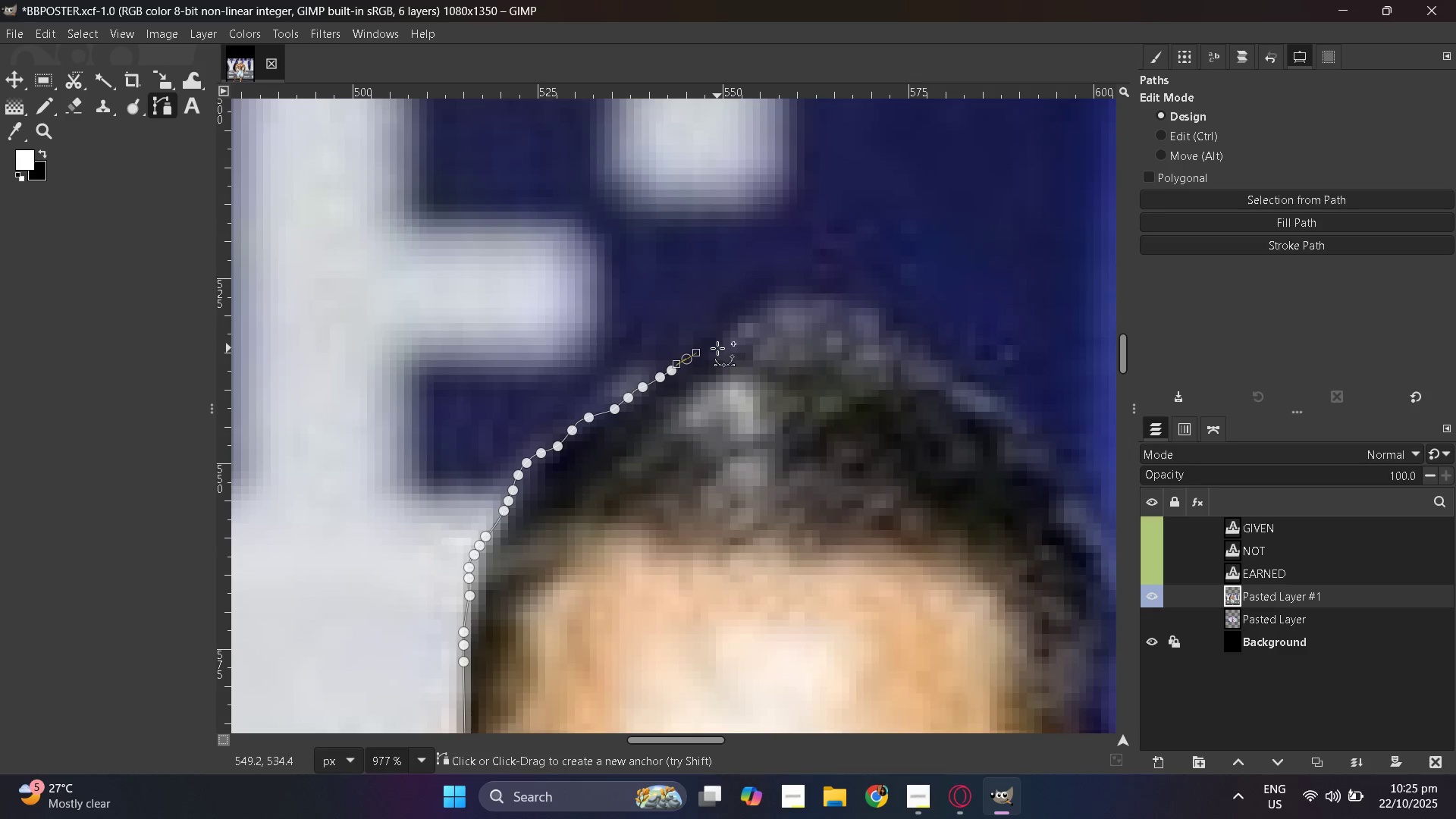 
left_click_drag(start_coordinate=[734, 341], to_coordinate=[739, 339])
 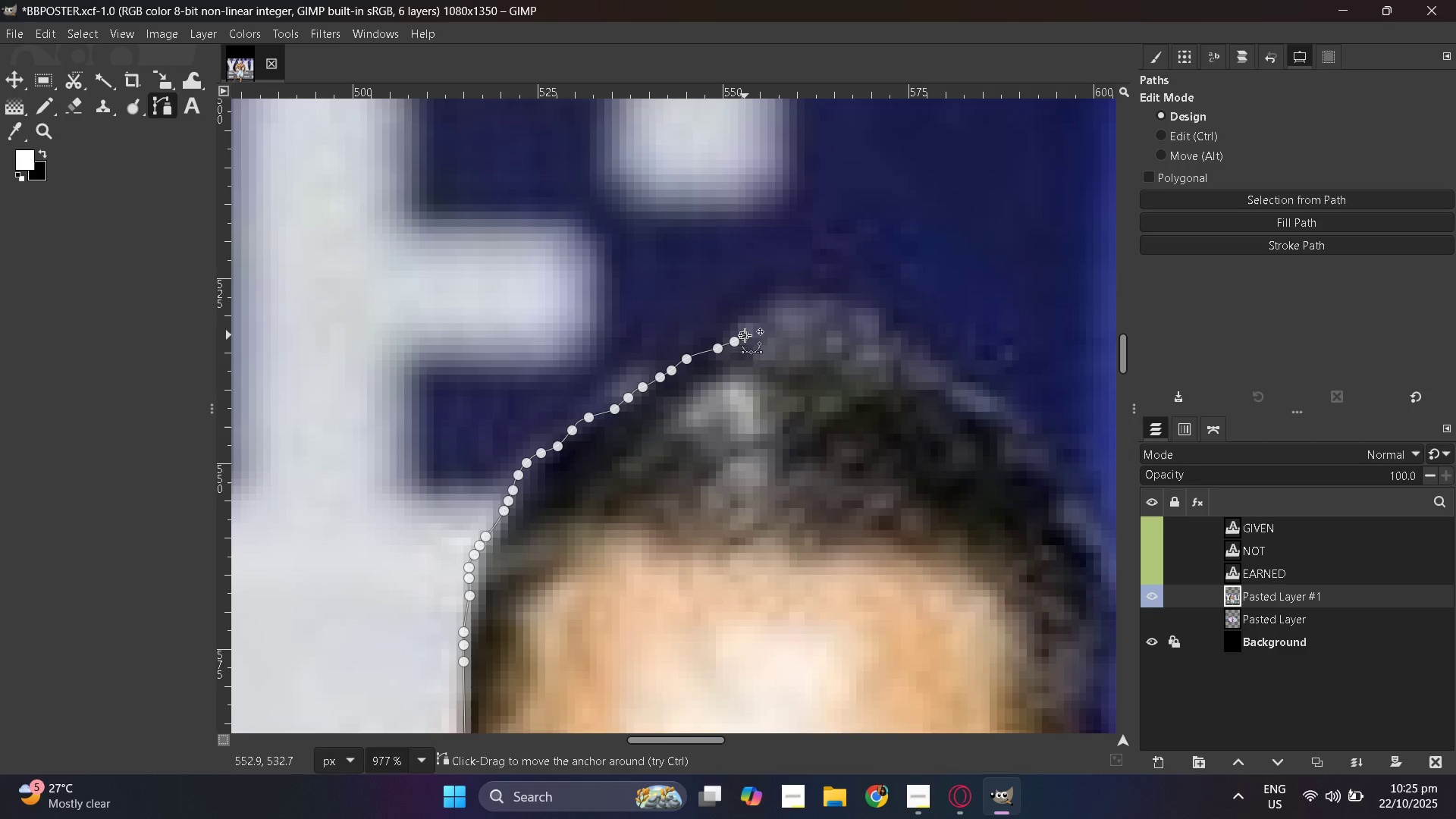 
key(Control+ControlLeft)
 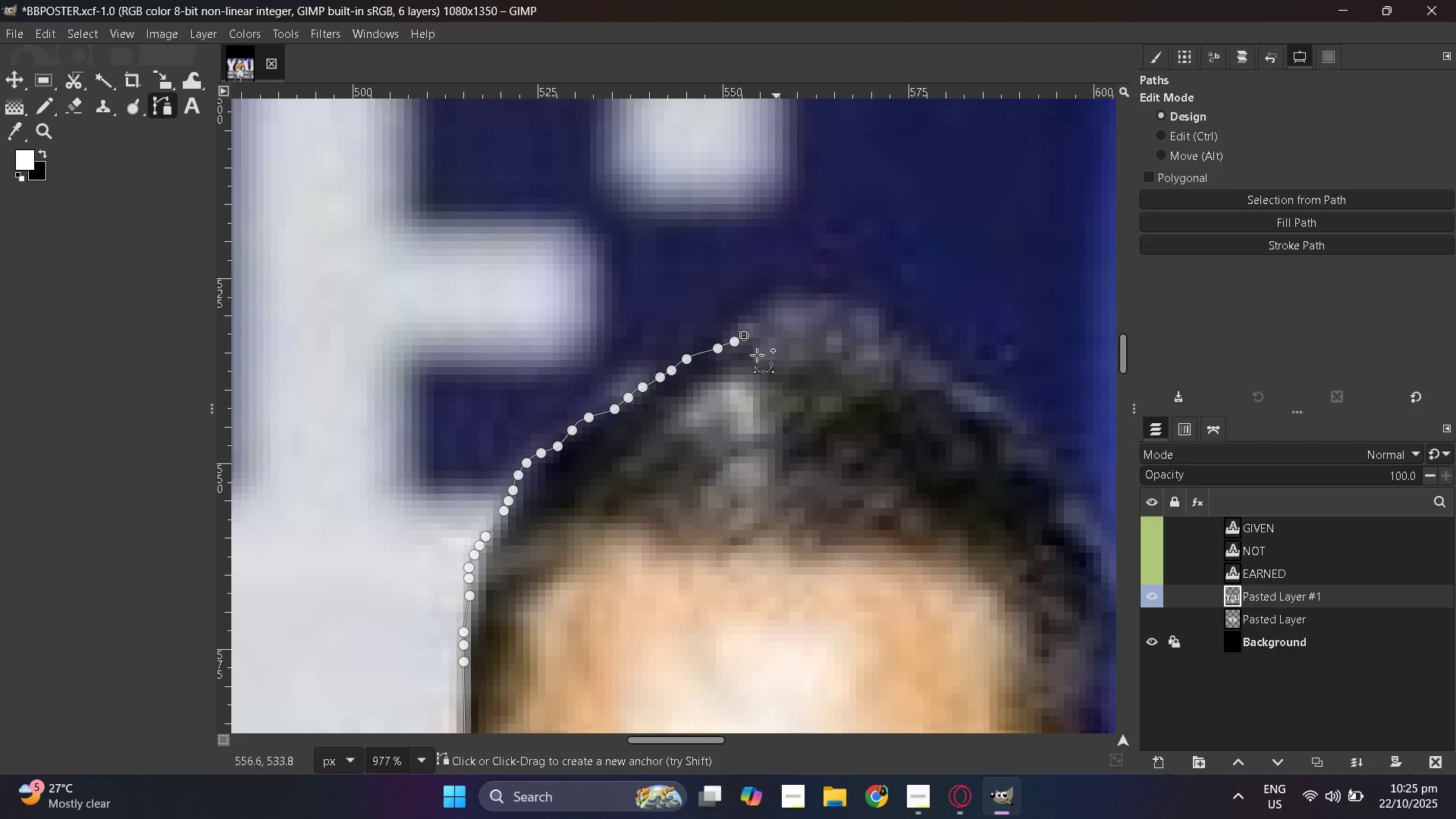 
hold_key(key=ControlLeft, duration=0.79)
scroll: coordinate [836, 404], scroll_direction: down, amount: 14.0
 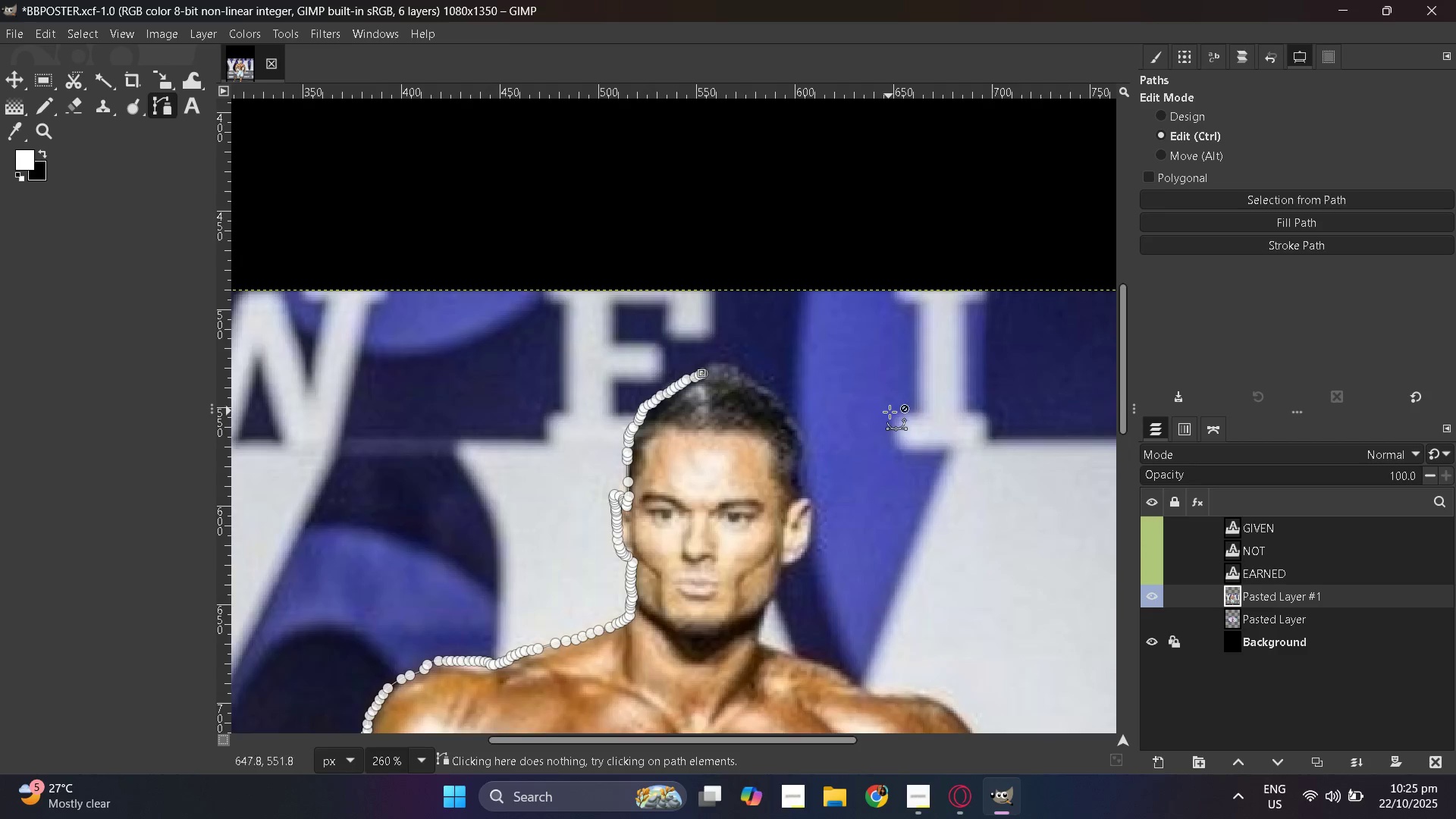 
hold_key(key=ControlLeft, duration=1.5)
scroll: coordinate [890, 413], scroll_direction: down, amount: 4.0
 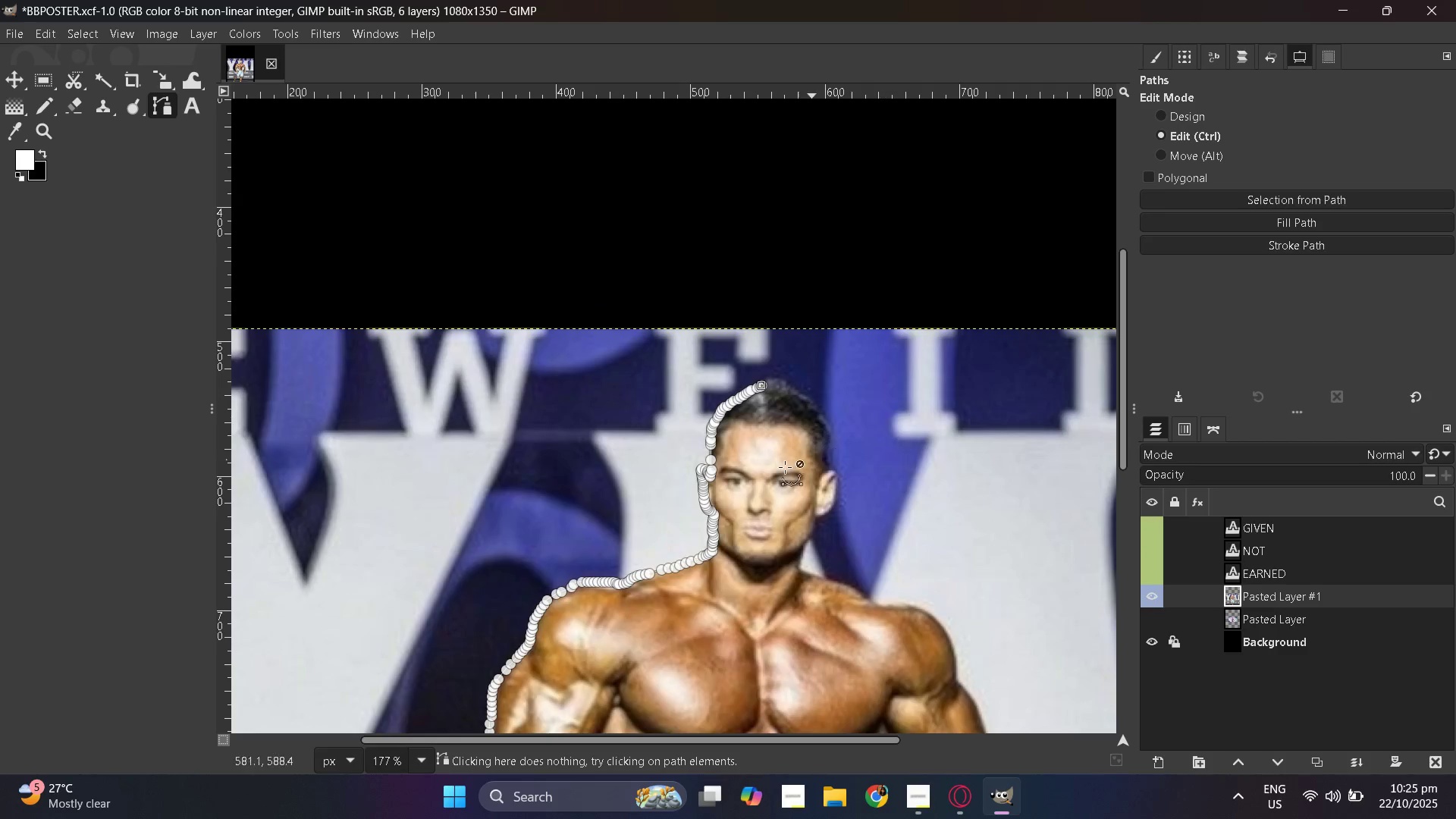 
scroll: coordinate [776, 451], scroll_direction: up, amount: 19.0
 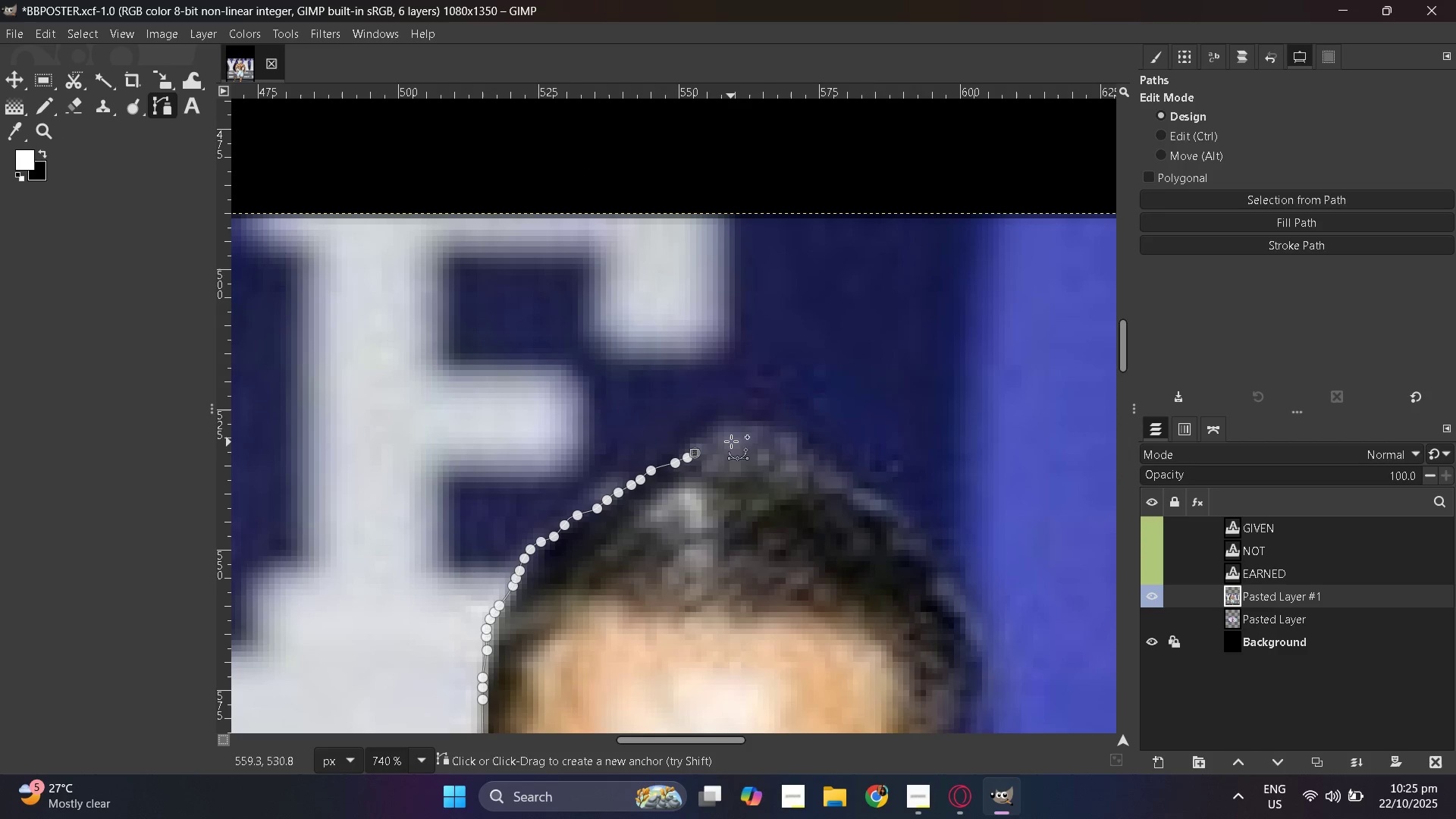 
hold_key(key=ControlLeft, duration=0.96)
 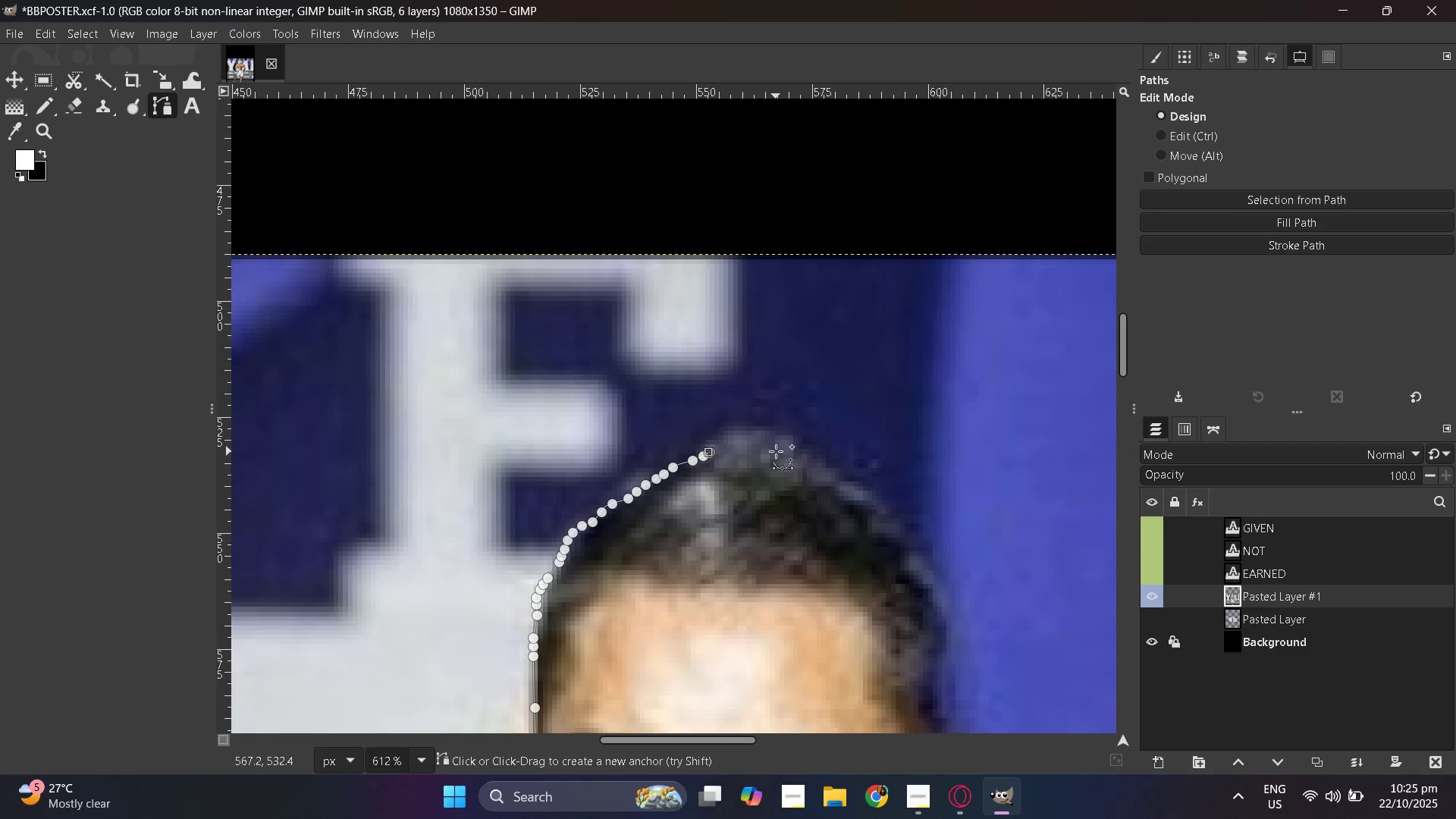 
hold_key(key=ControlLeft, duration=0.69)
 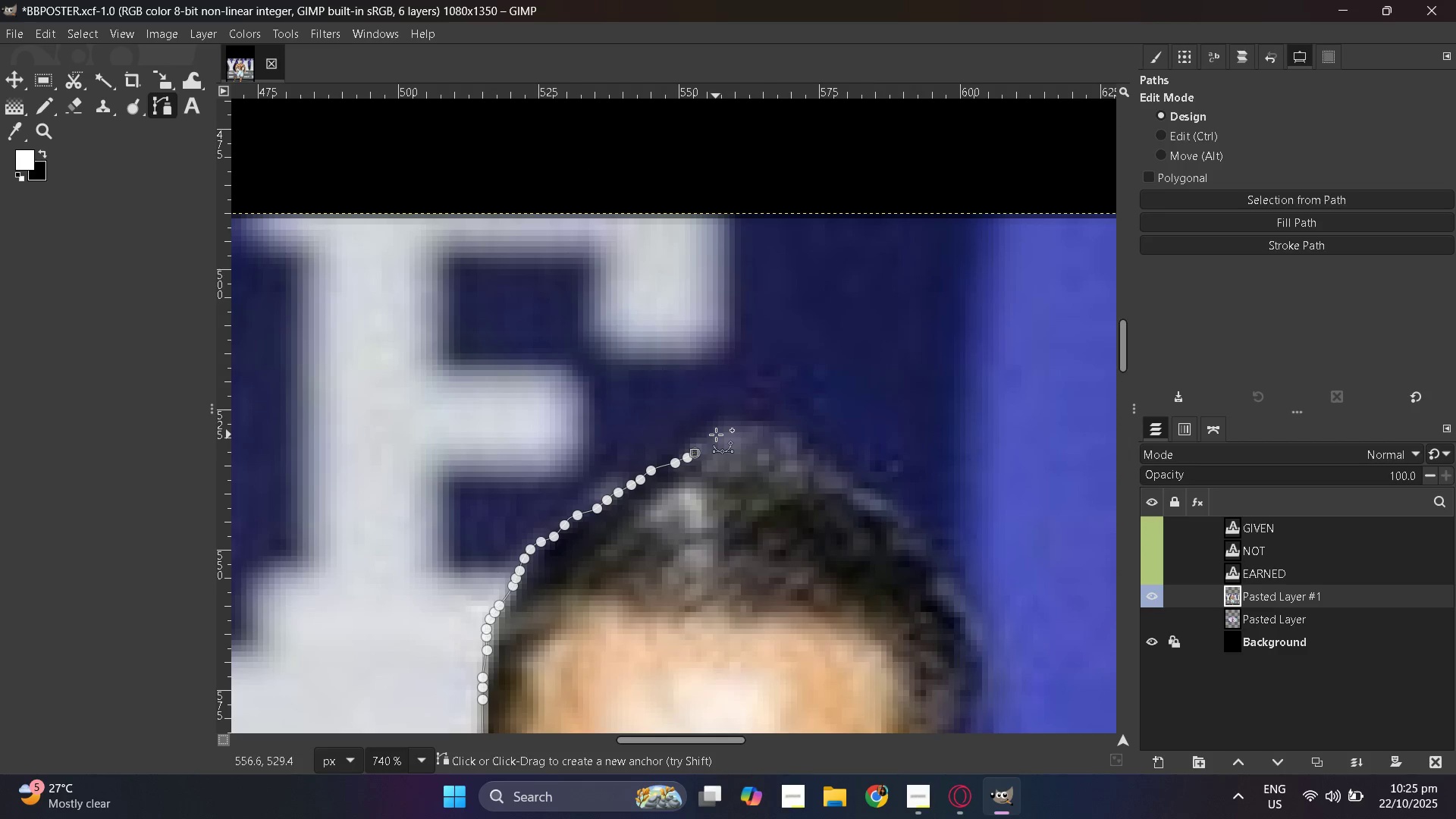 
left_click_drag(start_coordinate=[716, 435], to_coordinate=[721, 428])
 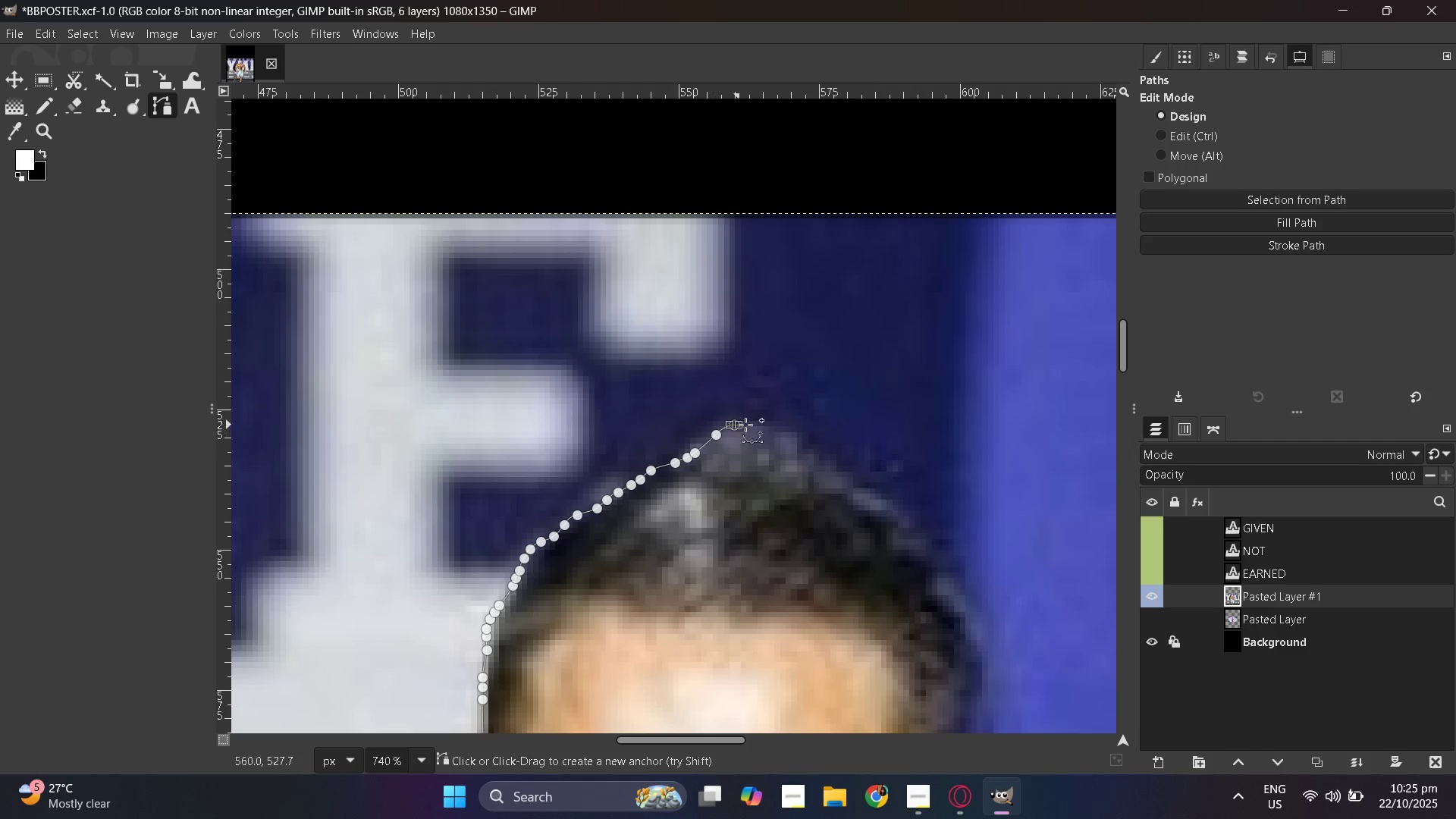 
left_click_drag(start_coordinate=[734, 425], to_coordinate=[744, 425])
 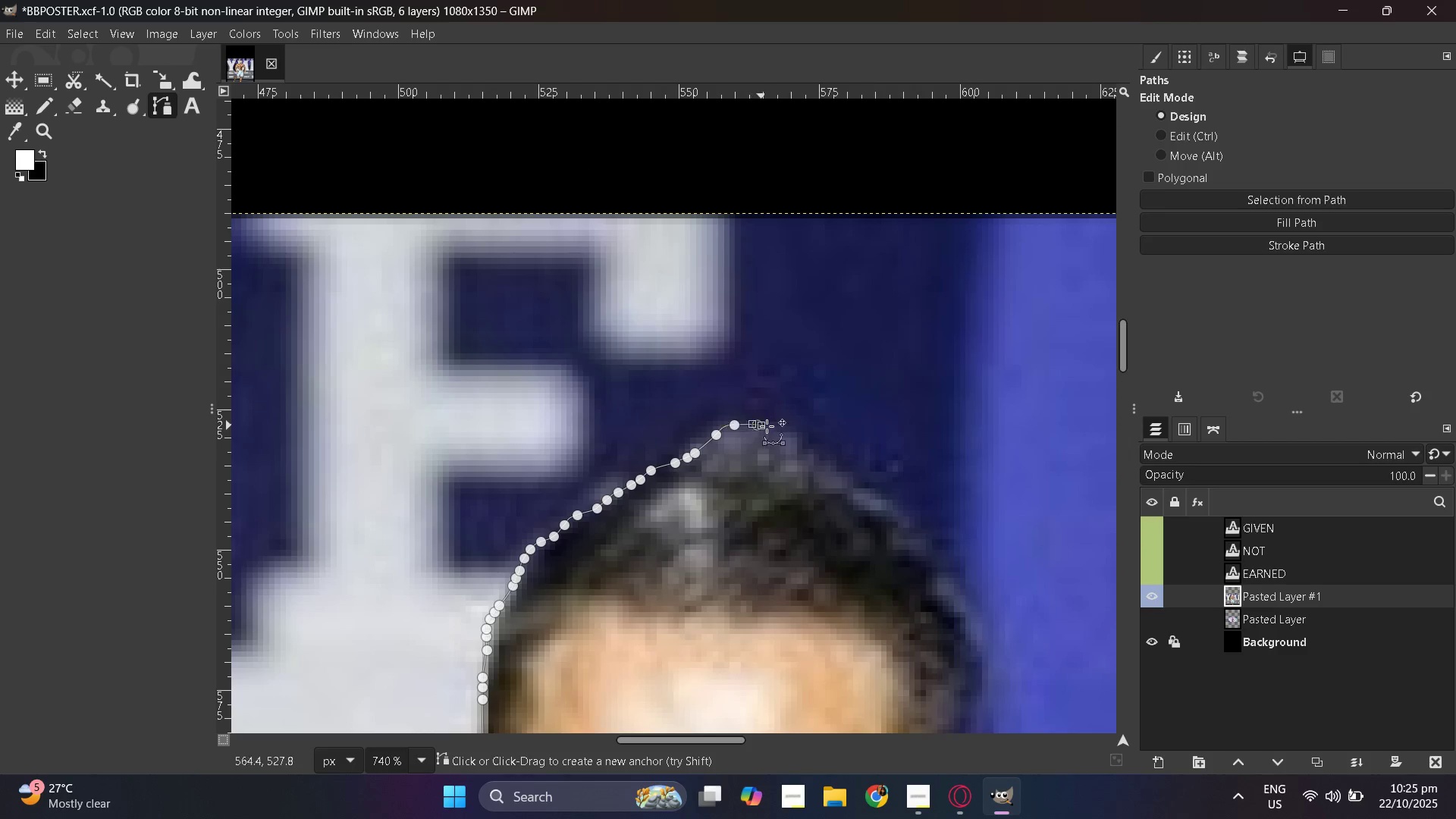 
left_click_drag(start_coordinate=[757, 425], to_coordinate=[764, 425])
 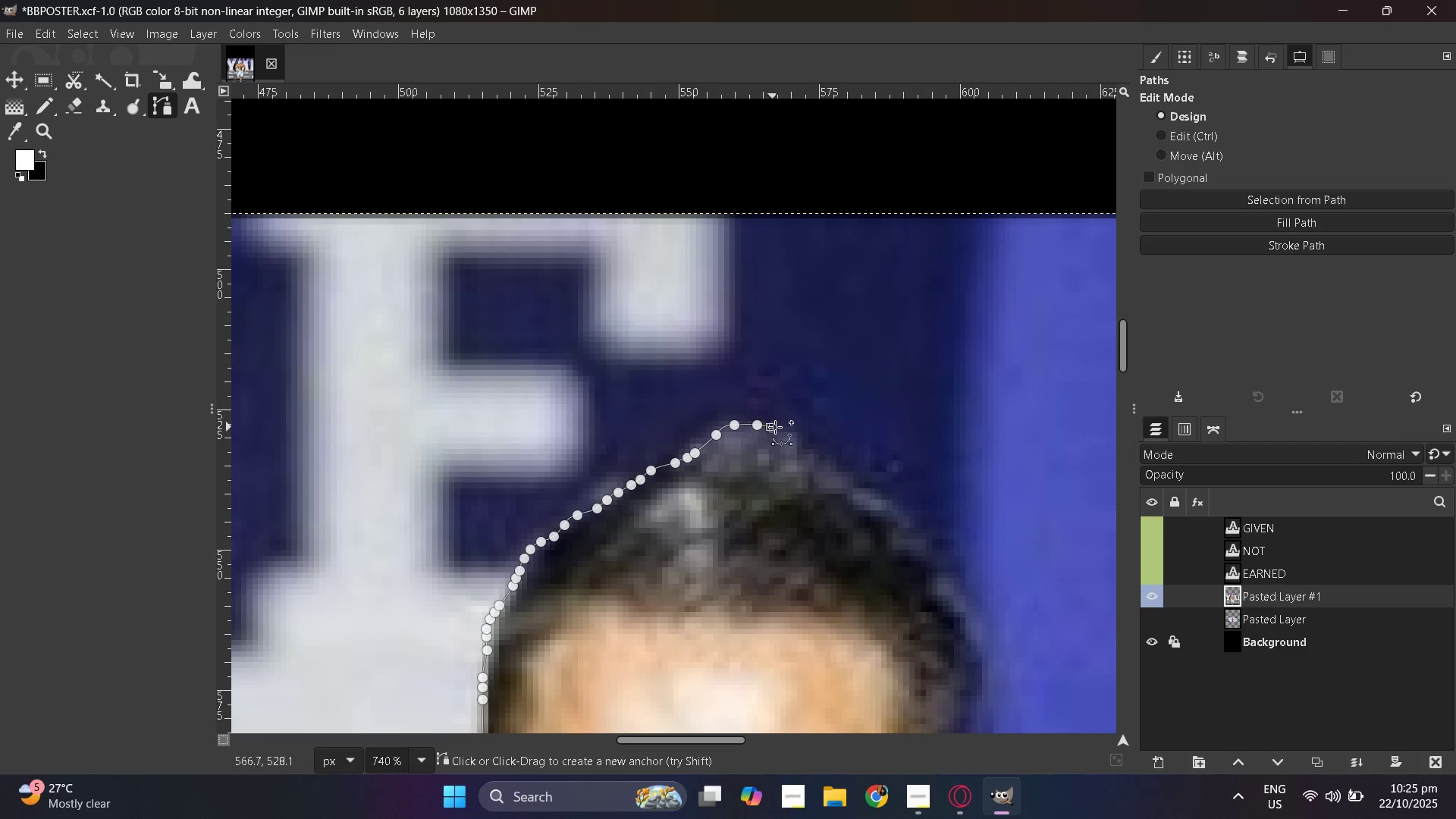 
left_click_drag(start_coordinate=[771, 427], to_coordinate=[775, 427])
 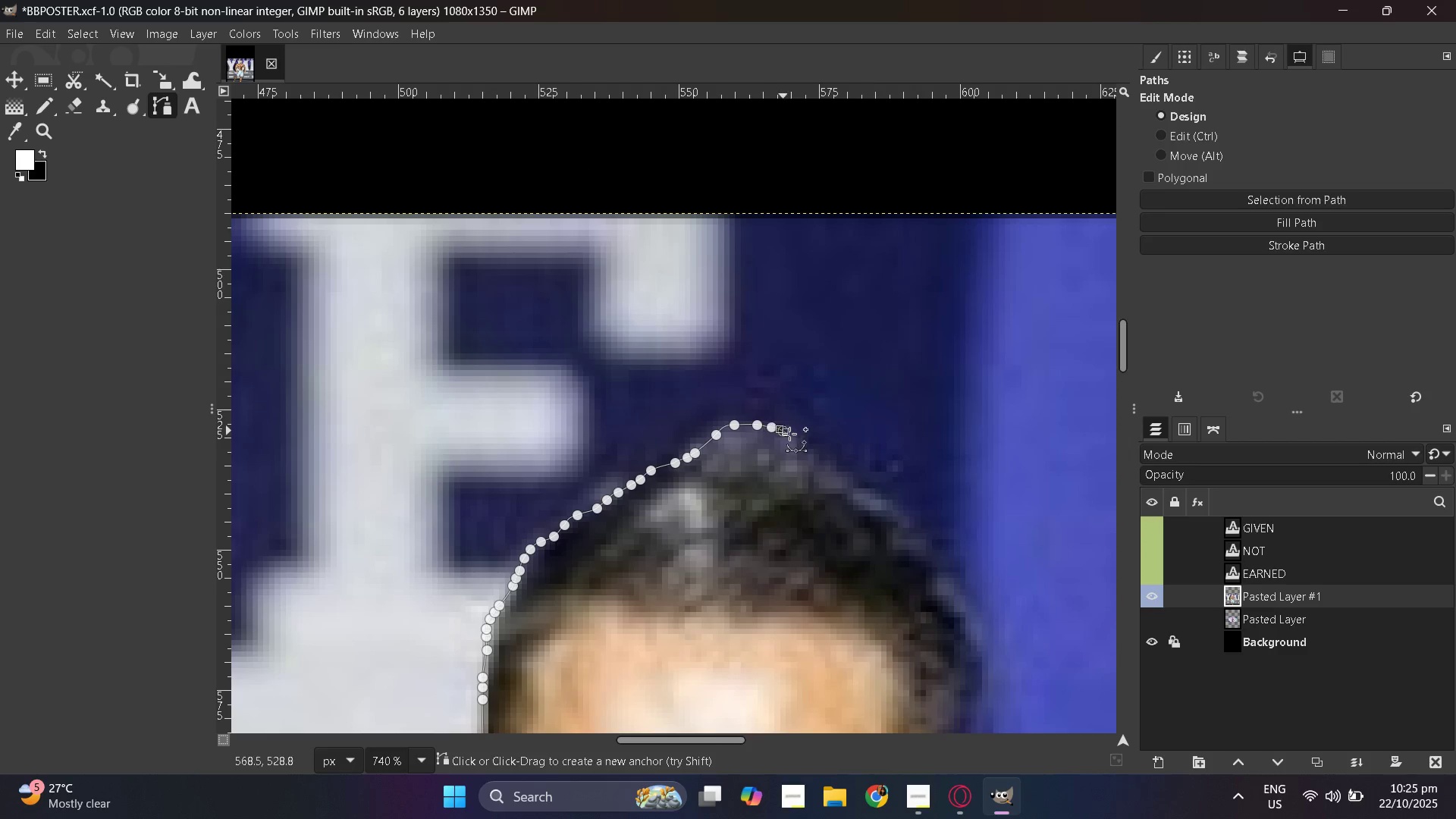 
left_click_drag(start_coordinate=[783, 431], to_coordinate=[789, 434])
 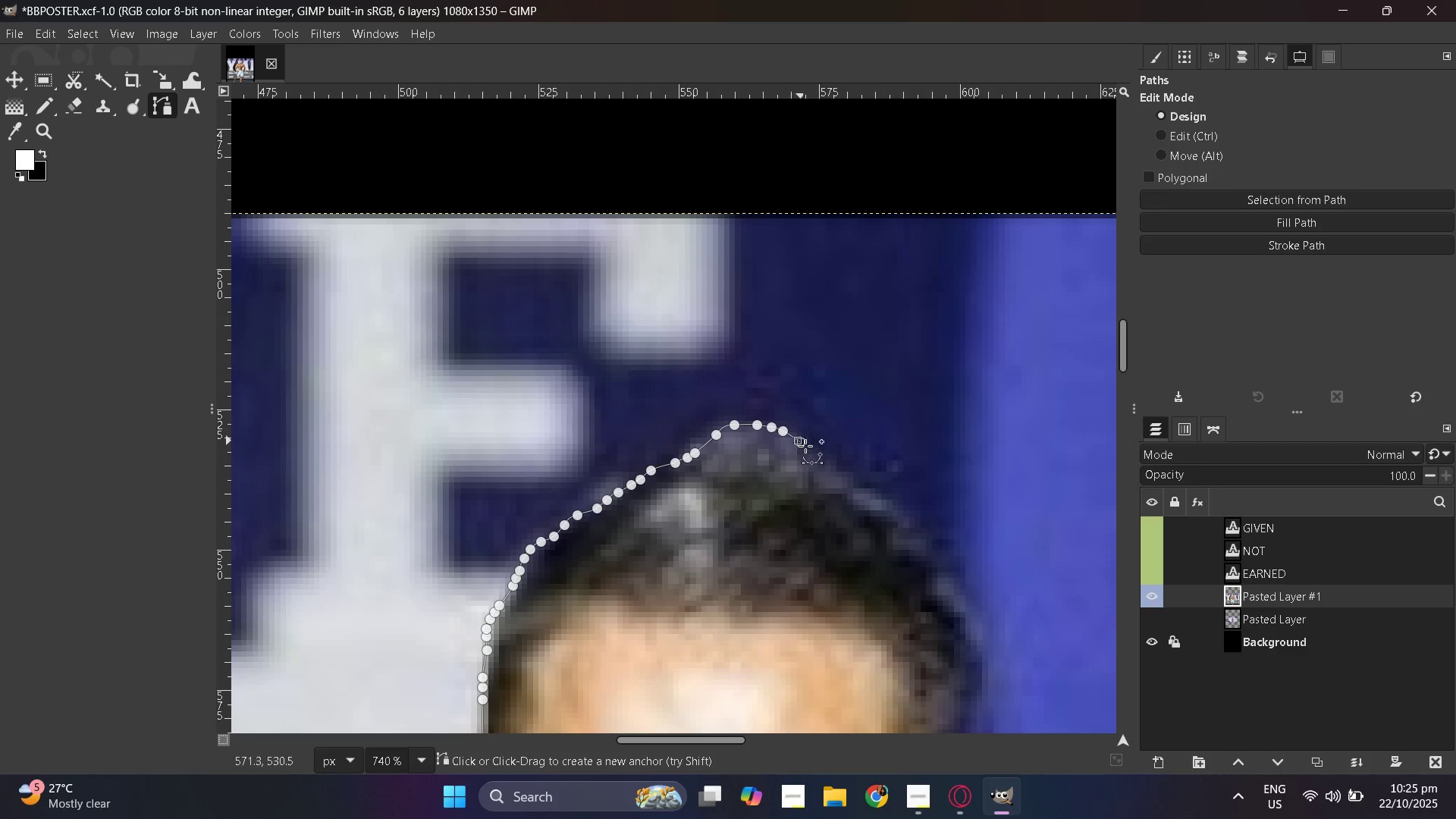 
left_click_drag(start_coordinate=[799, 441], to_coordinate=[805, 447])
 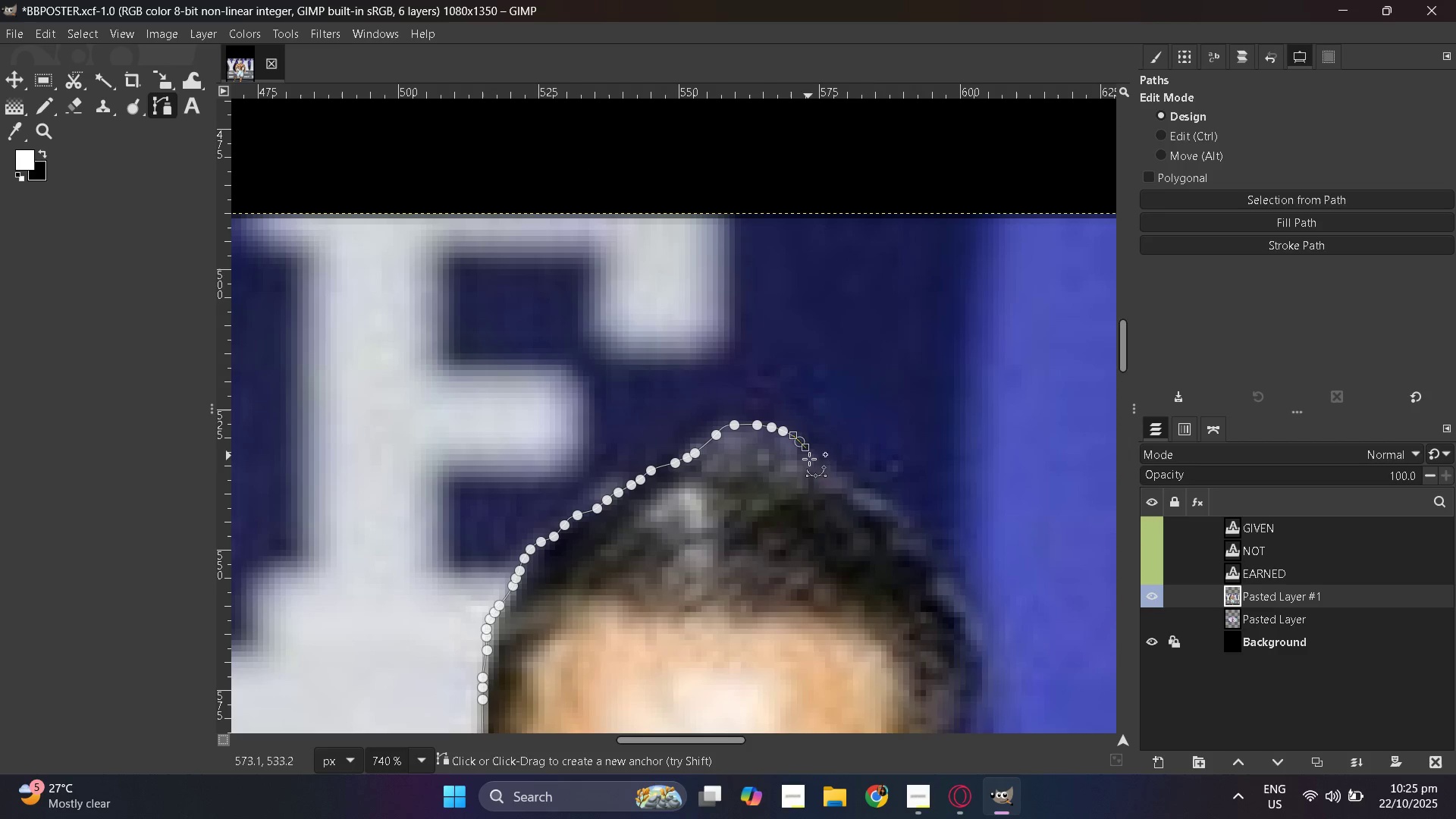 
left_click_drag(start_coordinate=[808, 457], to_coordinate=[811, 460])
 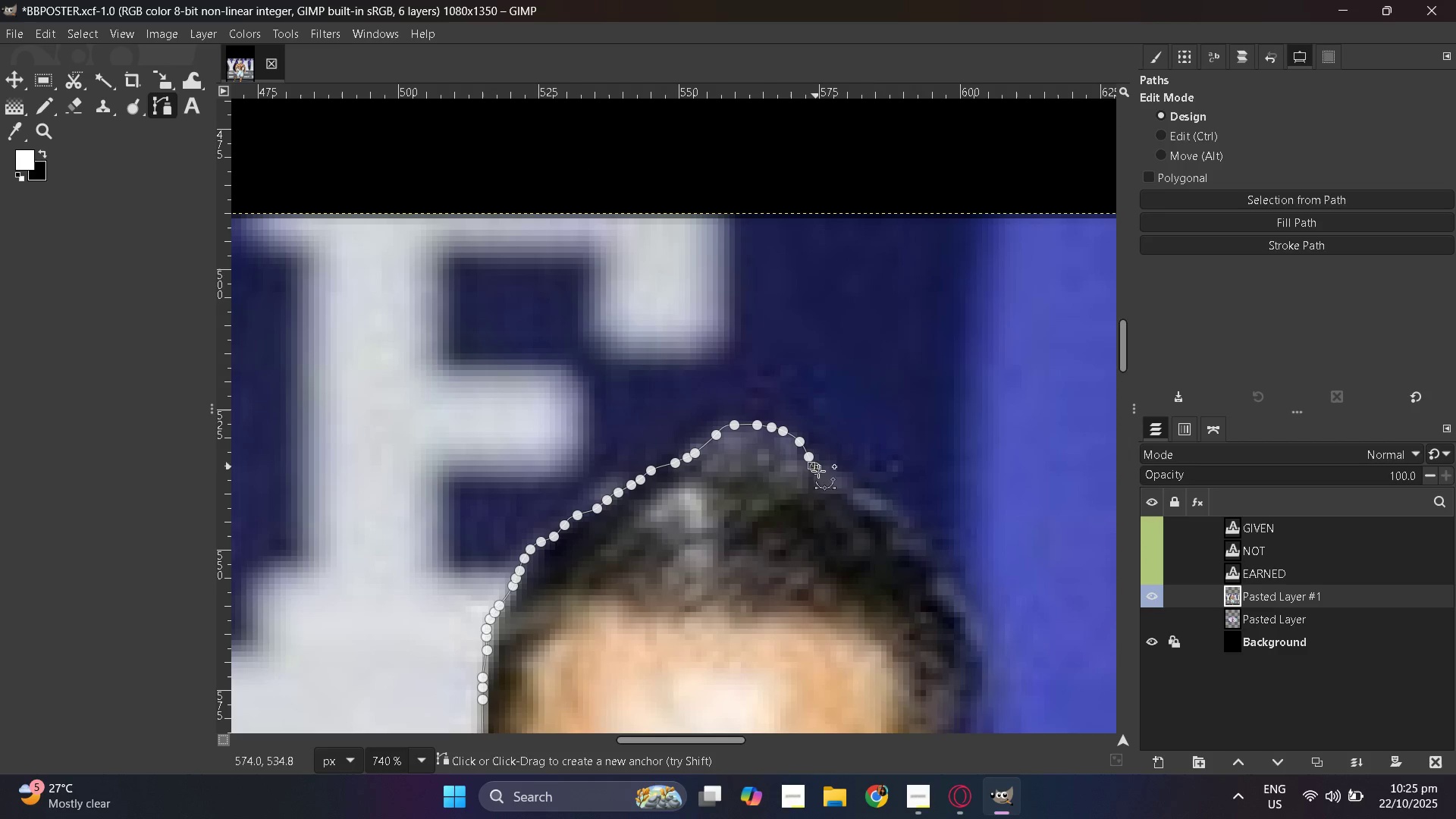 
left_click_drag(start_coordinate=[814, 467], to_coordinate=[821, 472])
 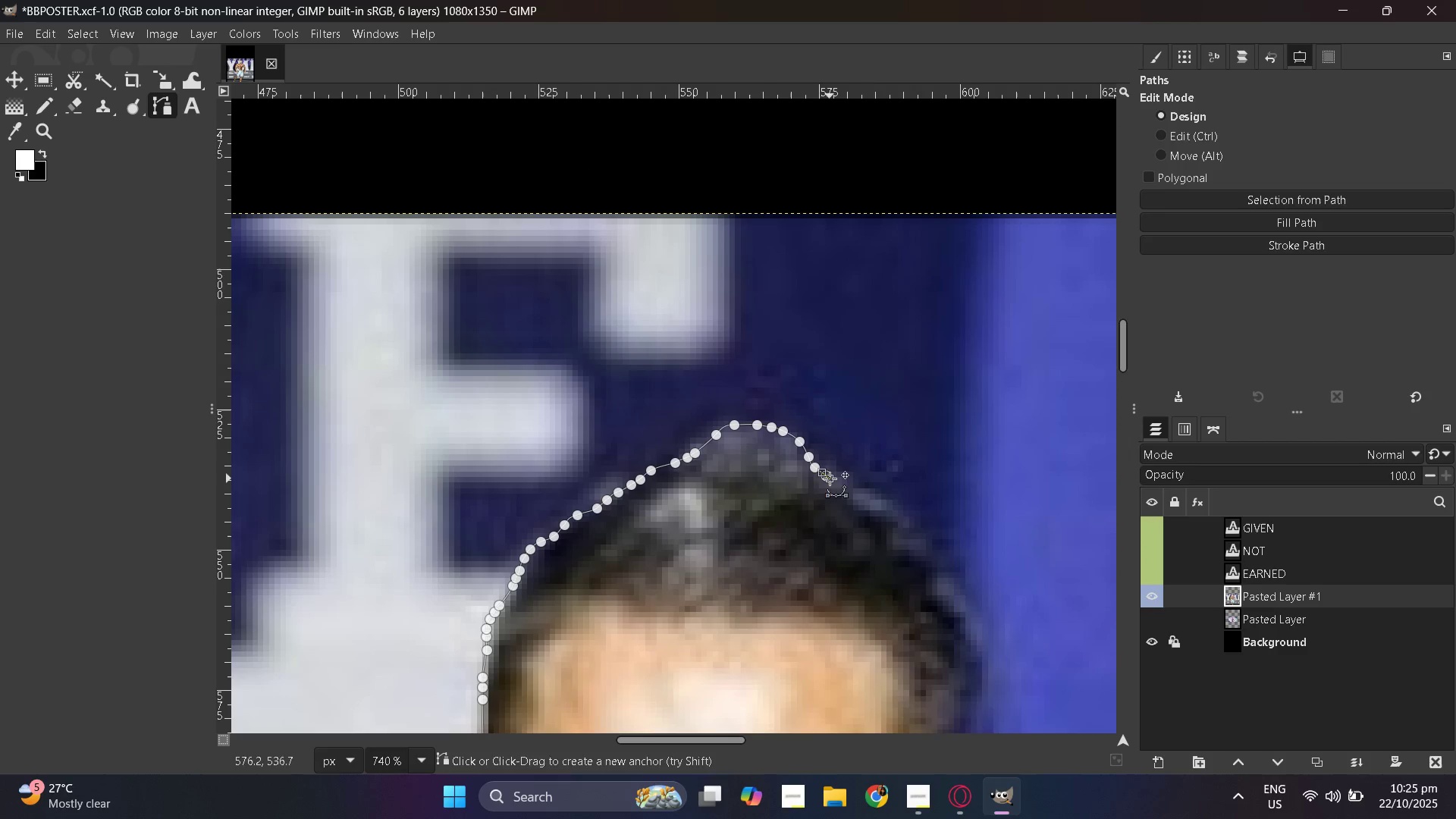 
left_click_drag(start_coordinate=[826, 475], to_coordinate=[830, 479])
 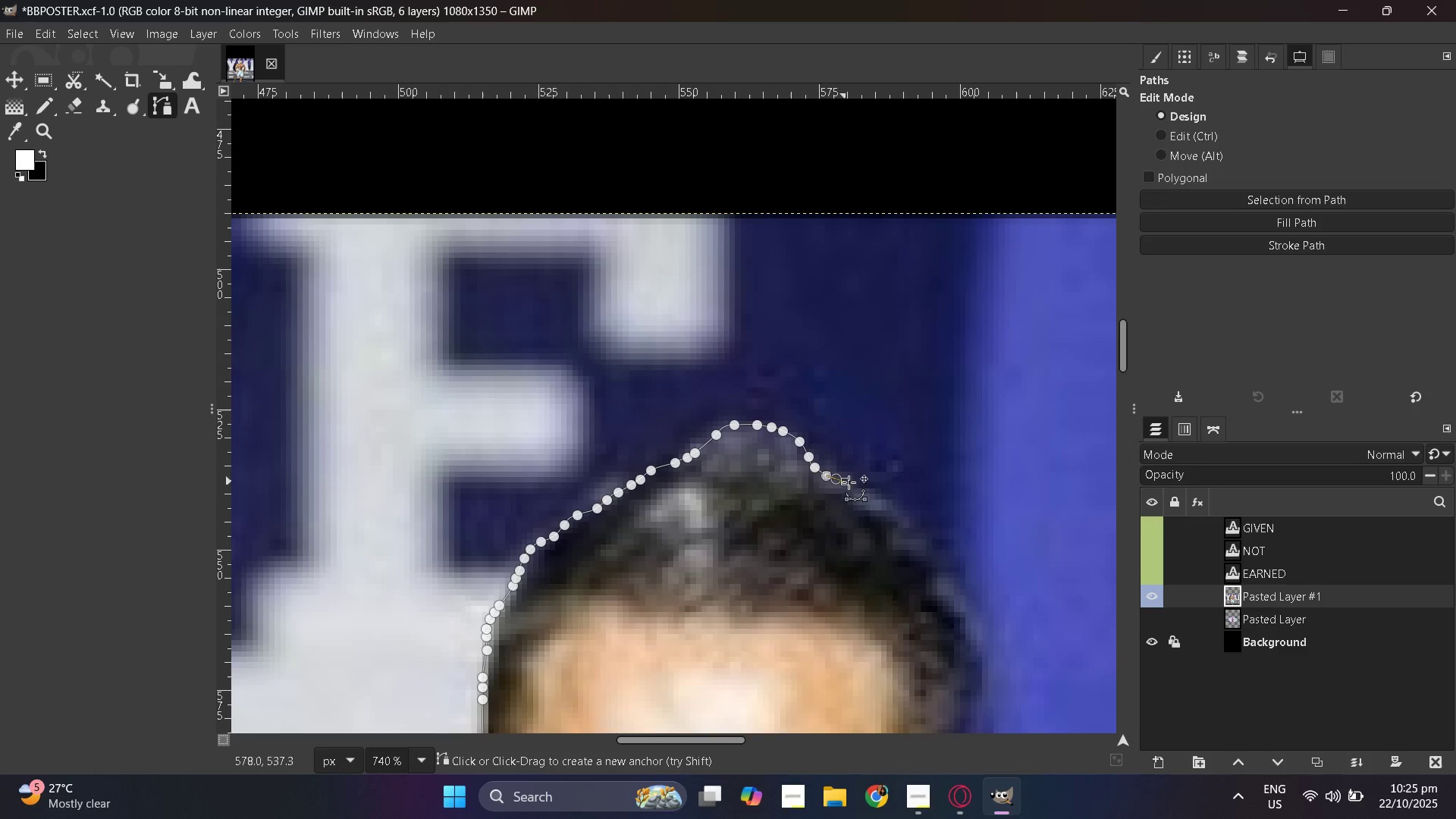 
left_click_drag(start_coordinate=[836, 479], to_coordinate=[847, 482])
 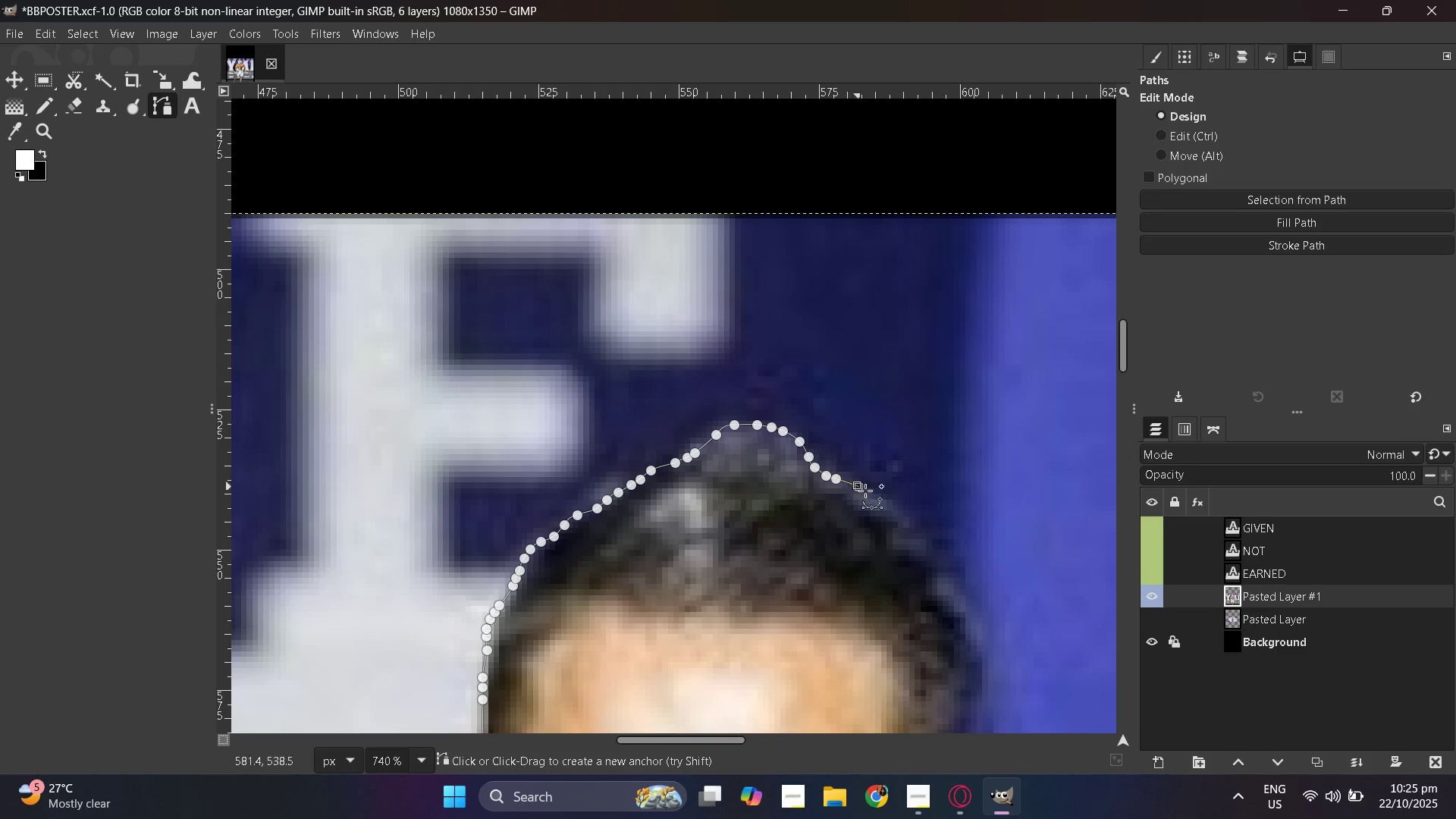 
left_click_drag(start_coordinate=[858, 486], to_coordinate=[866, 491])
 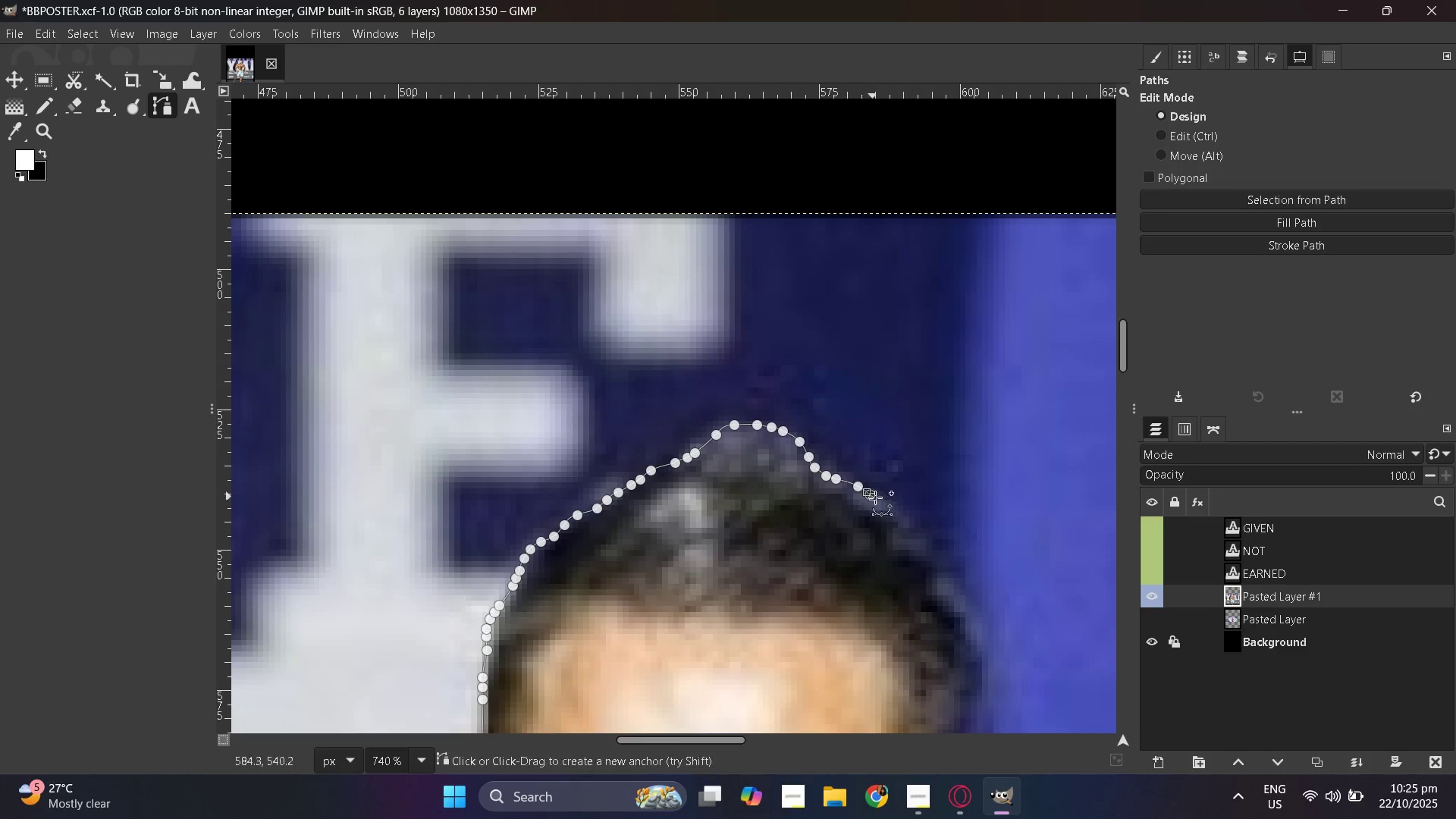 
left_click_drag(start_coordinate=[870, 494], to_coordinate=[875, 497])
 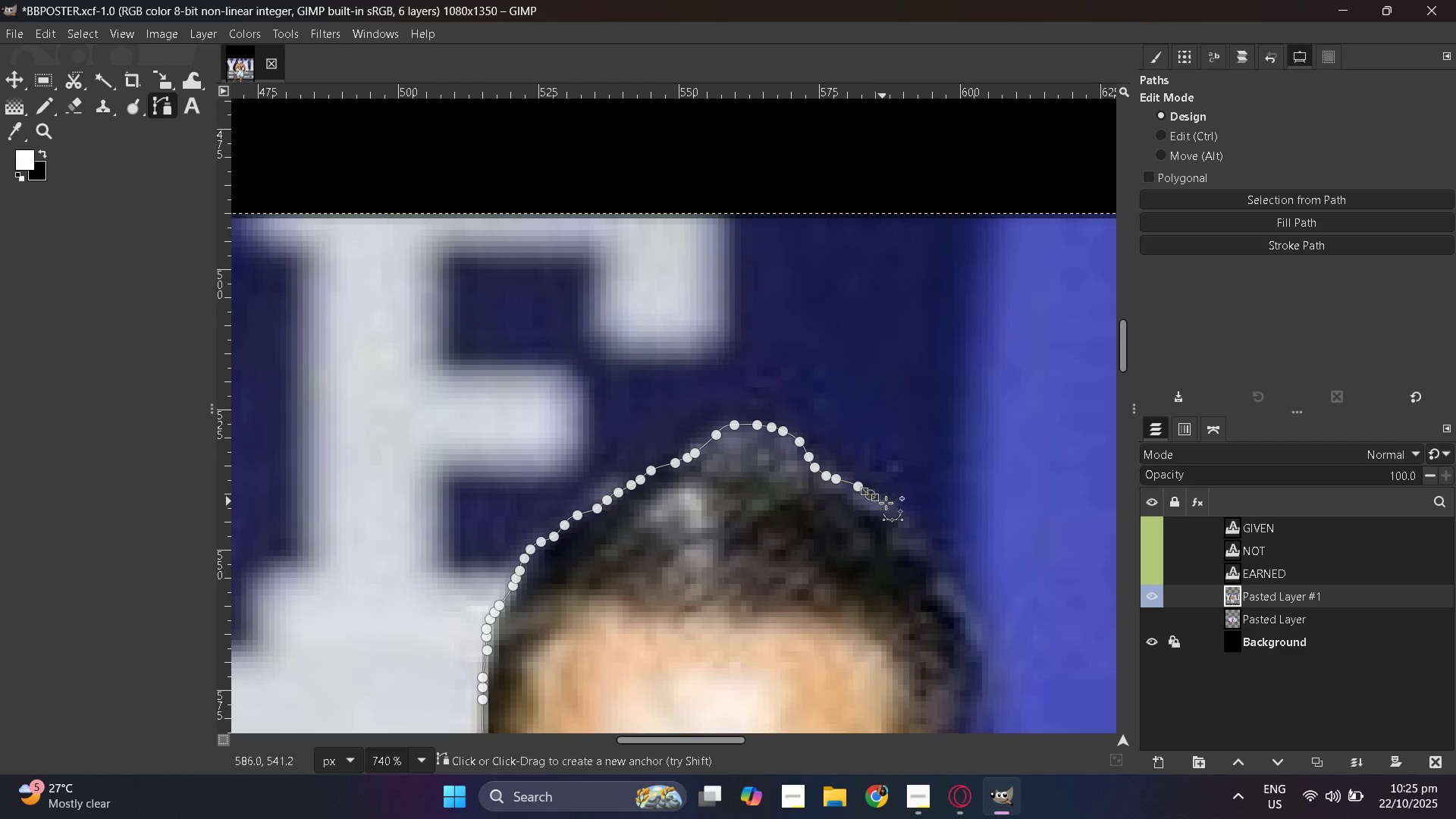 
left_click_drag(start_coordinate=[883, 501], to_coordinate=[890, 505])
 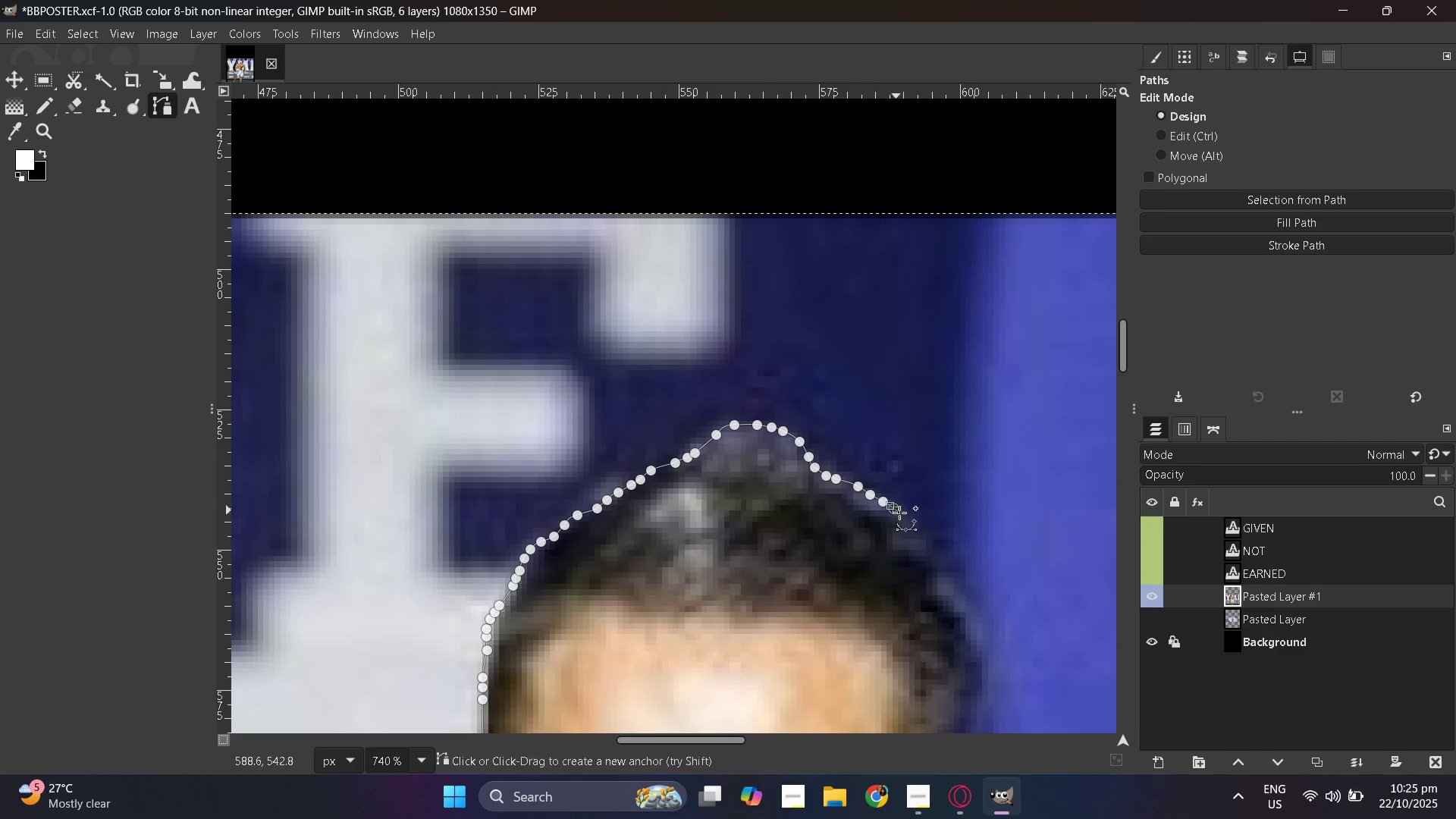 
left_click_drag(start_coordinate=[893, 508], to_coordinate=[899, 513])
 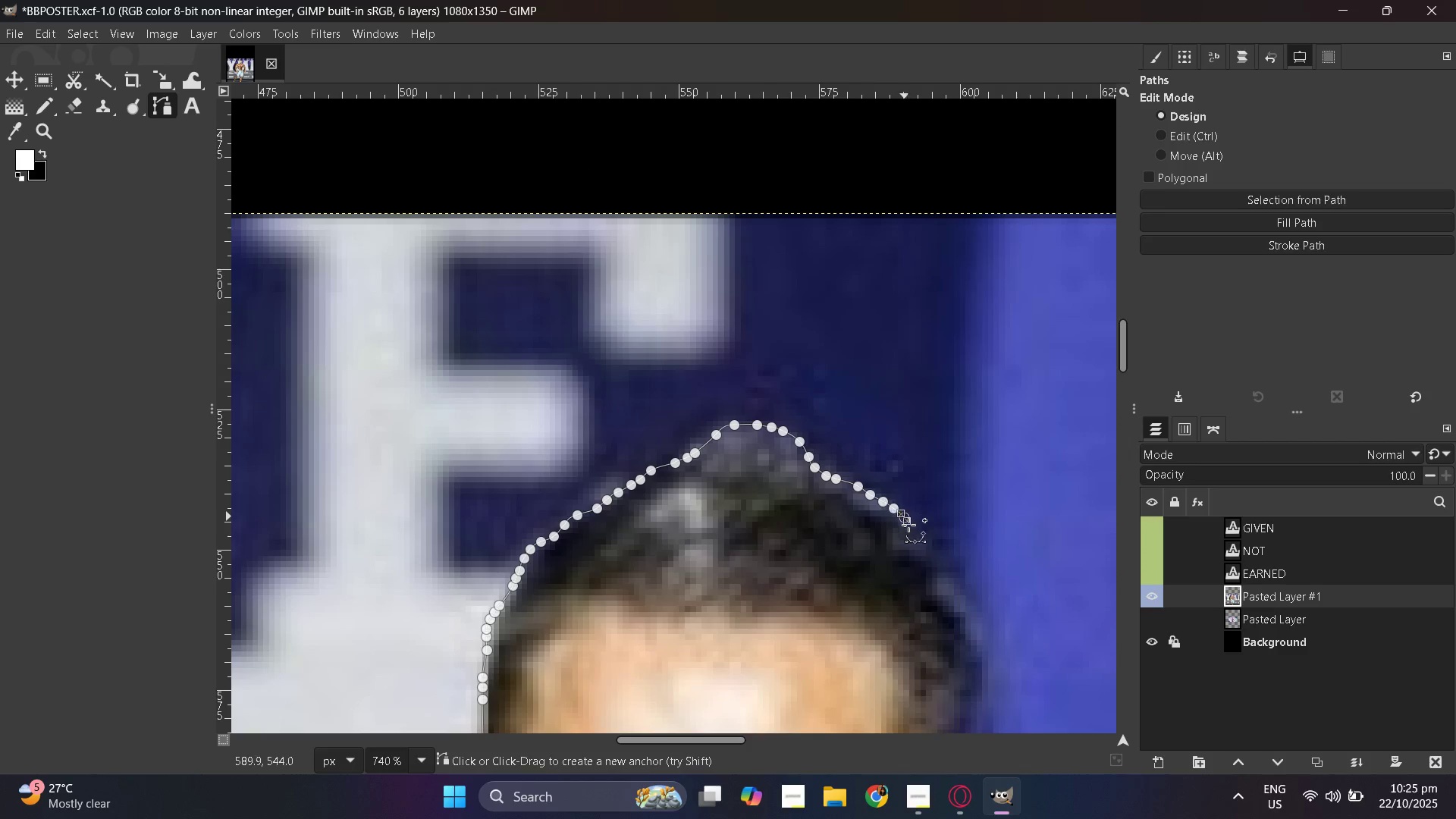 
left_click_drag(start_coordinate=[904, 517], to_coordinate=[908, 525])
 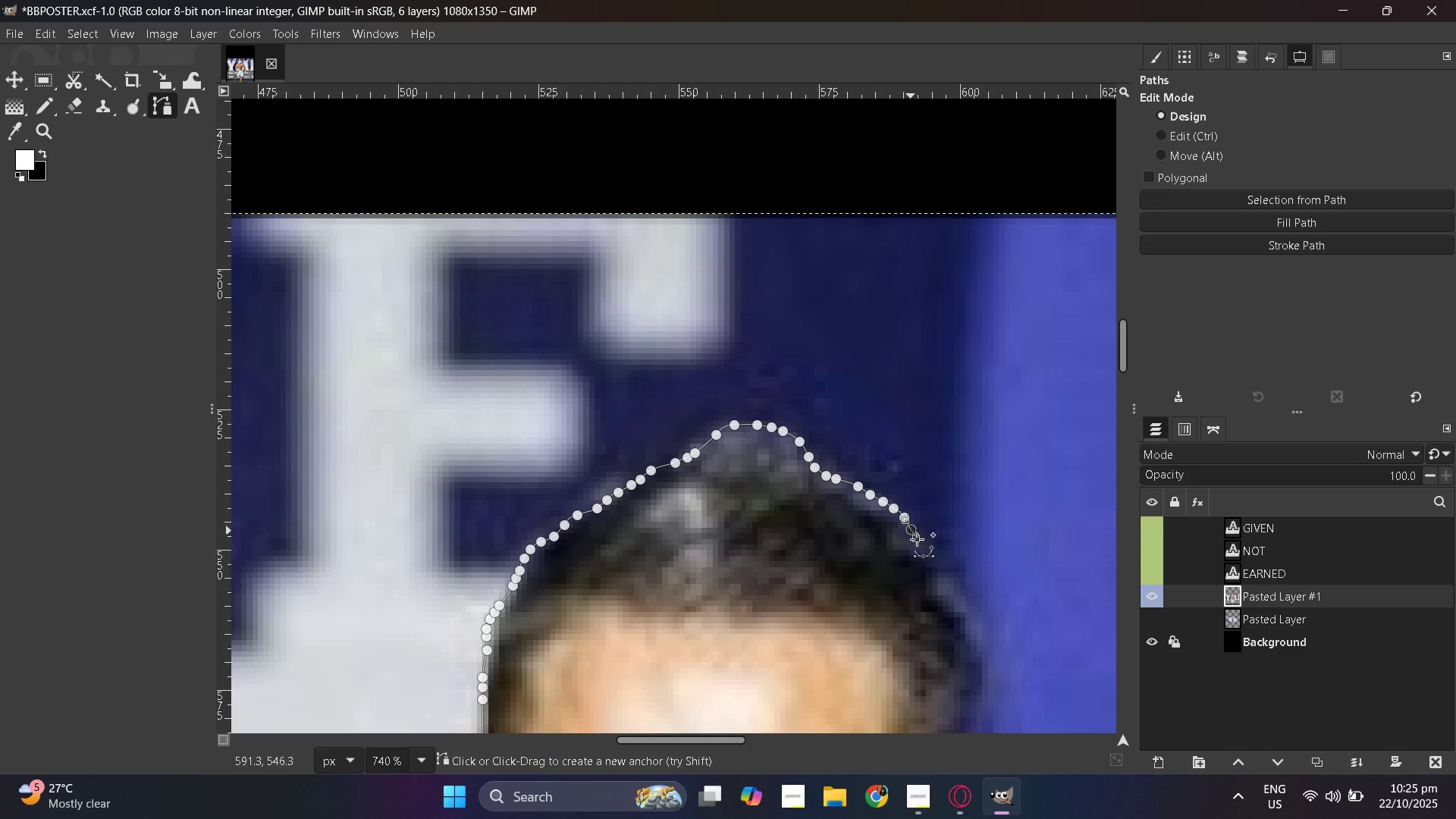 
left_click_drag(start_coordinate=[911, 529], to_coordinate=[917, 539])
 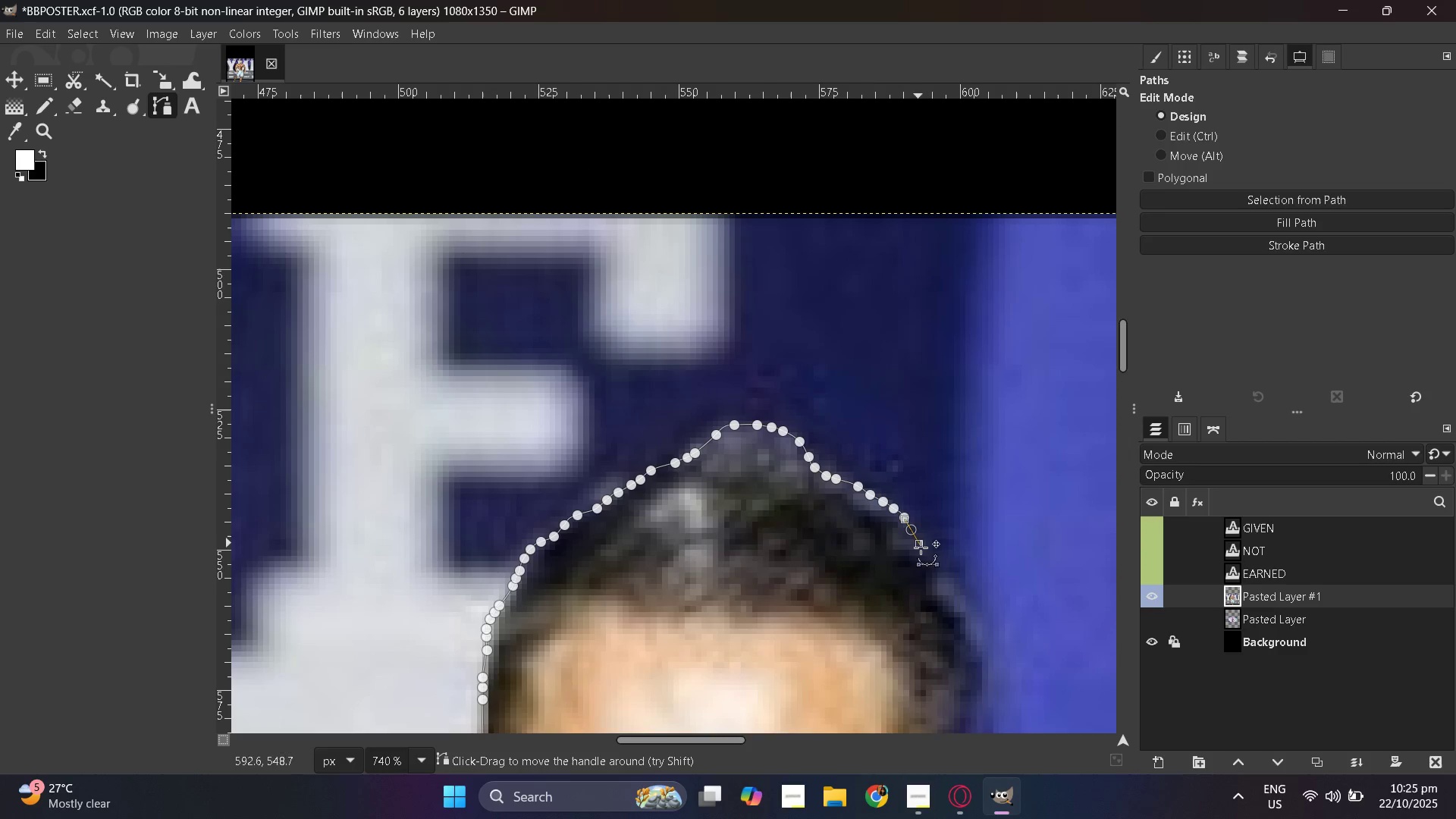 
left_click_drag(start_coordinate=[919, 543], to_coordinate=[928, 563])
 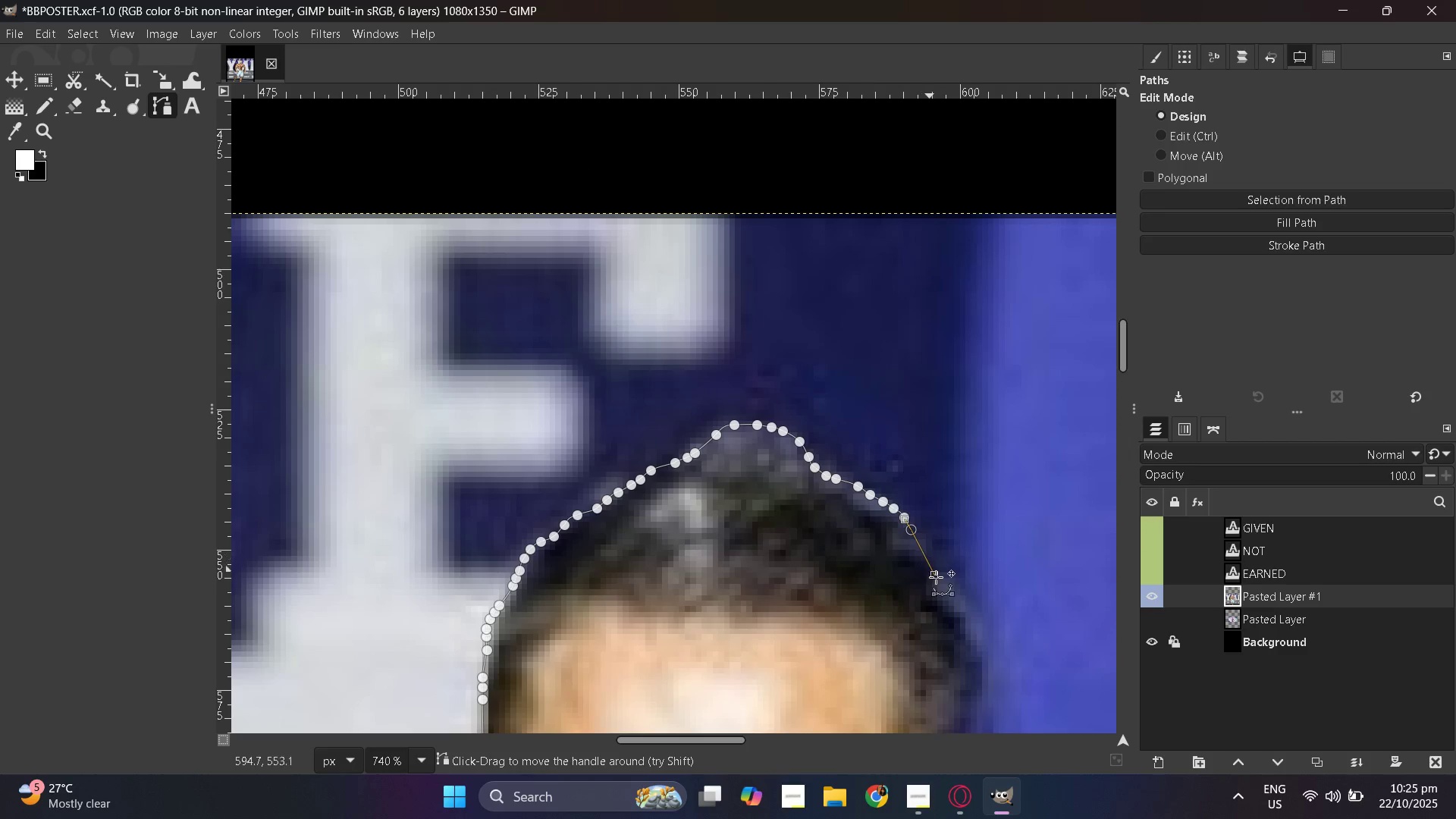 
left_click_drag(start_coordinate=[930, 566], to_coordinate=[936, 576])
 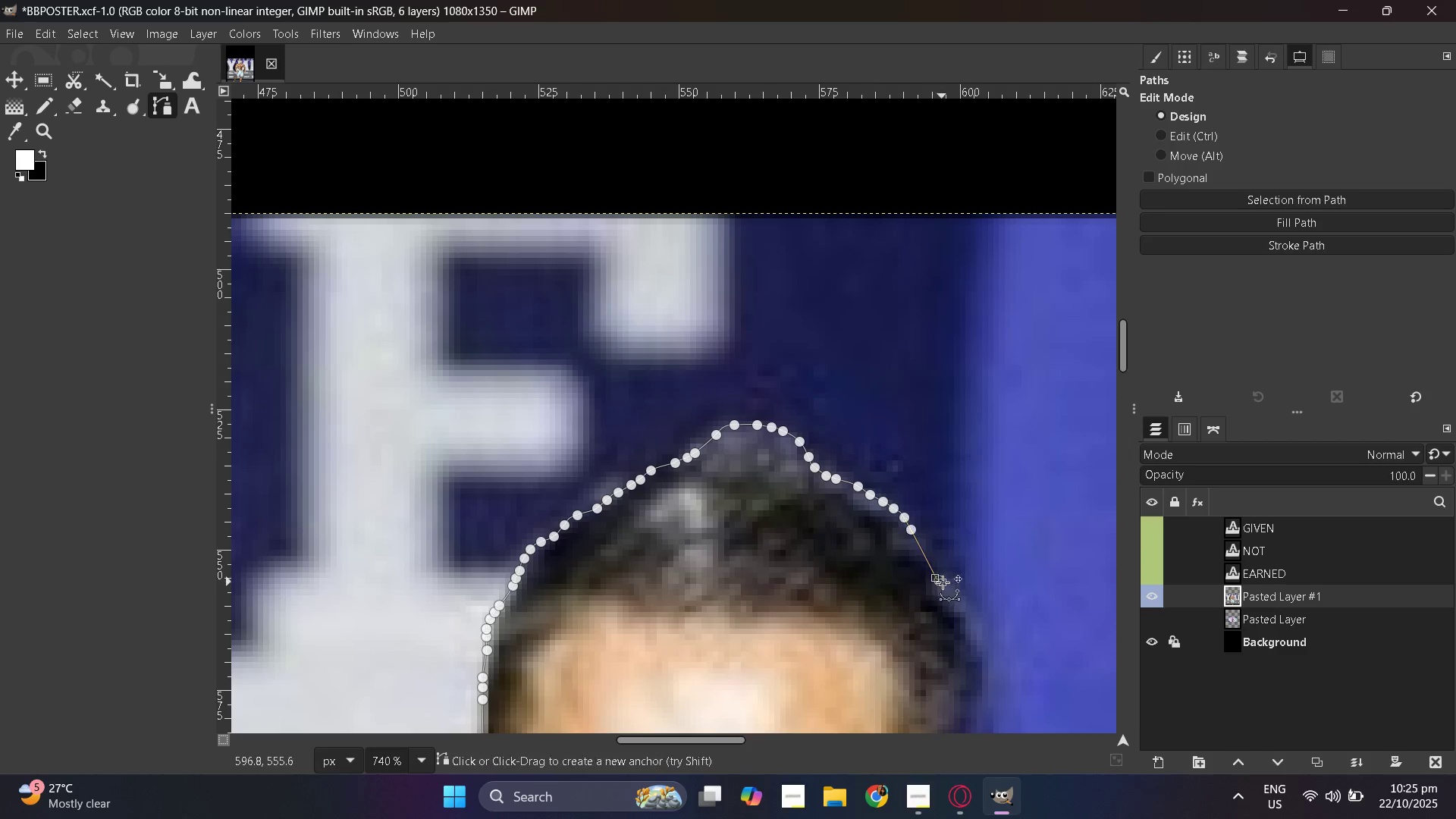 
left_click_drag(start_coordinate=[939, 580], to_coordinate=[943, 582])
 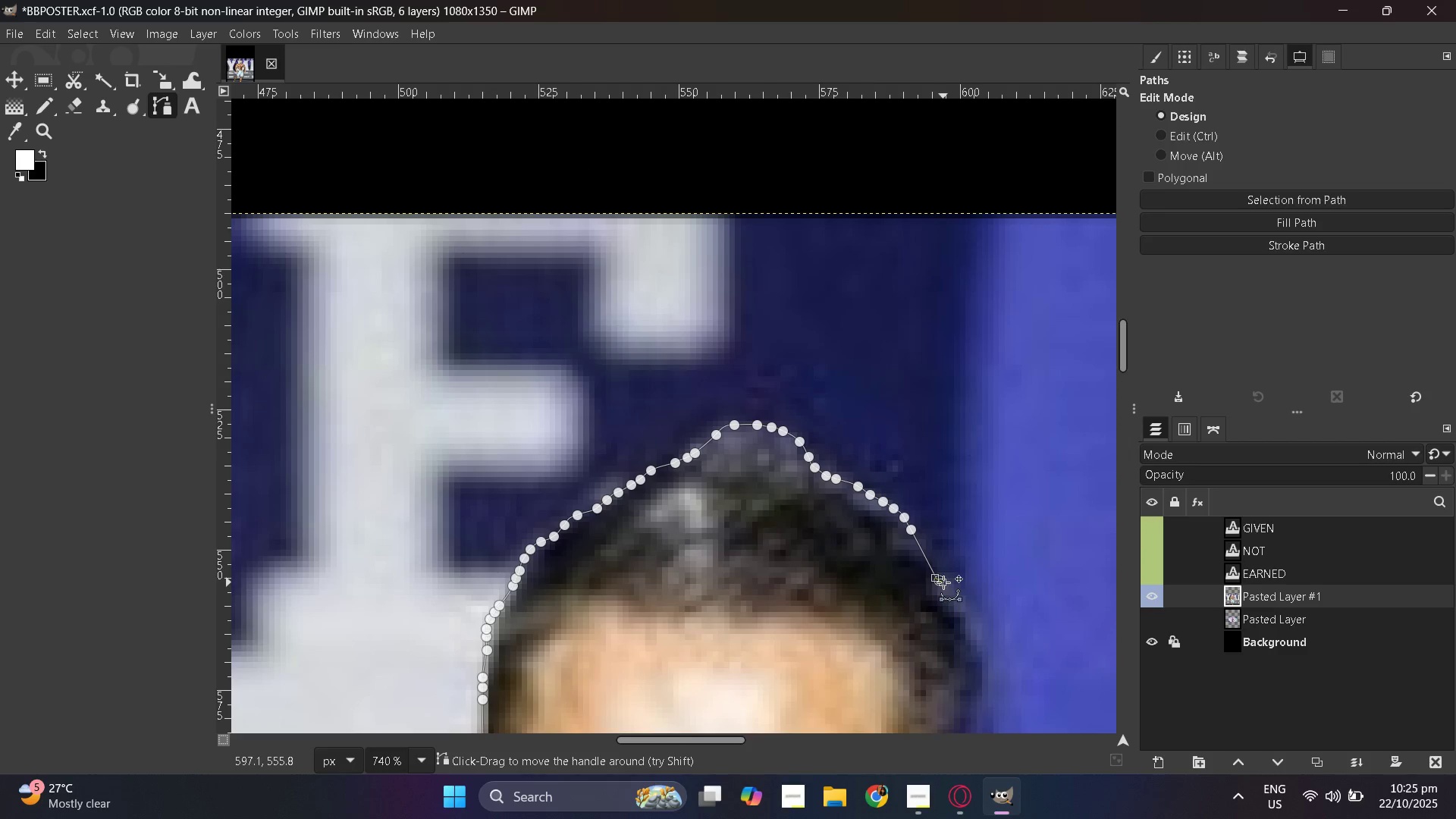 
triple_click([943, 582])
 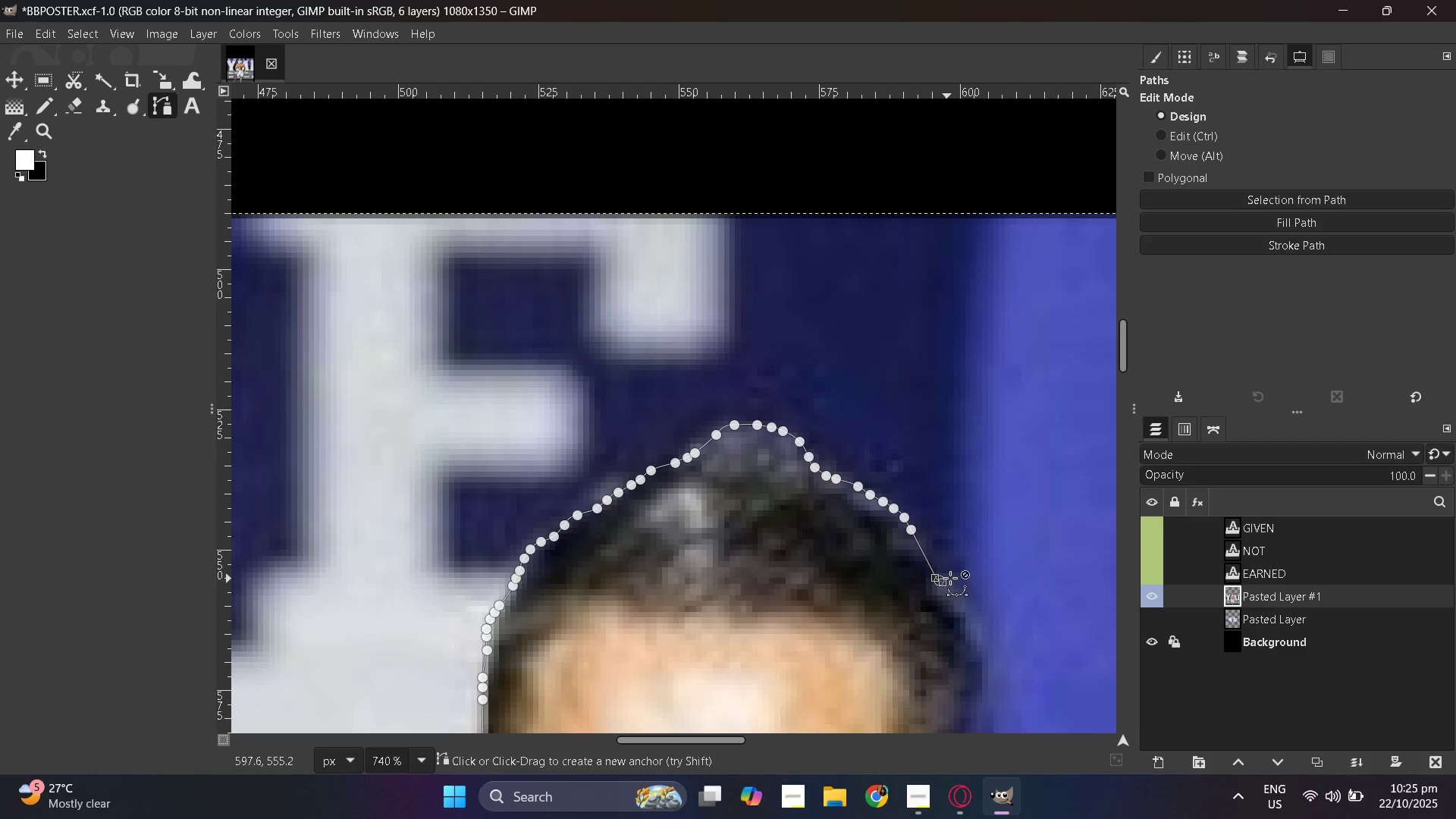 
key(Control+Z)
 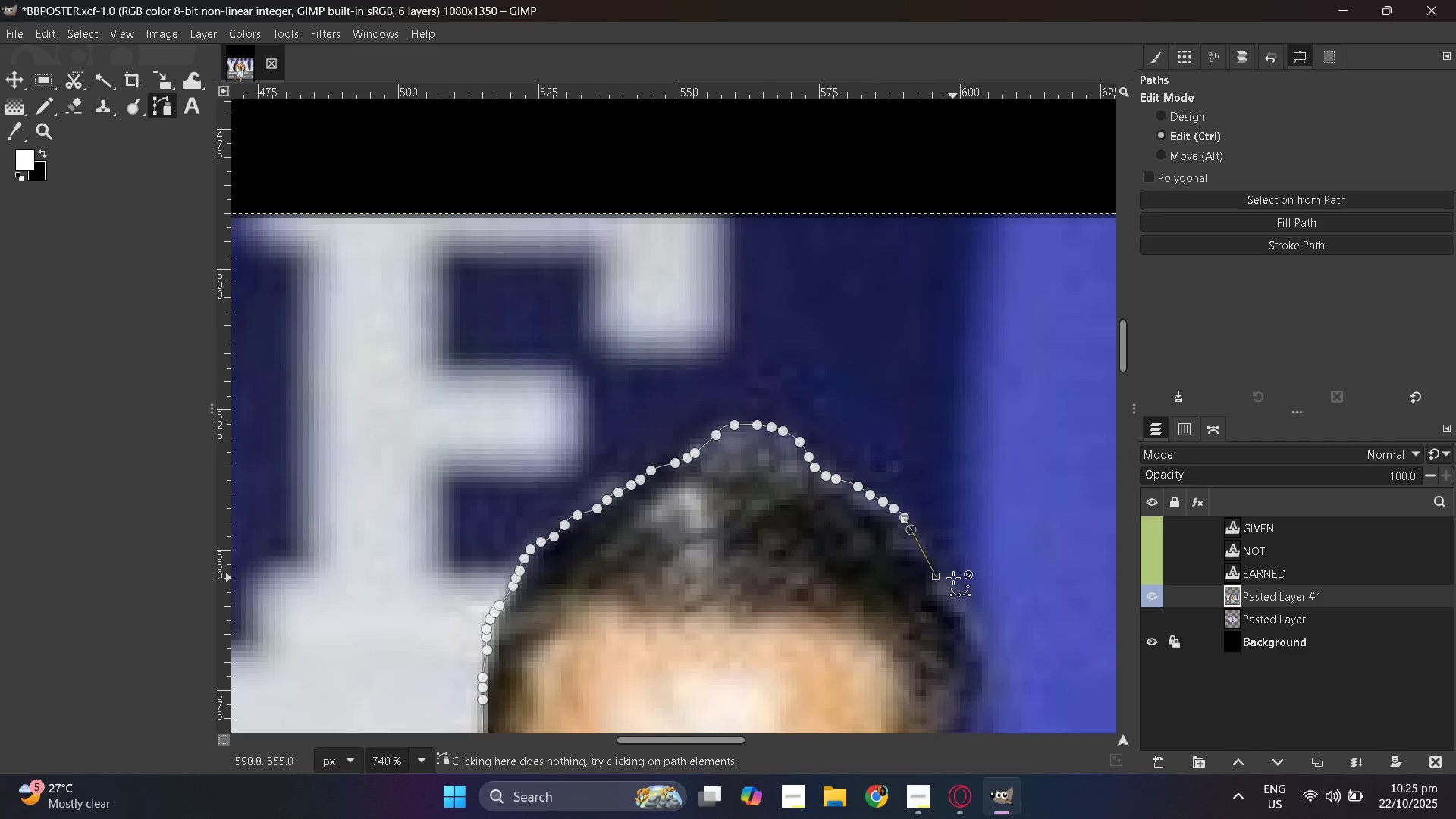 
key(Control+Z)
 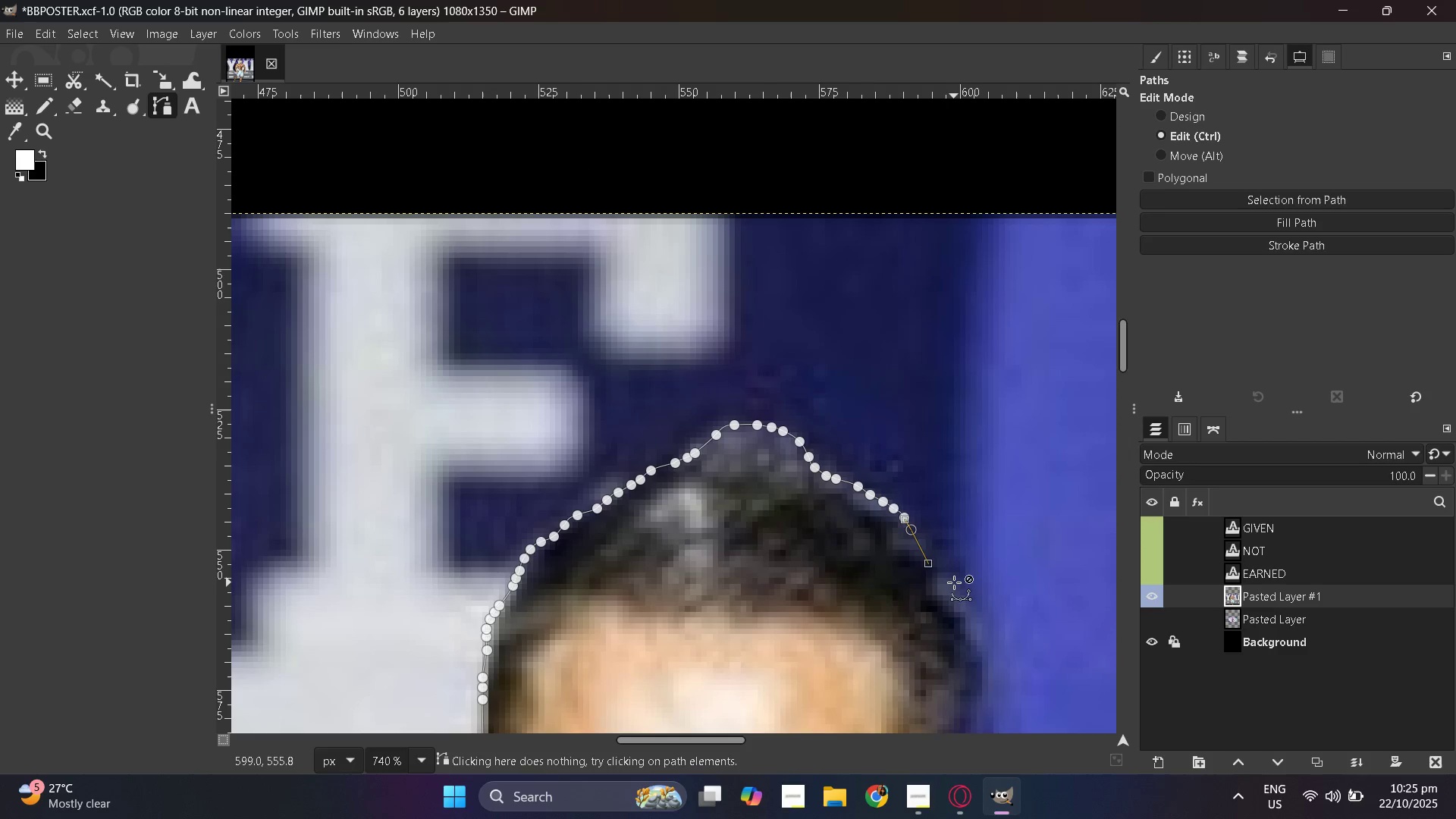 
key(Control+Z)
 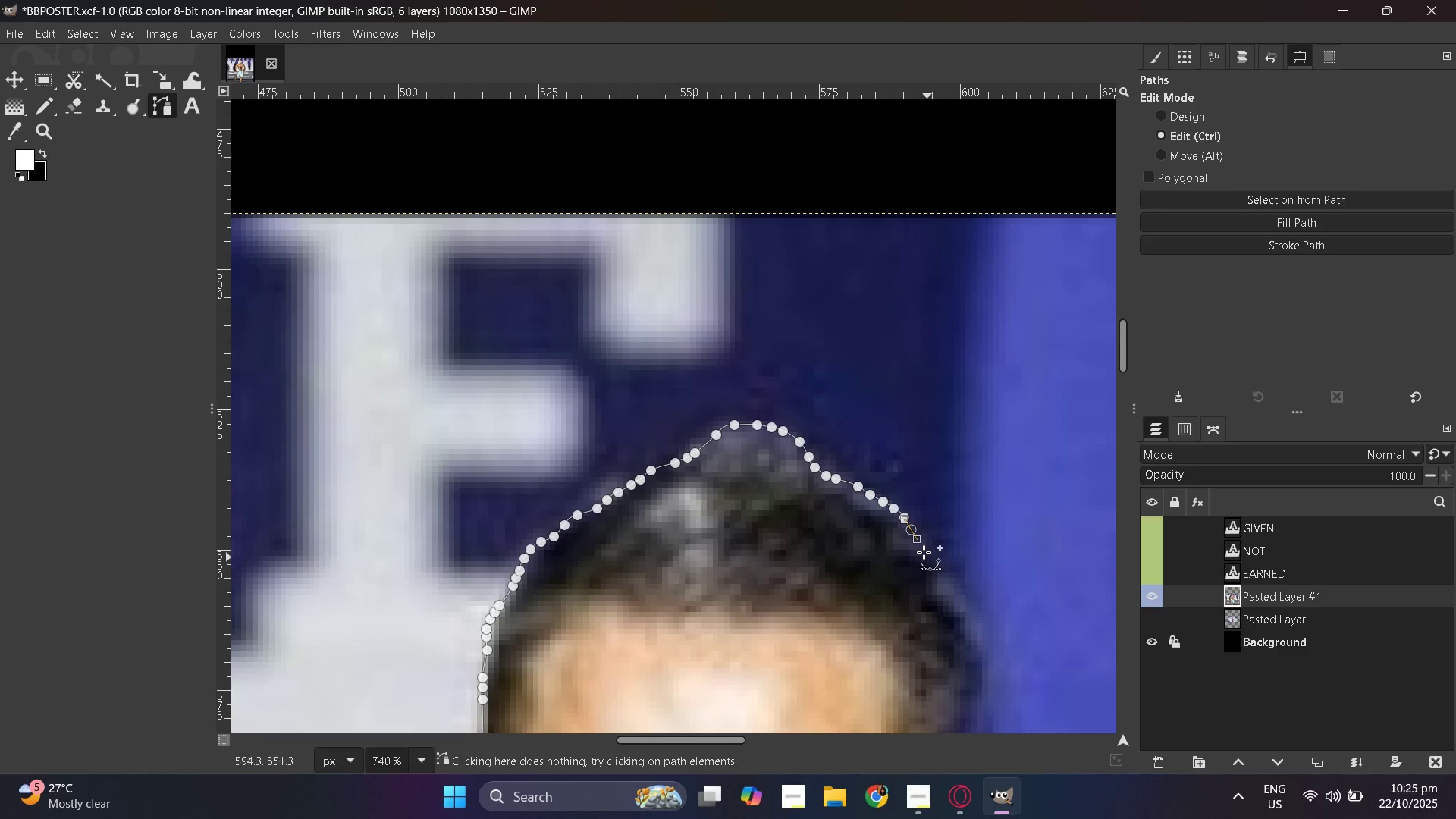 
key(Control+ControlLeft)
 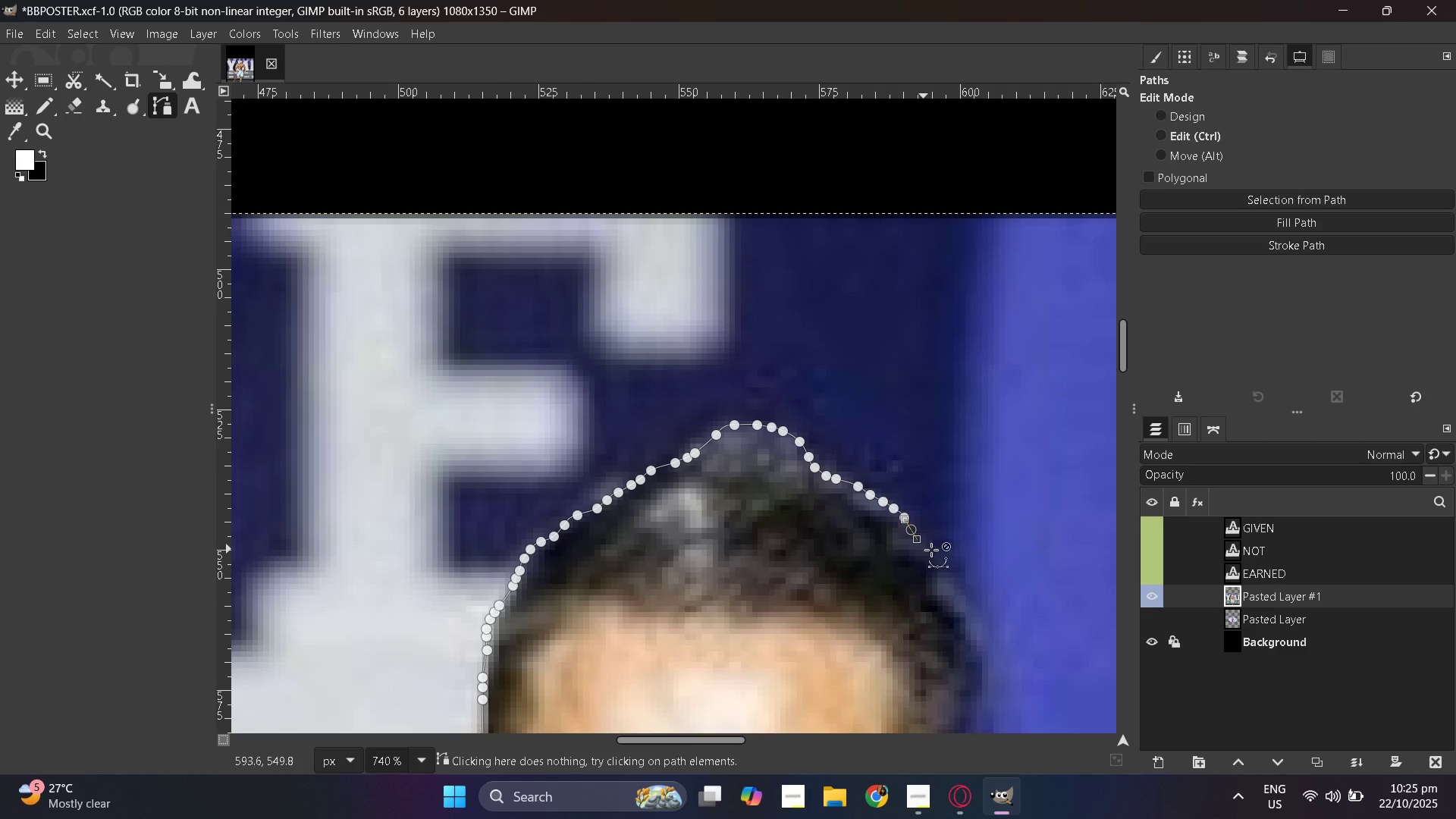 
key(Control+Z)
 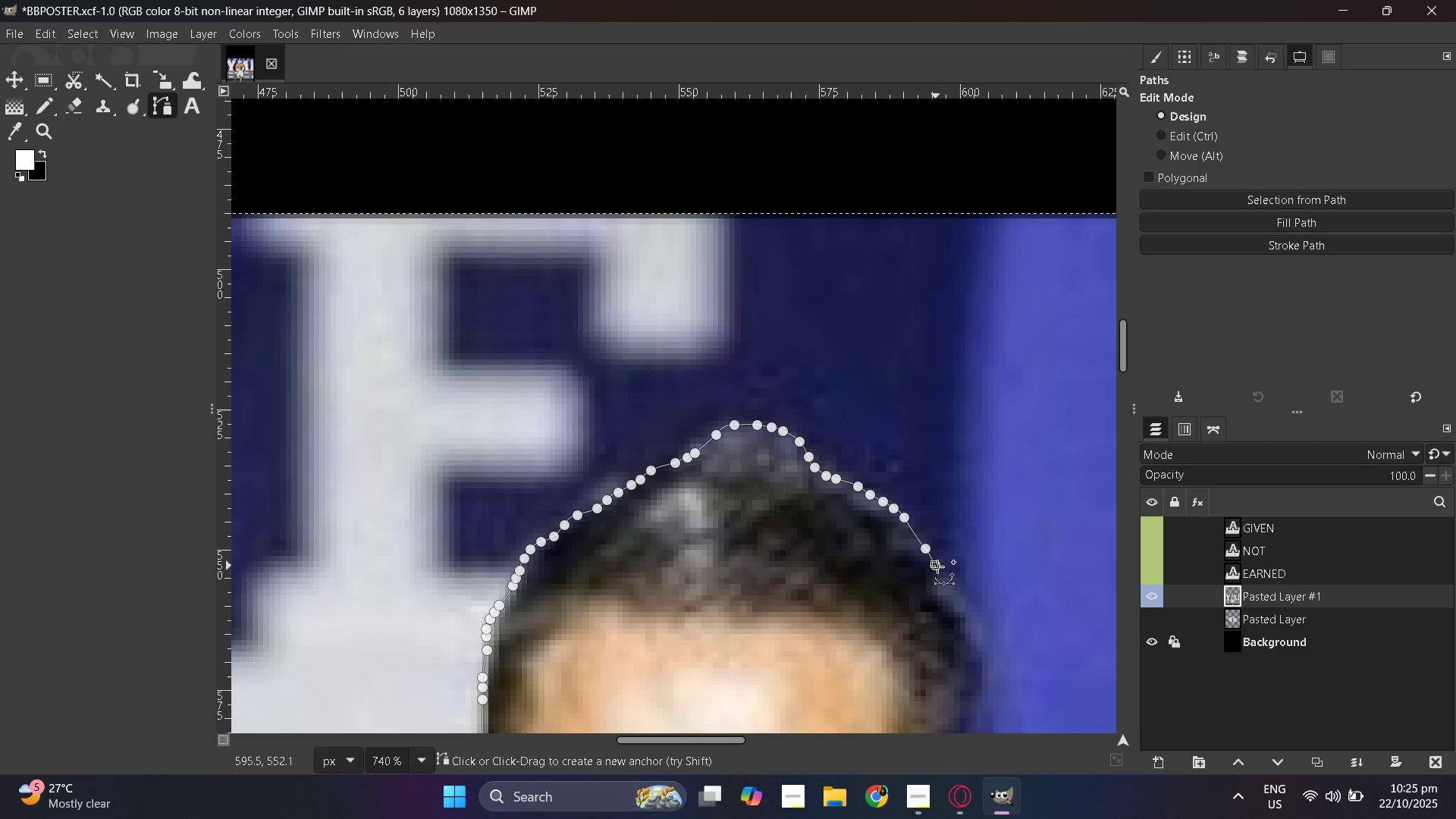 
left_click_drag(start_coordinate=[943, 579], to_coordinate=[947, 585])
 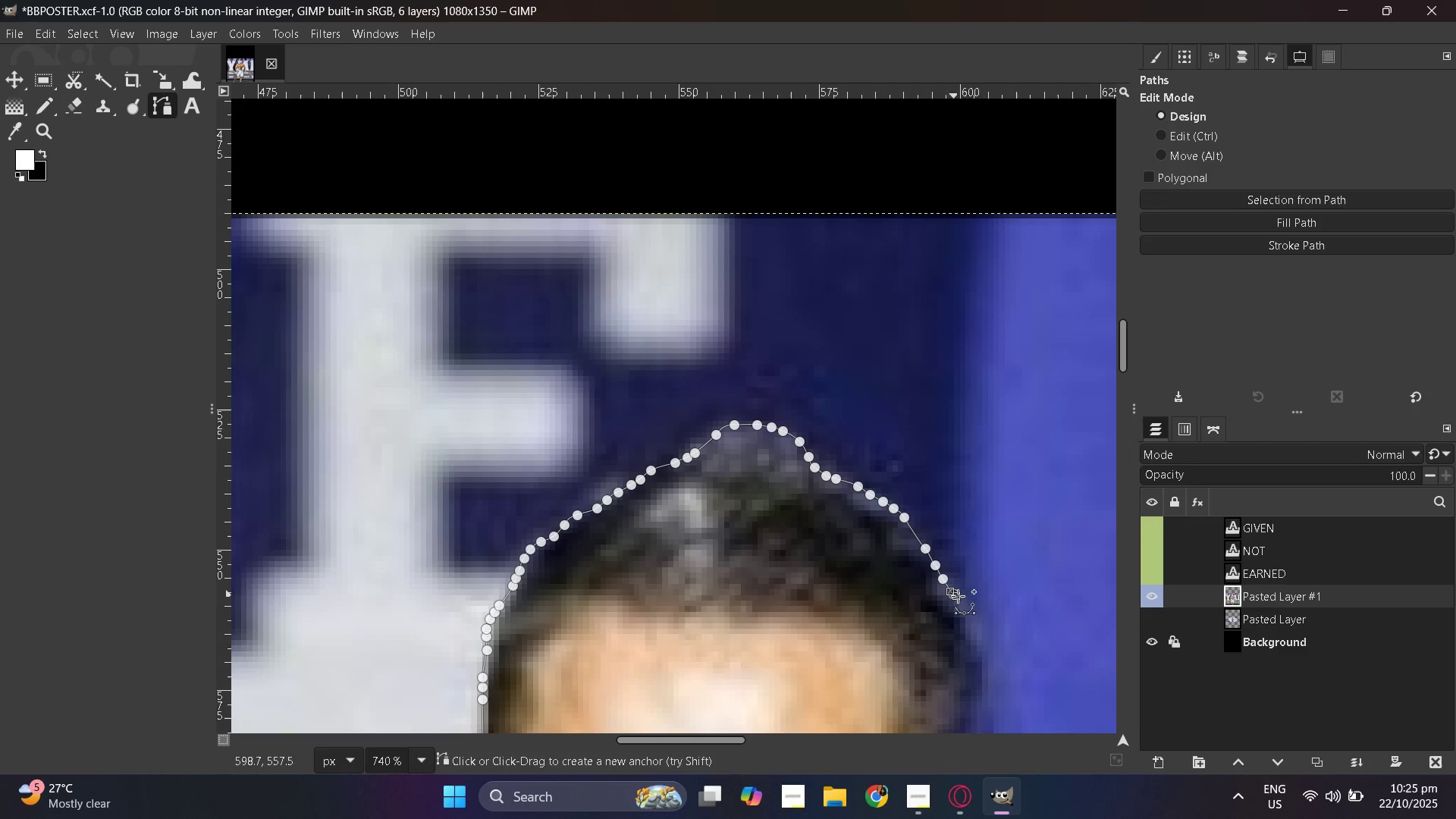 
left_click_drag(start_coordinate=[953, 594], to_coordinate=[957, 596])
 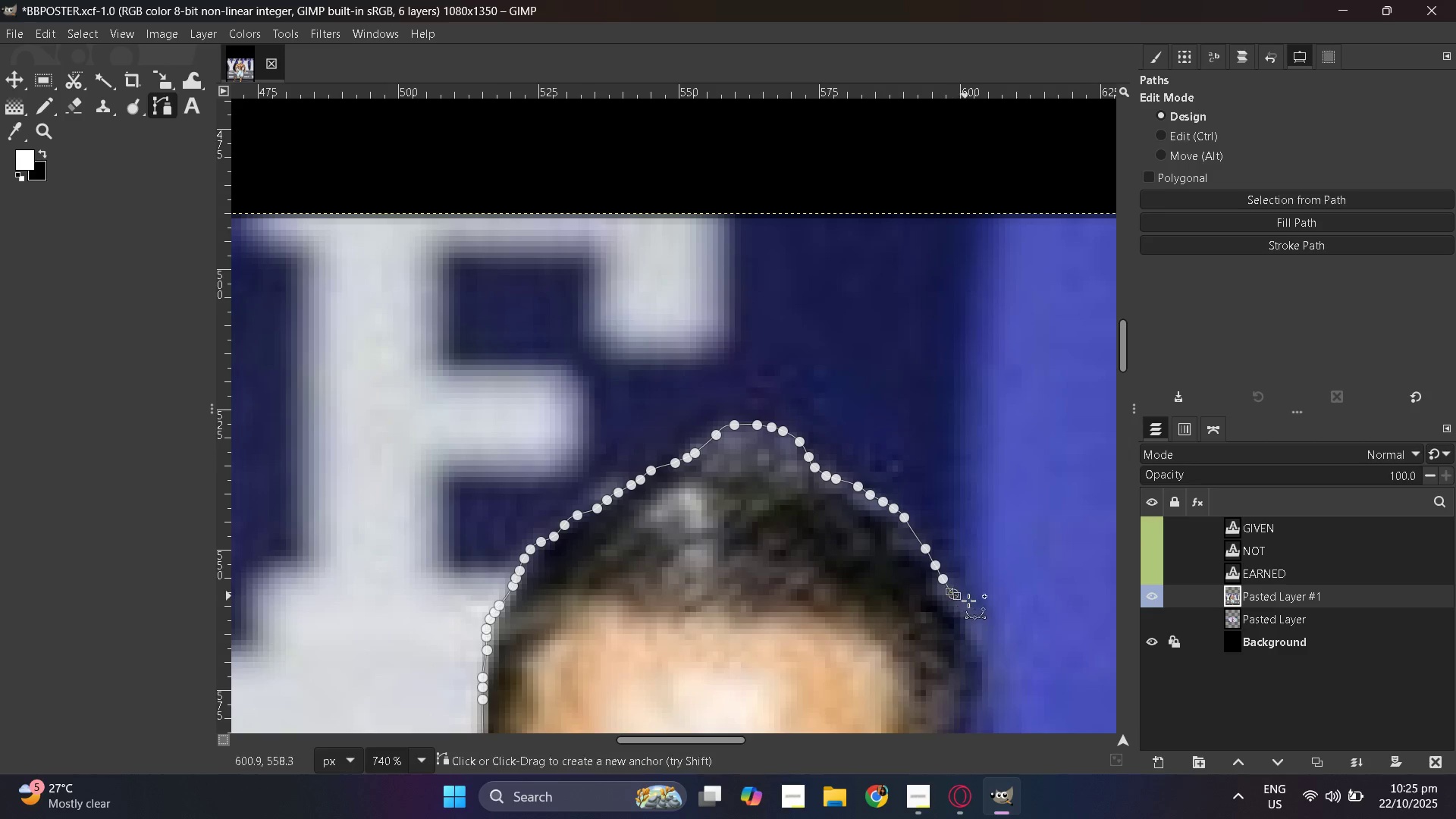 
left_click_drag(start_coordinate=[965, 598], to_coordinate=[974, 604])
 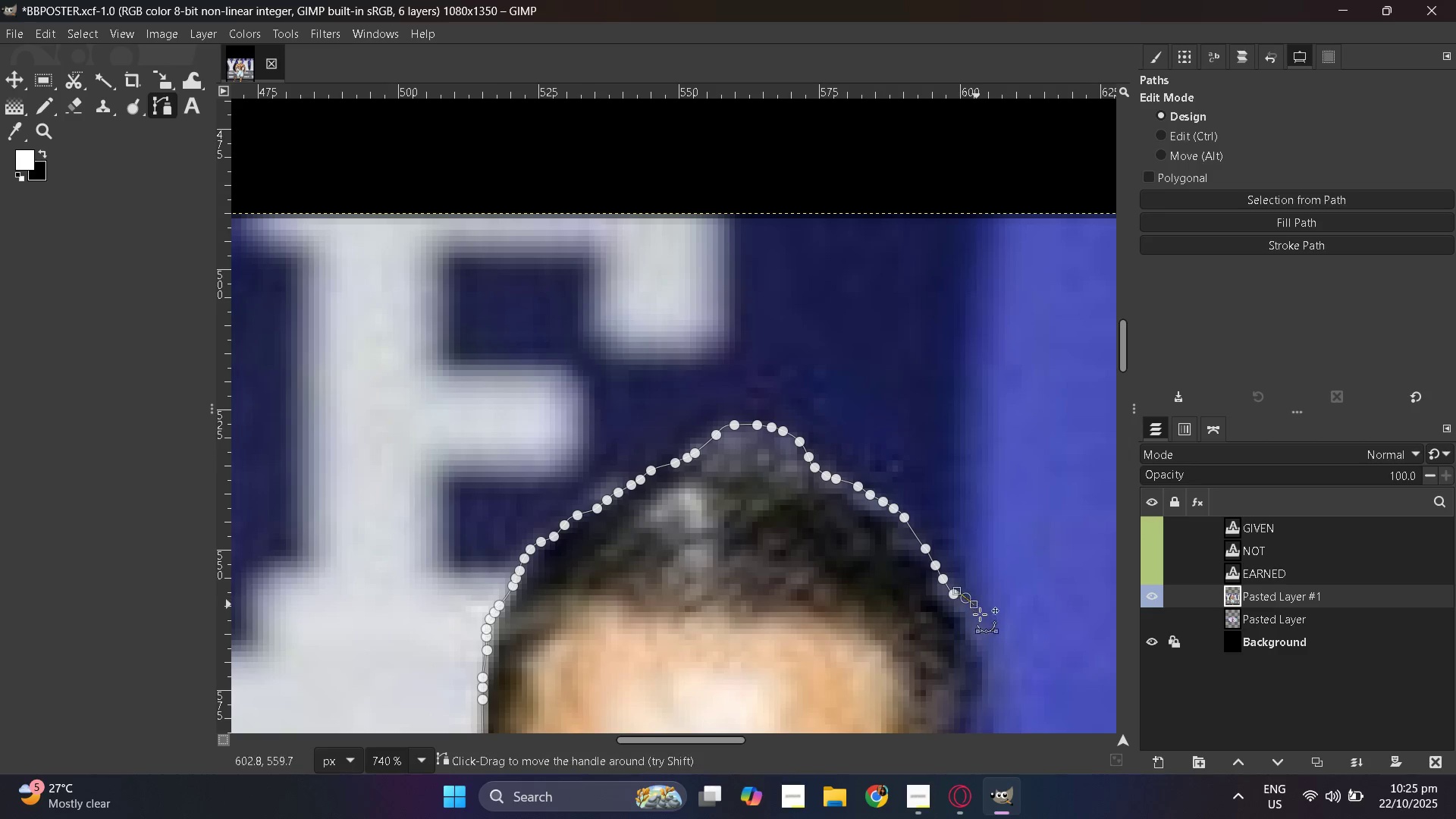 
left_click_drag(start_coordinate=[977, 607], to_coordinate=[980, 616])
 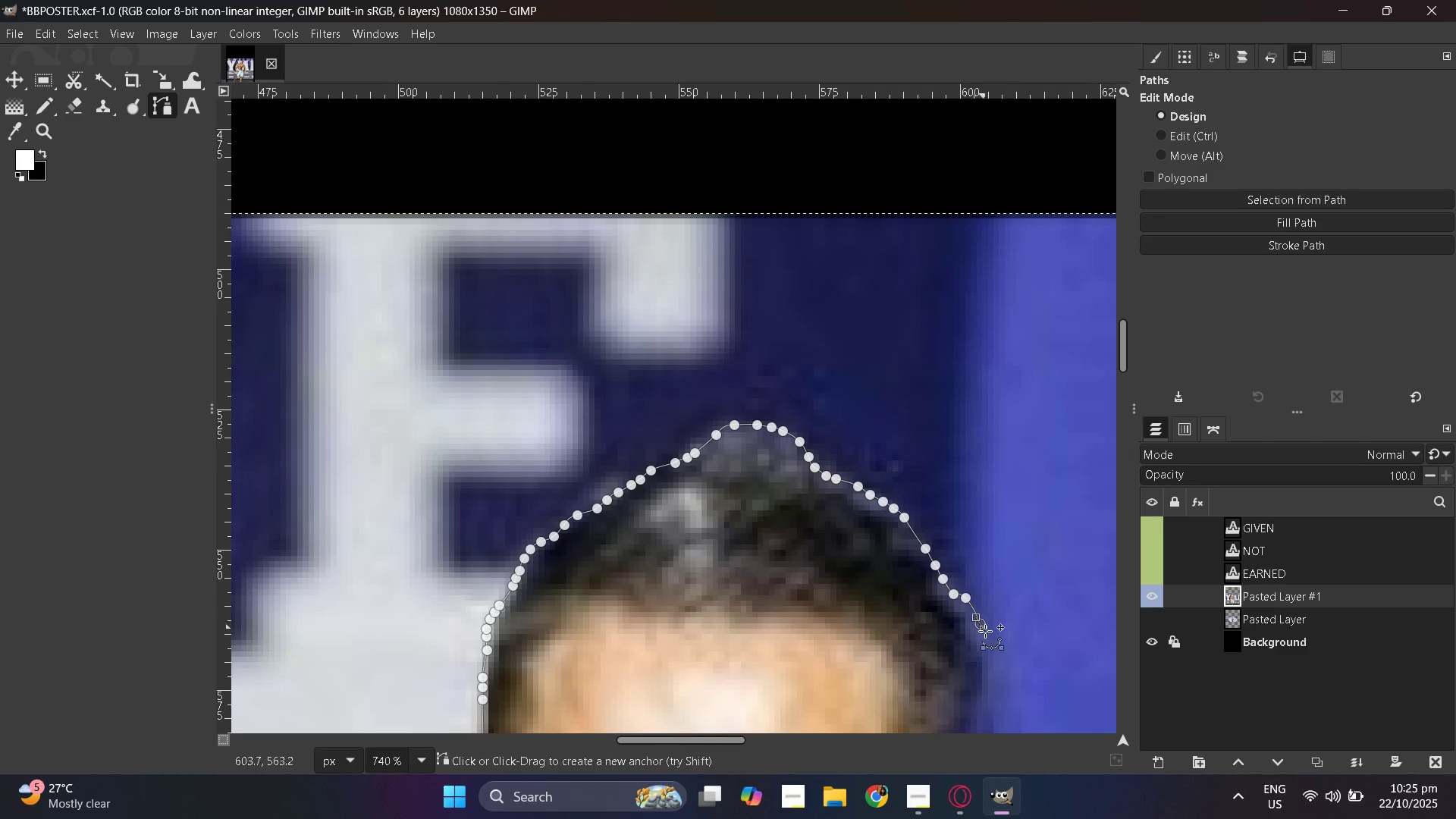 
left_click_drag(start_coordinate=[980, 623], to_coordinate=[984, 631])
 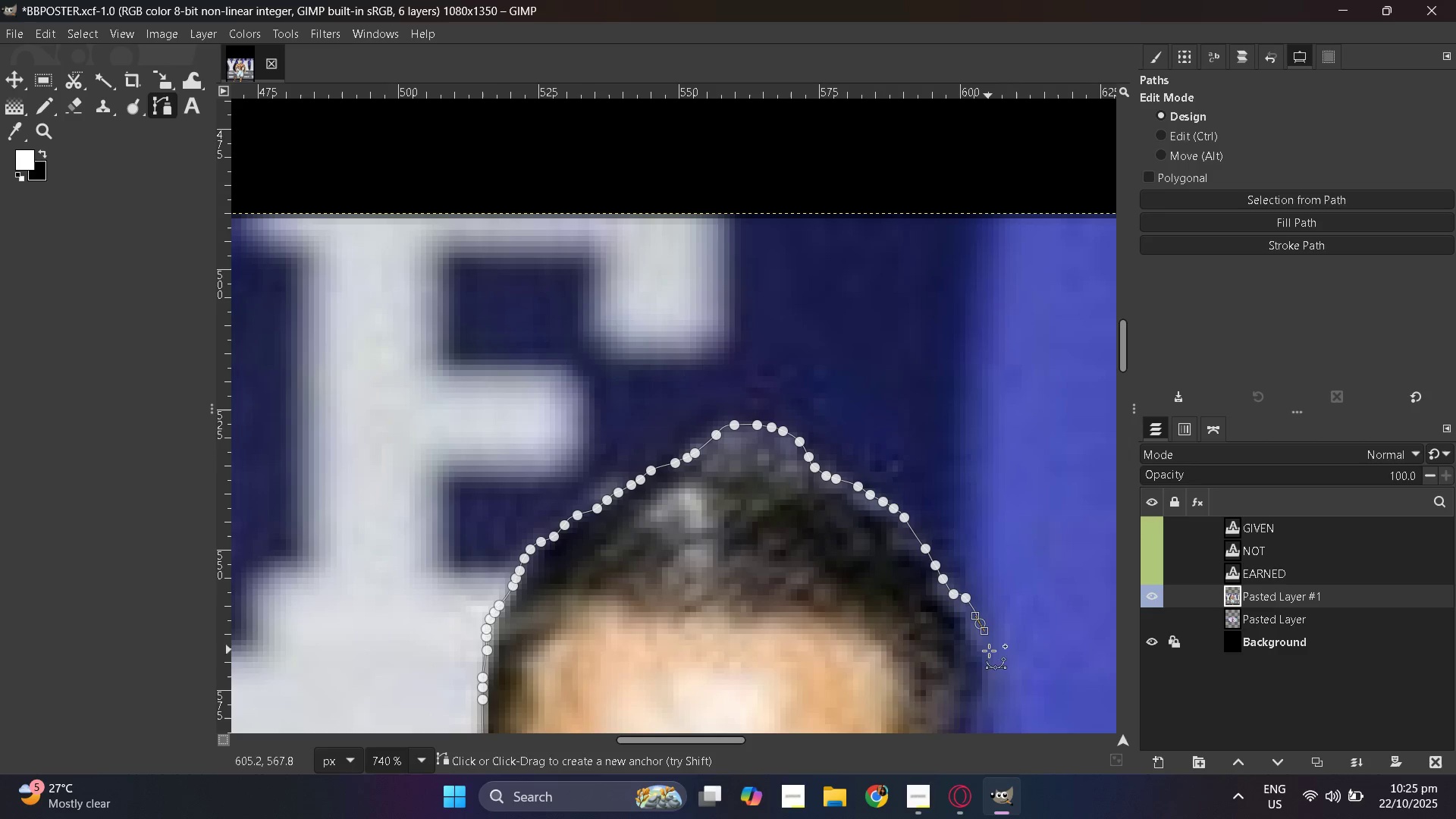 
left_click_drag(start_coordinate=[991, 654], to_coordinate=[991, 658])
 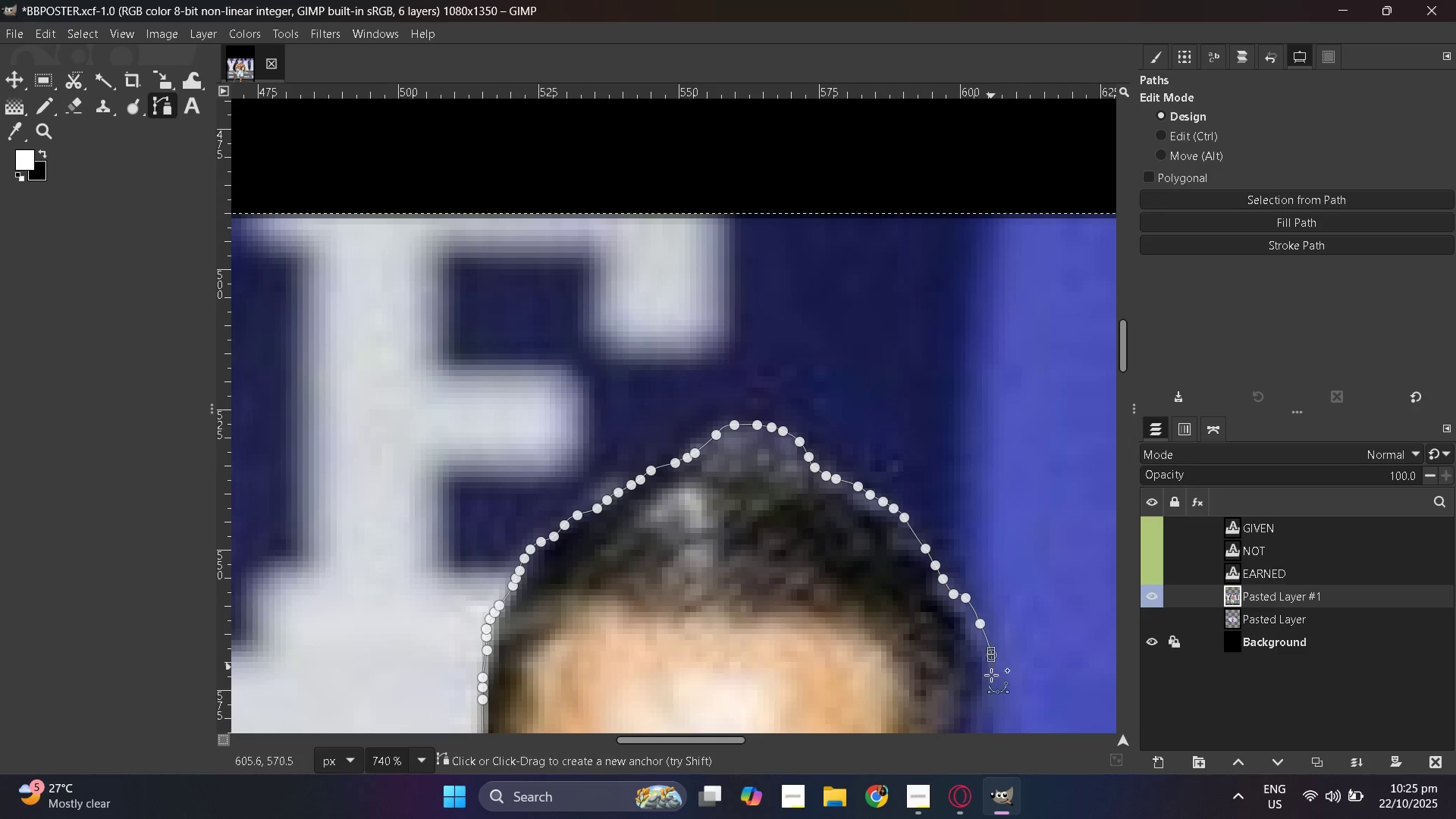 
left_click_drag(start_coordinate=[991, 670], to_coordinate=[991, 676])
 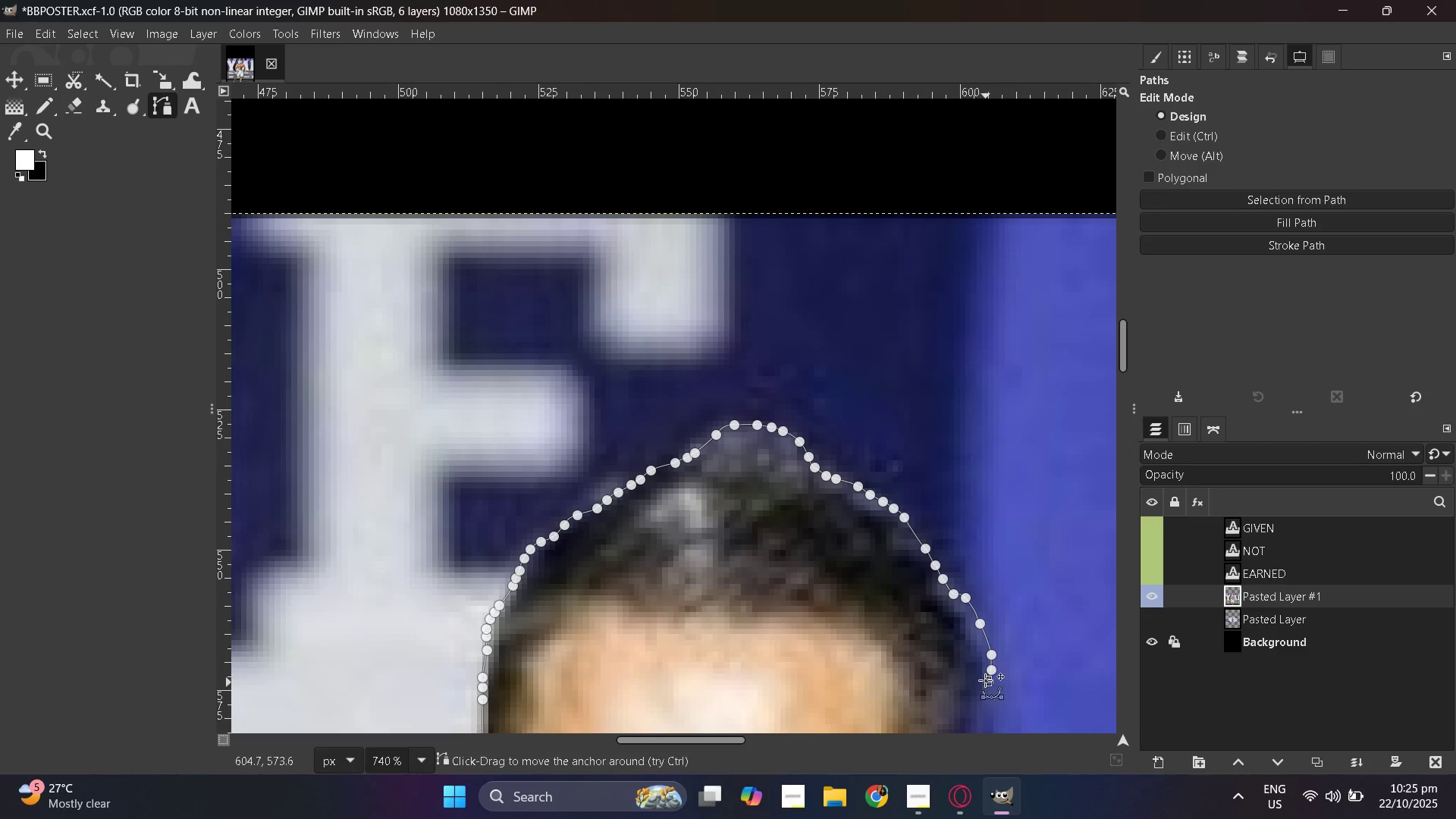 
key(Control+ControlLeft)
 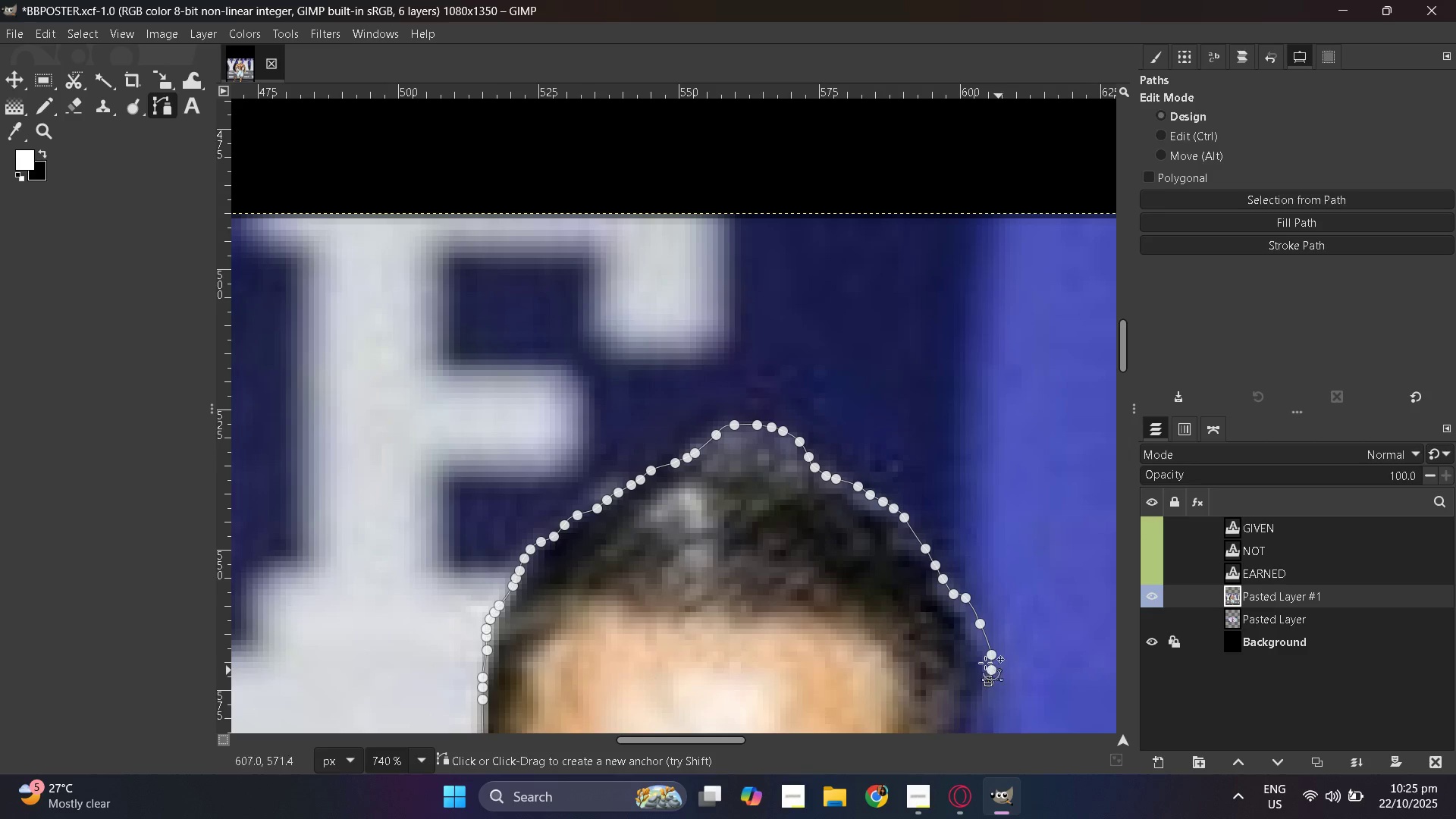 
hold_key(key=ControlLeft, duration=0.32)
scroll: coordinate [923, 642], scroll_direction: down, amount: 3.0
 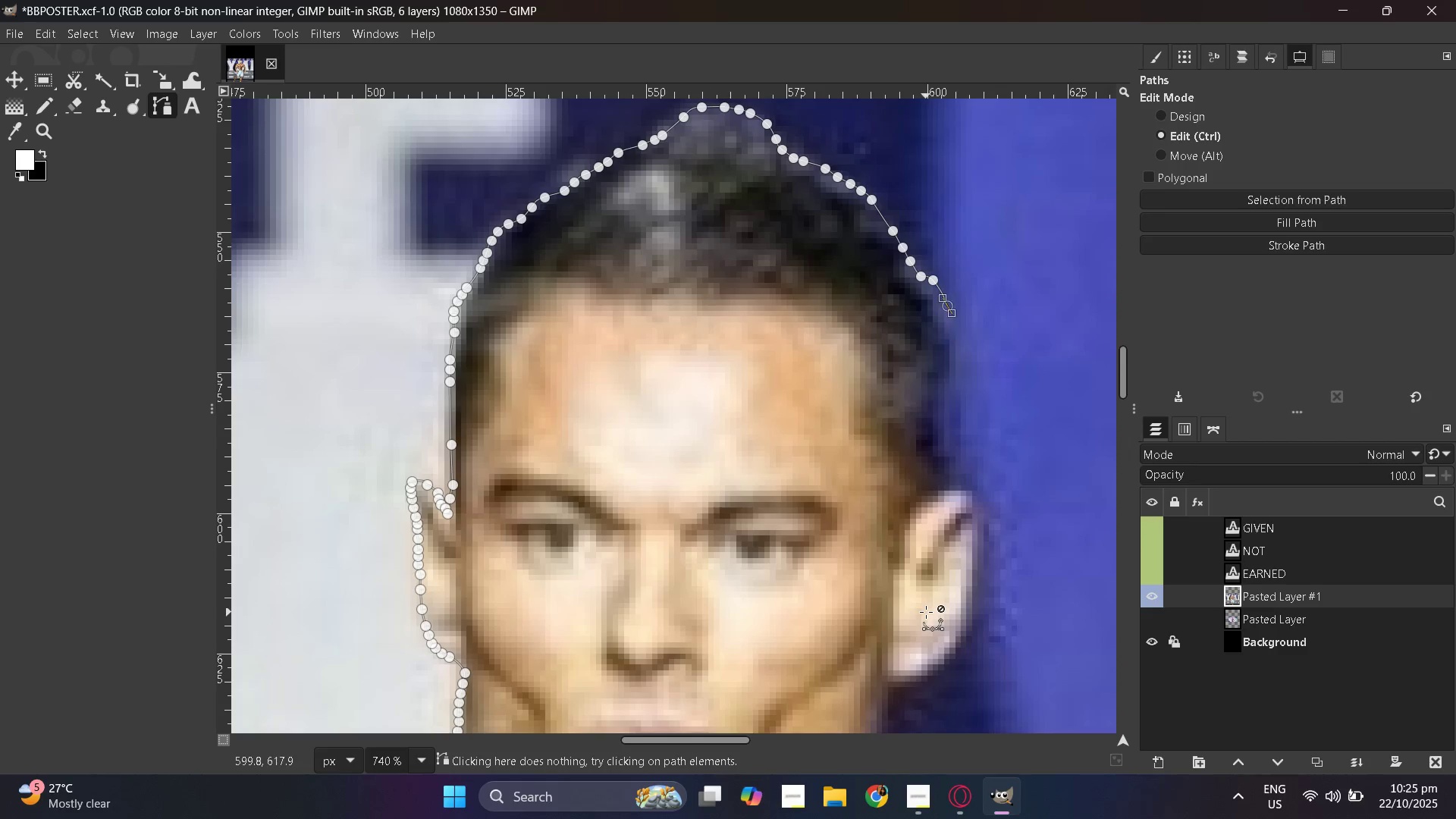 
key(Control+Z)
 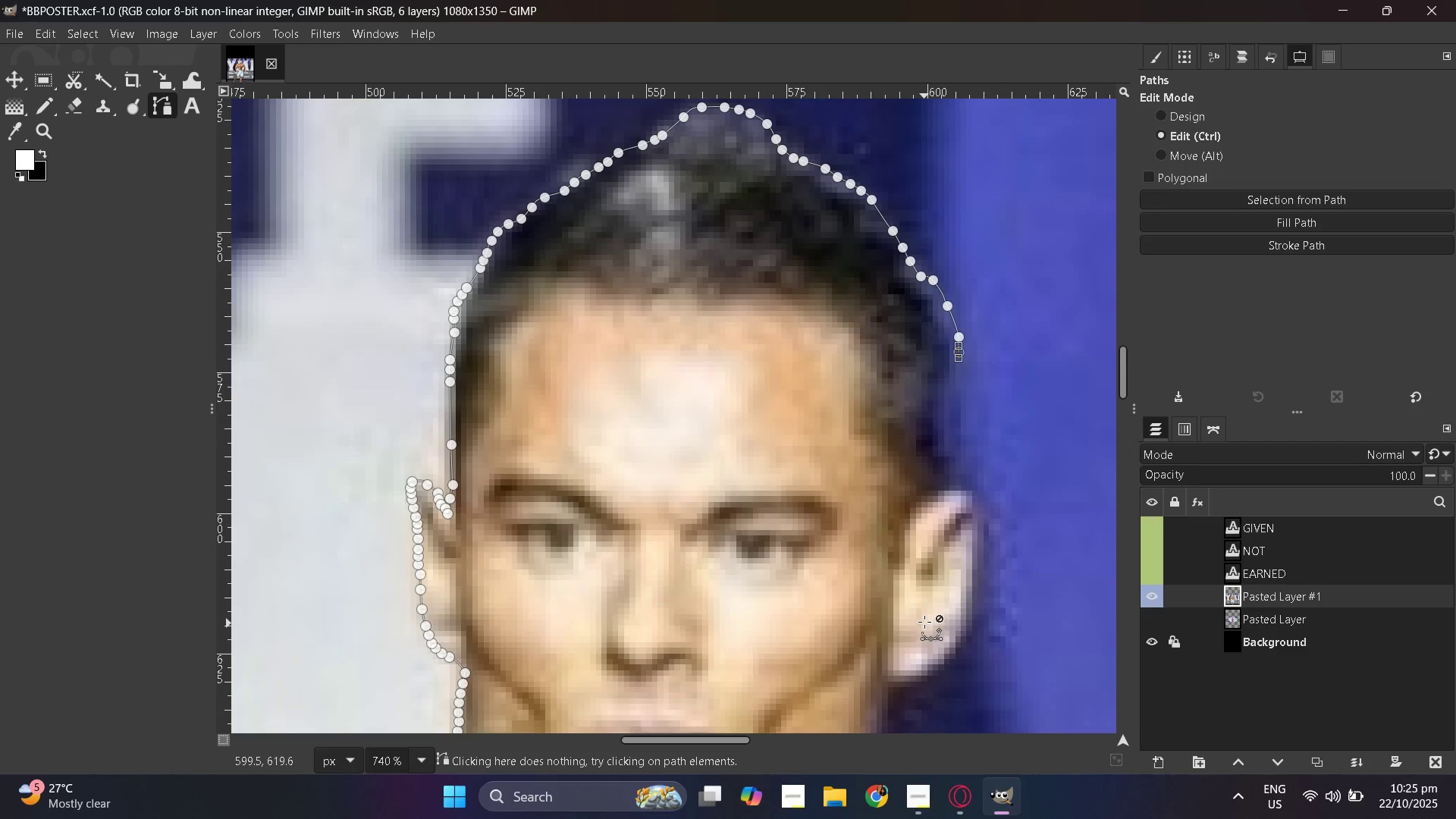 
key(Control+Z)
 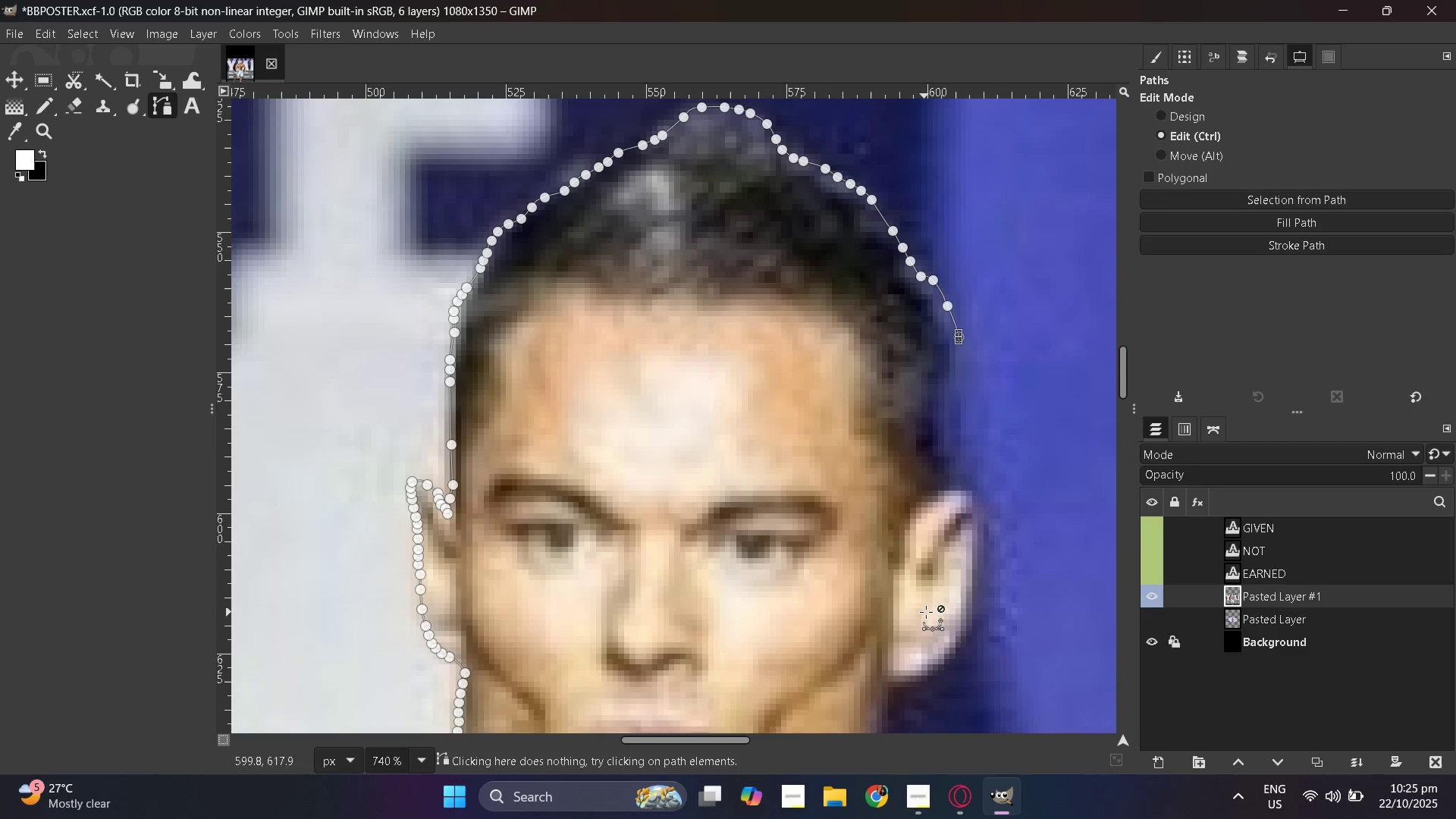 
key(Control+Z)
 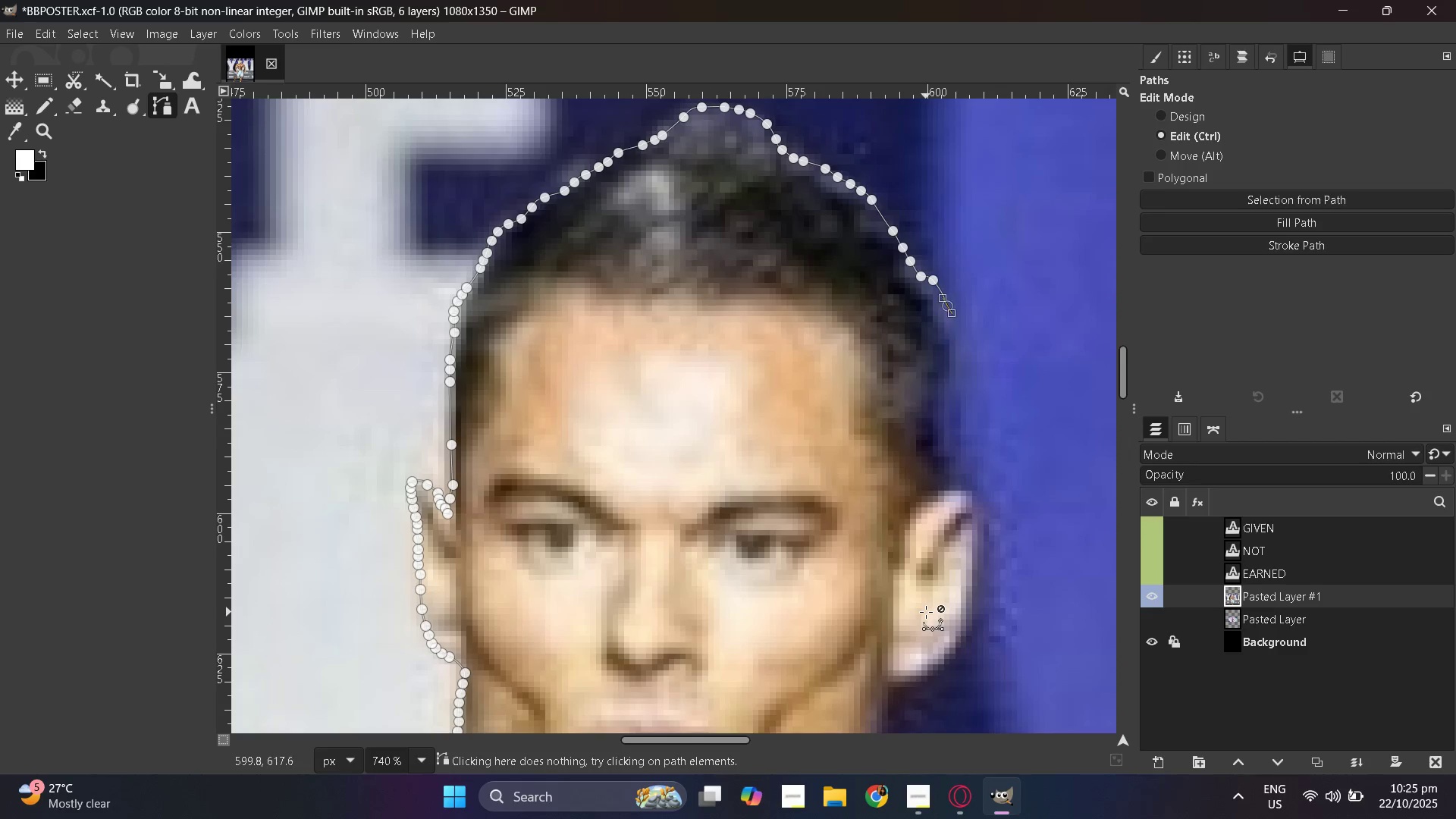 
key(Control+Z)
 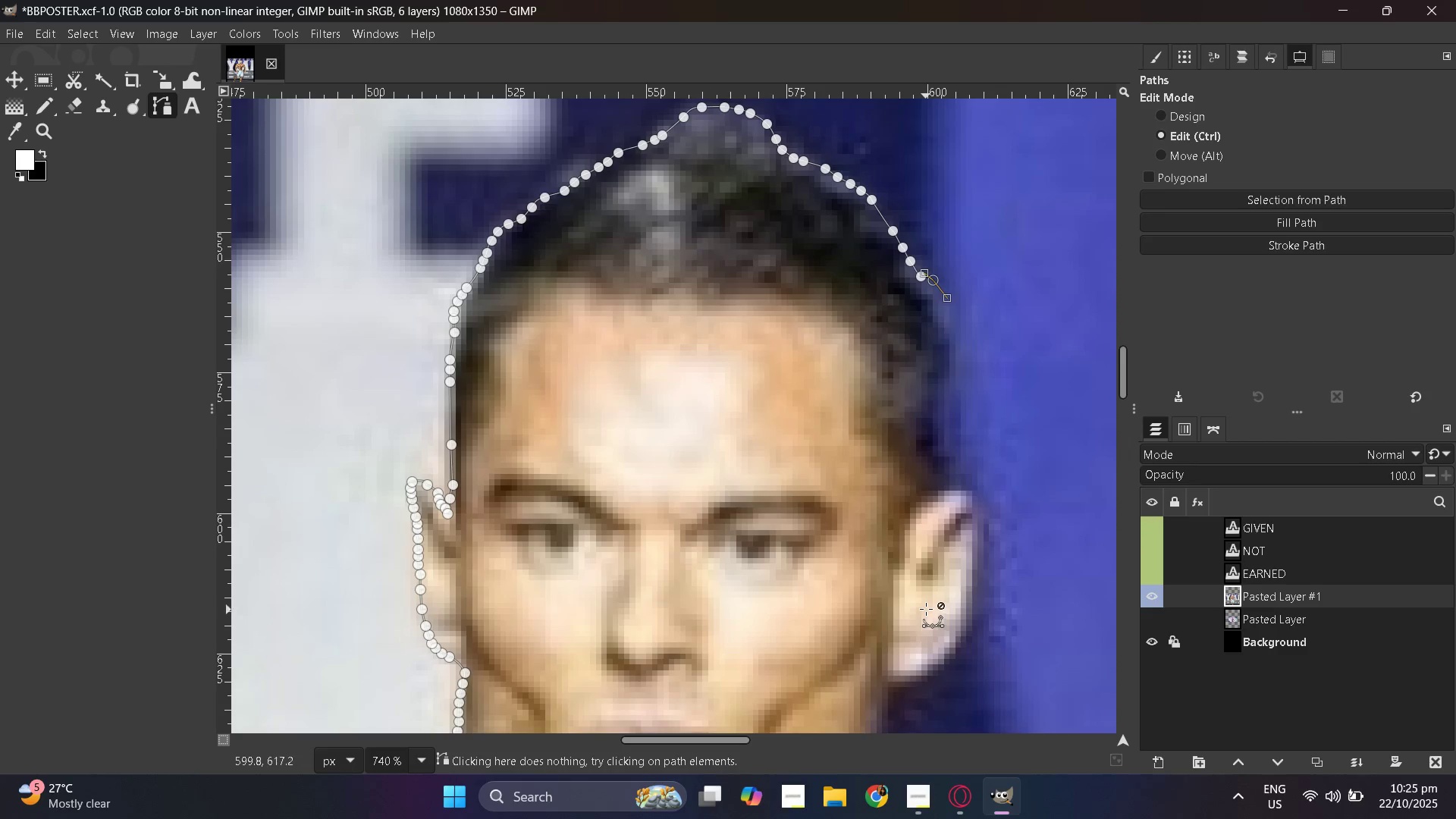 
key(Control+Z)
 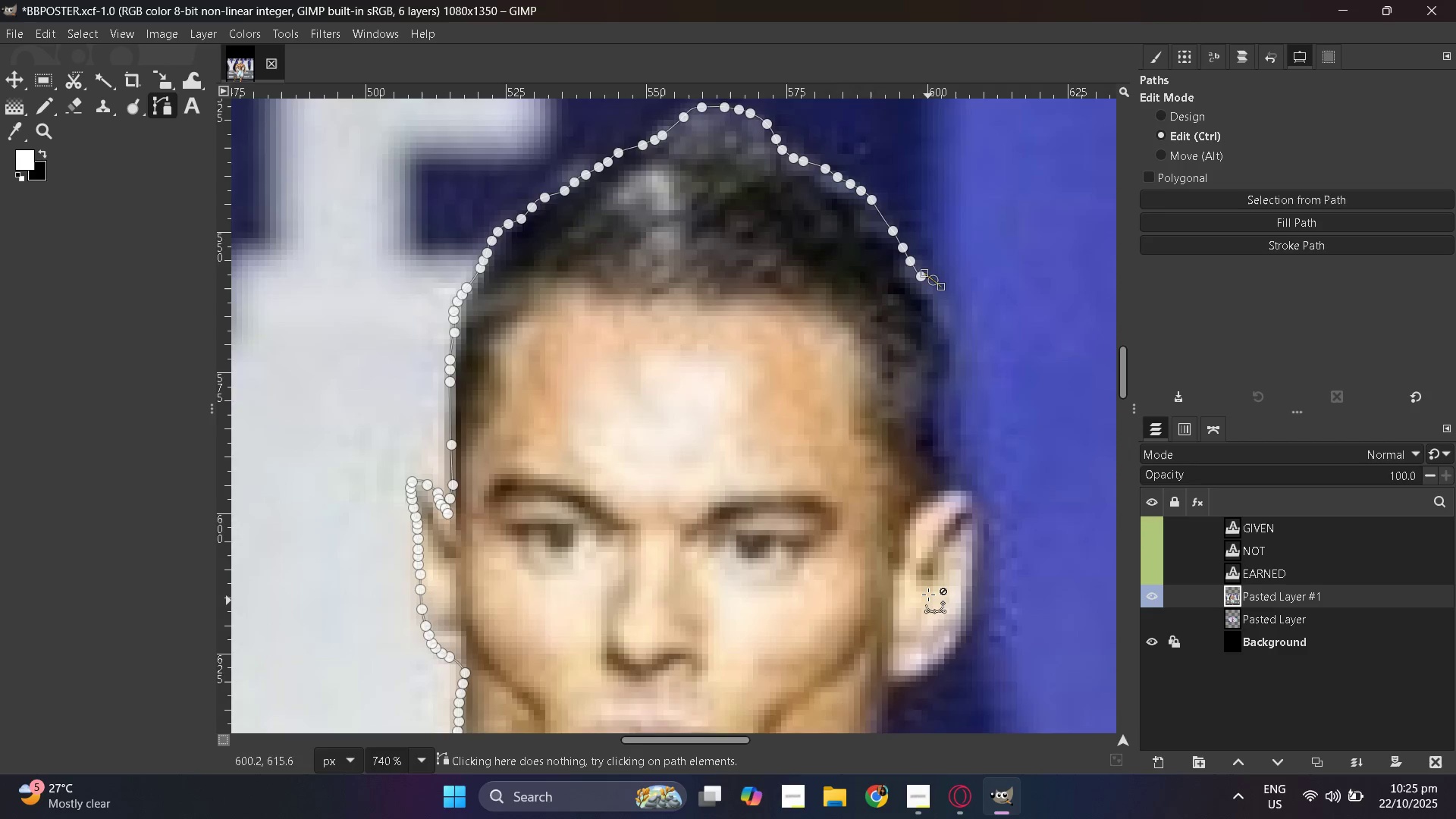 
scroll: coordinate [930, 583], scroll_direction: up, amount: 7.0
 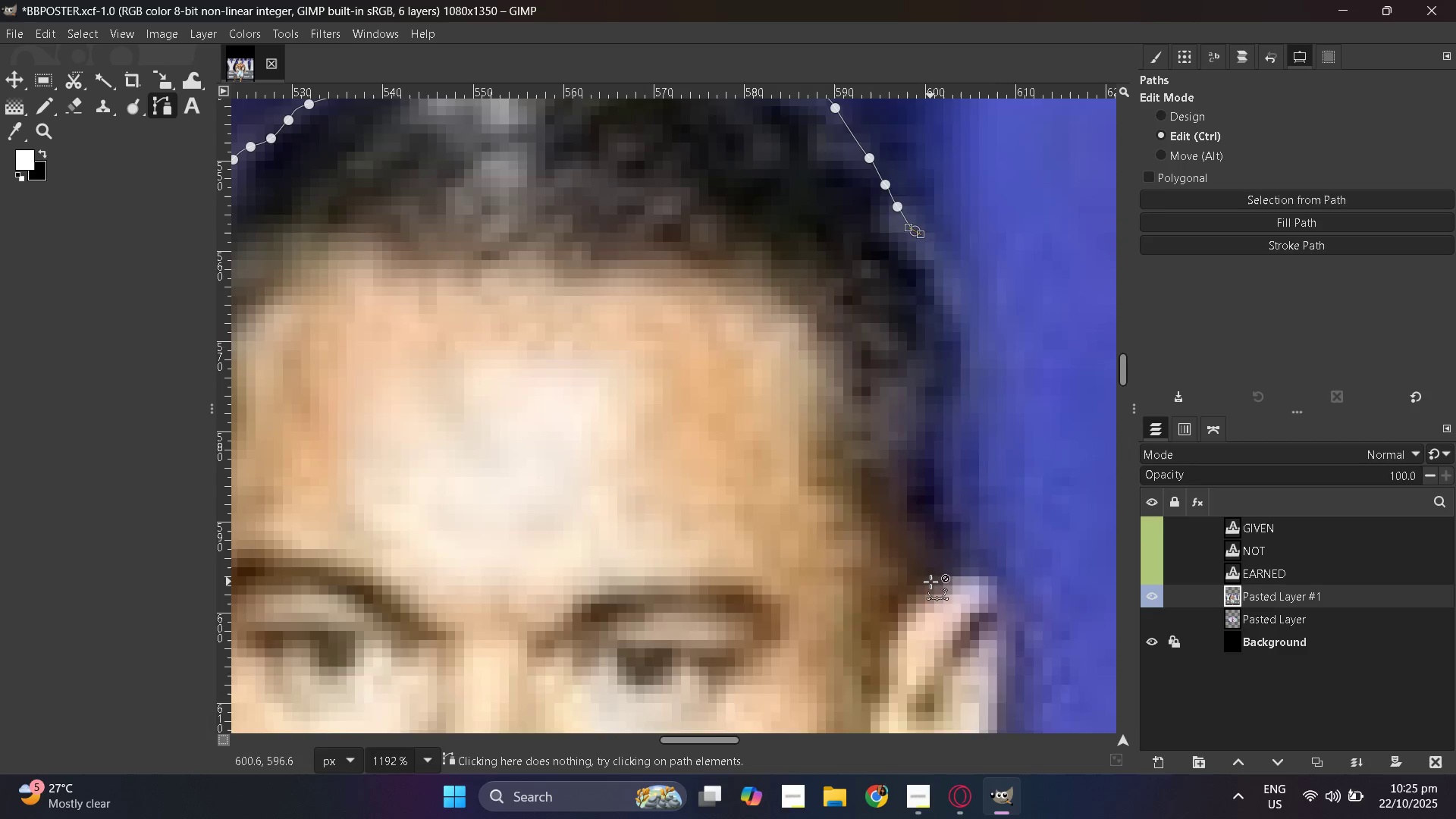 
key(Control+Z)
 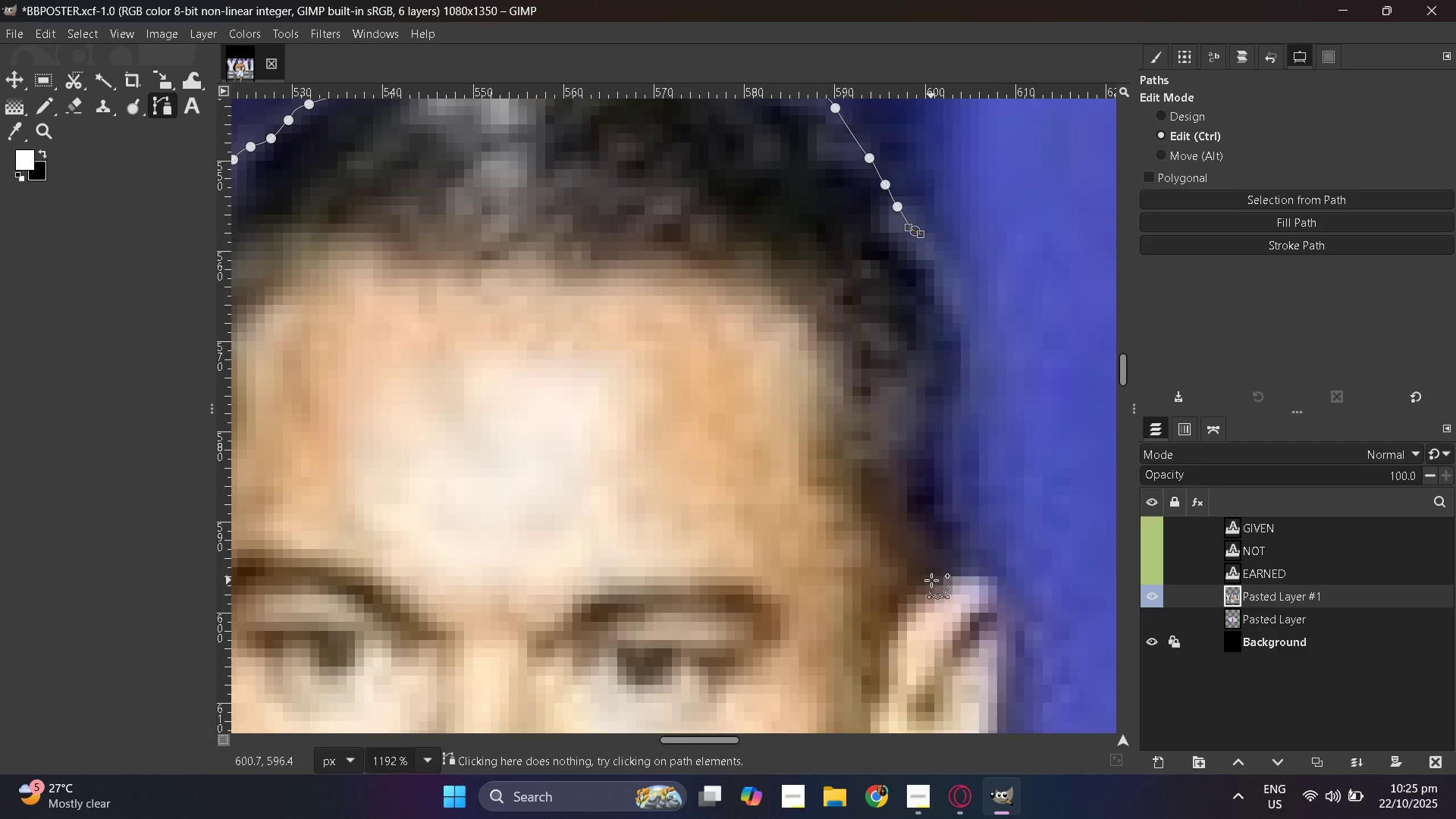 
scroll: coordinate [931, 580], scroll_direction: up, amount: 3.0
 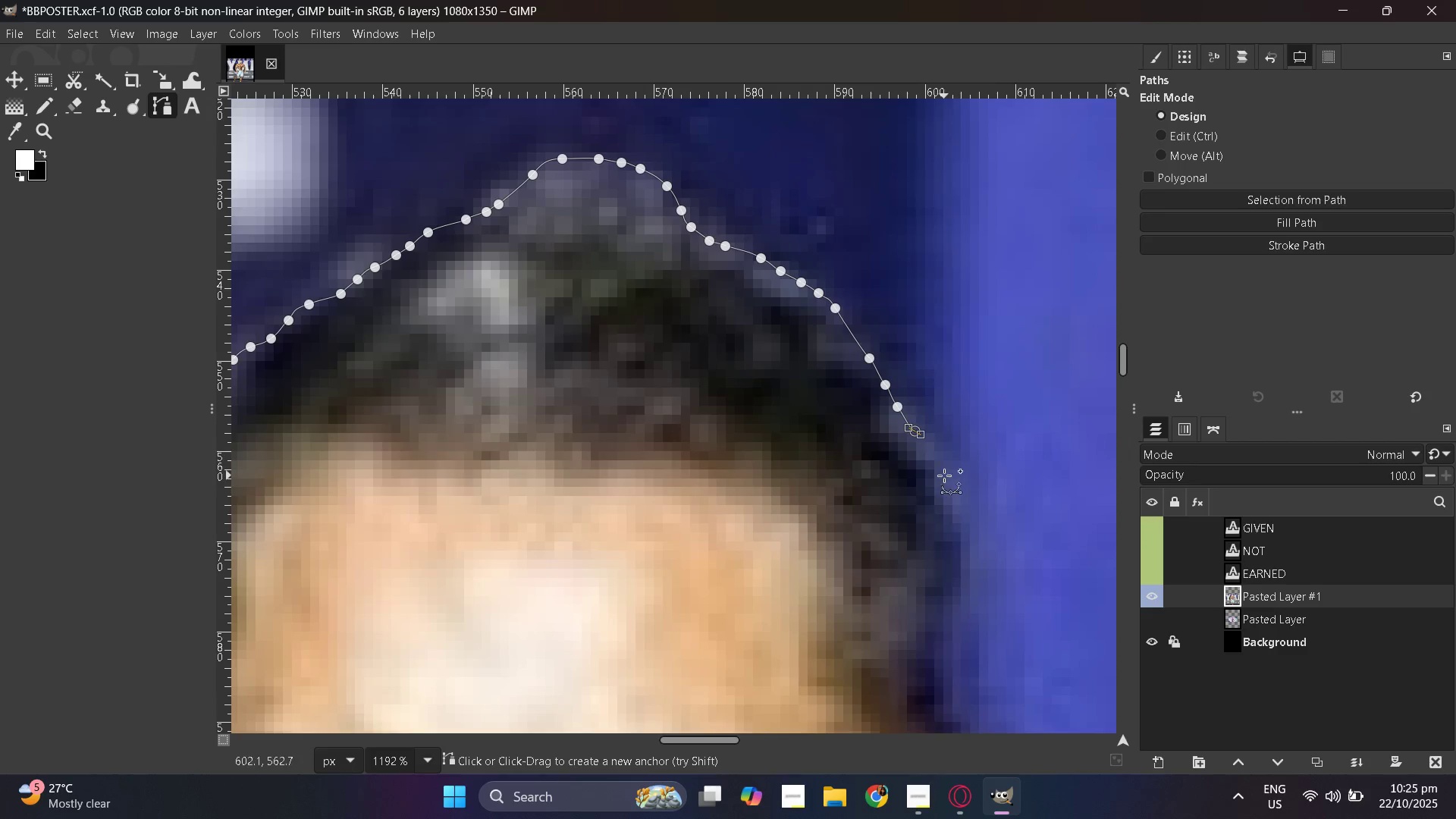 
left_click([944, 475])
 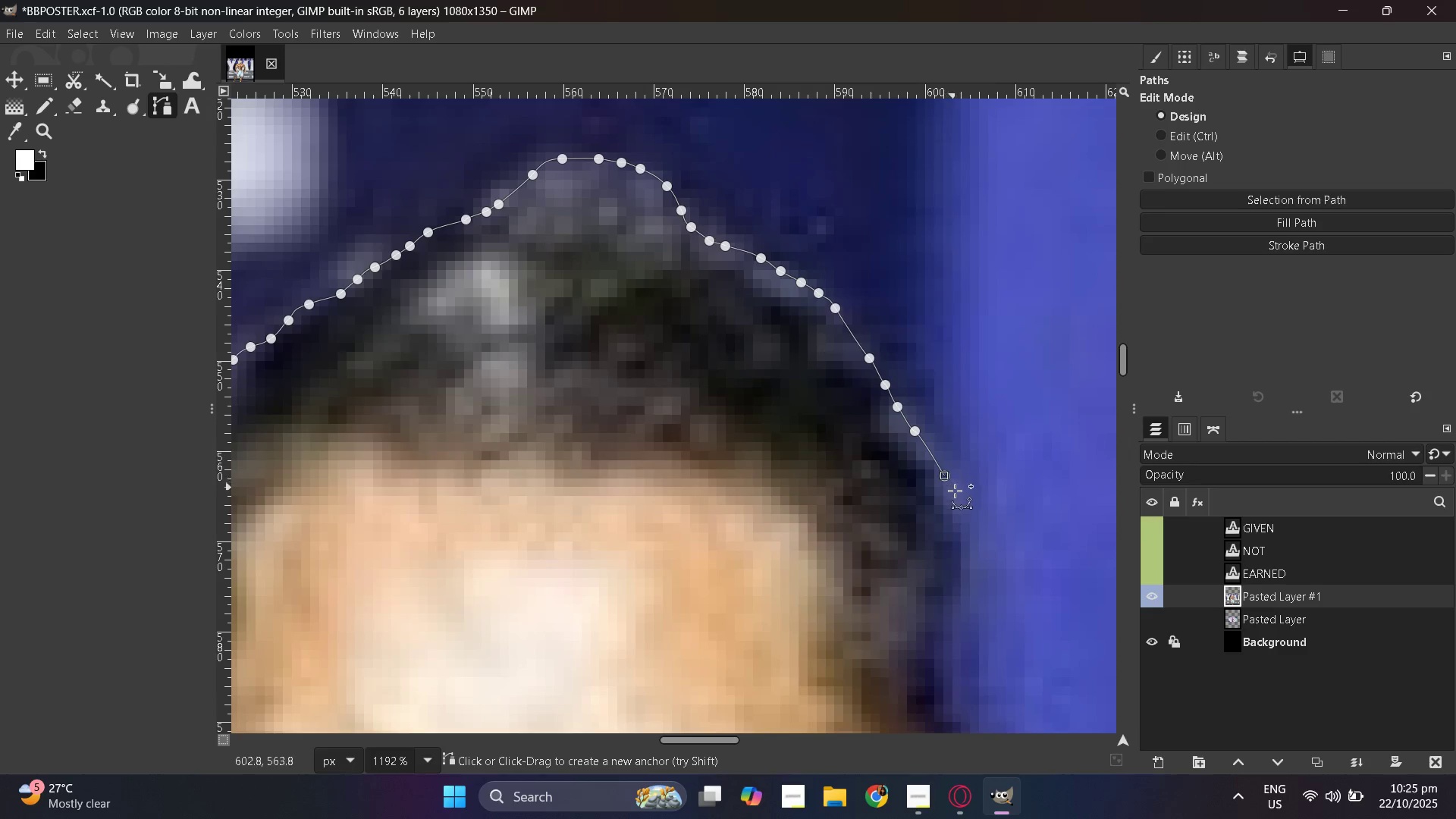 
left_click_drag(start_coordinate=[954, 489], to_coordinate=[956, 494])
 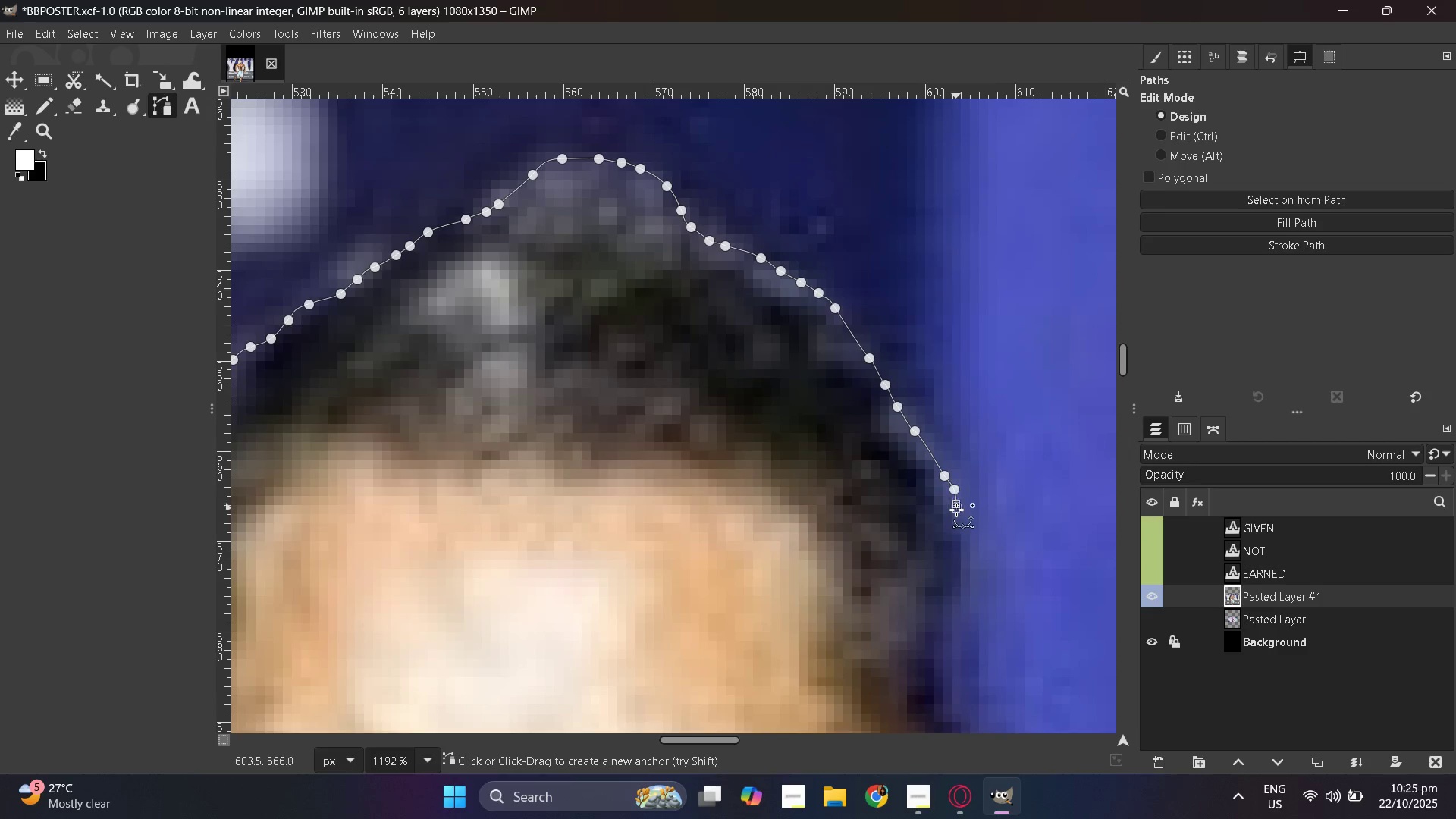 
left_click_drag(start_coordinate=[956, 507], to_coordinate=[956, 513])
 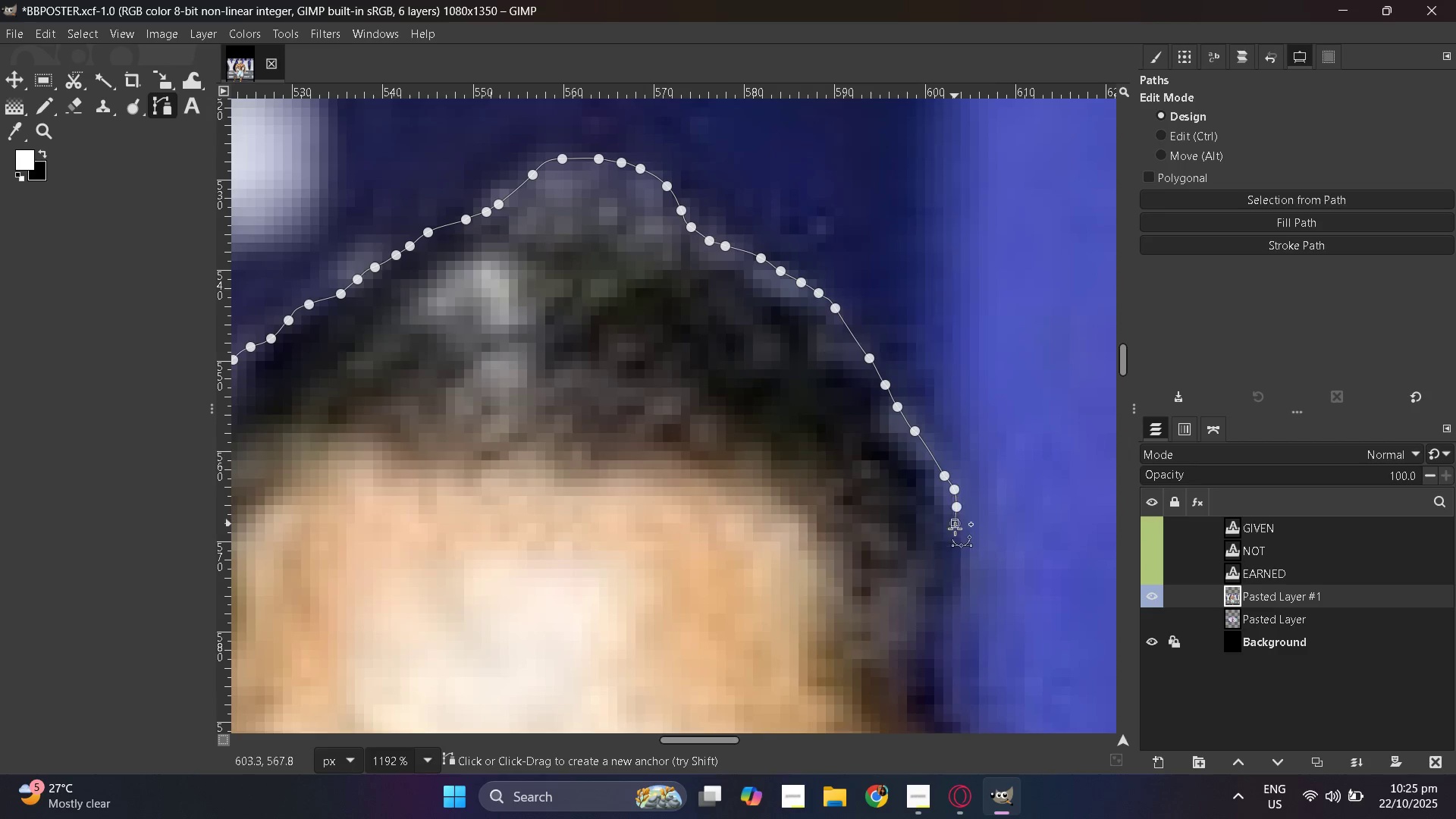 
left_click_drag(start_coordinate=[955, 523], to_coordinate=[955, 529])
 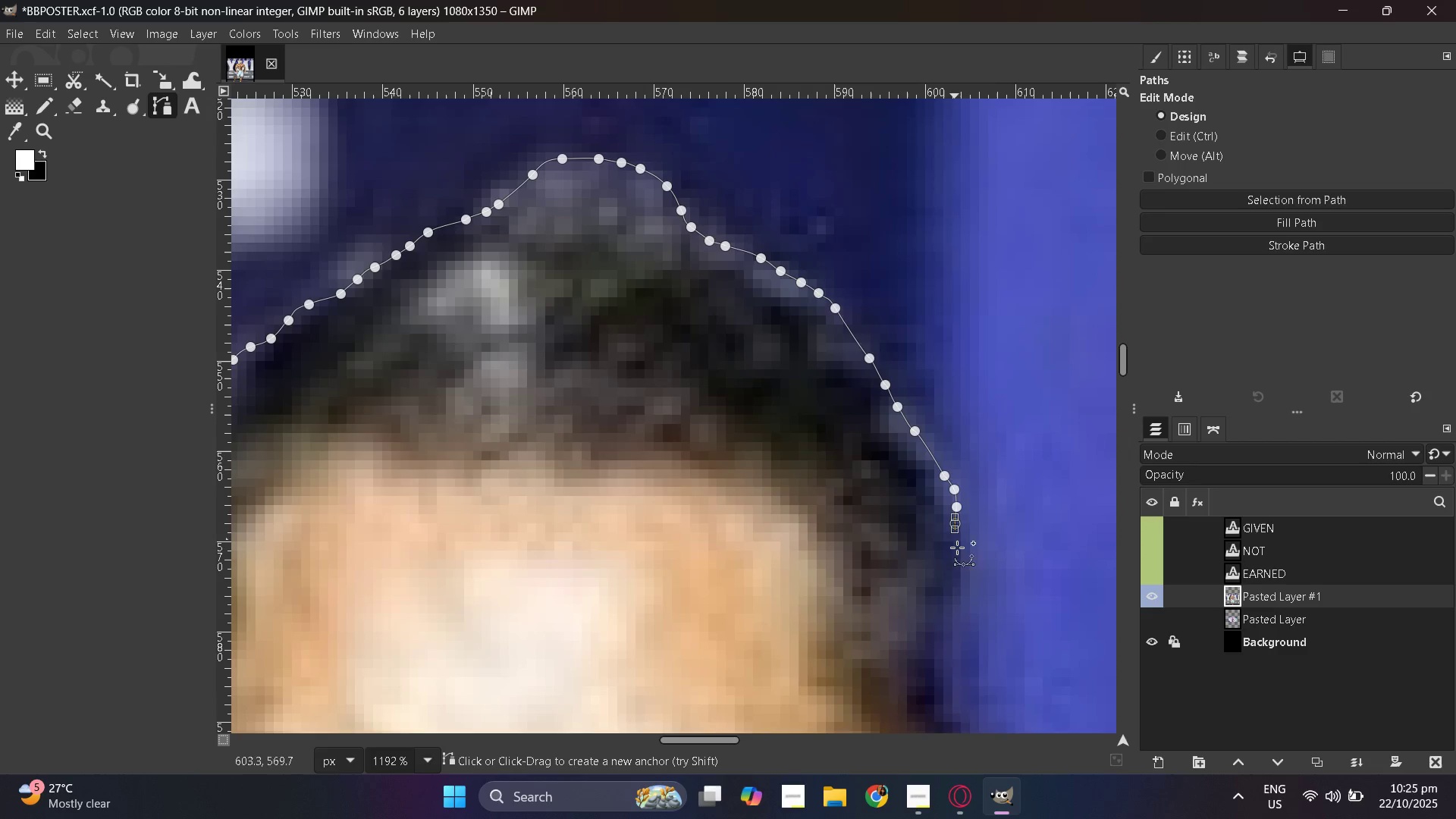 
left_click_drag(start_coordinate=[956, 544], to_coordinate=[958, 552])
 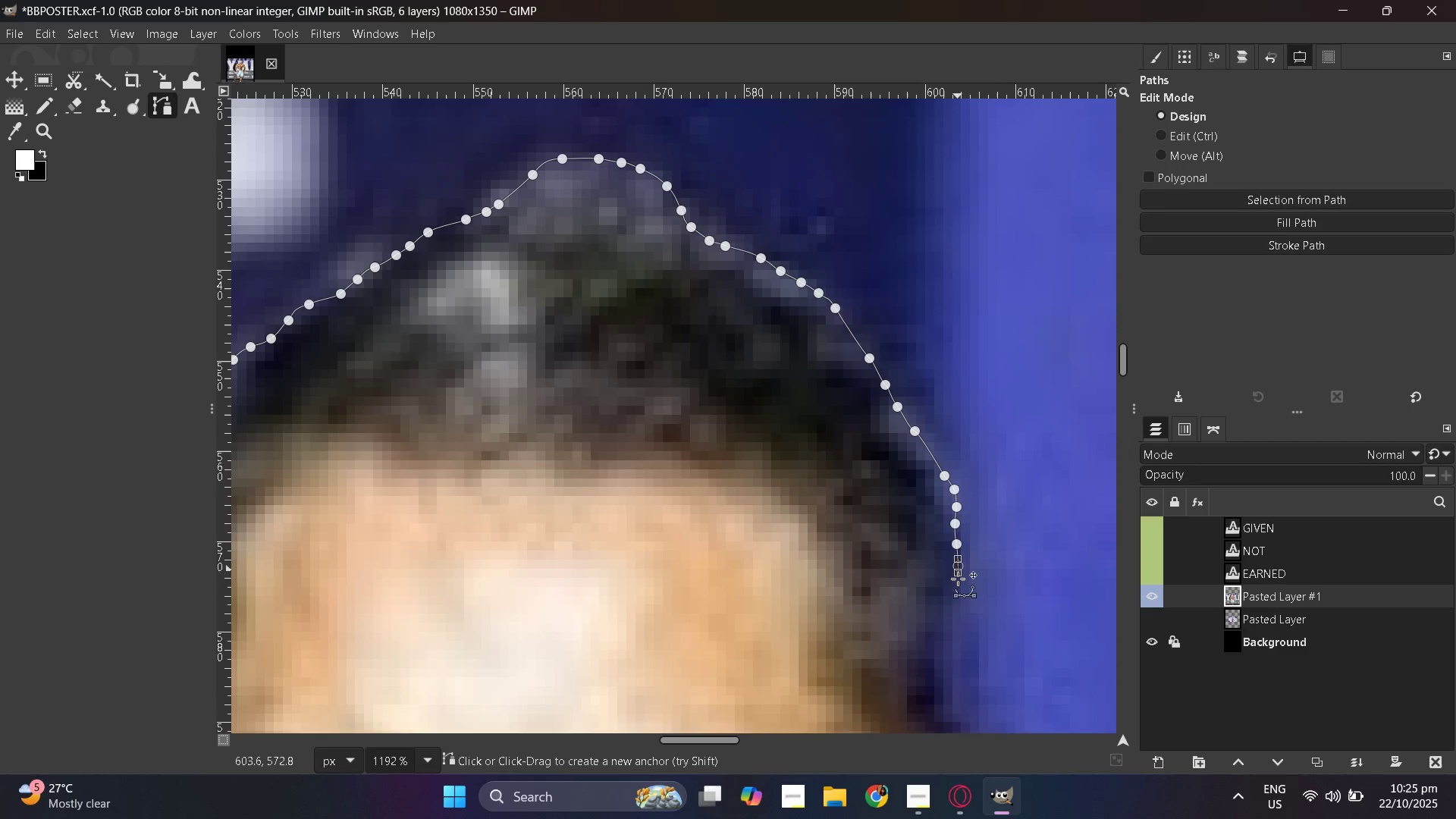 
left_click_drag(start_coordinate=[958, 566], to_coordinate=[958, 576])
 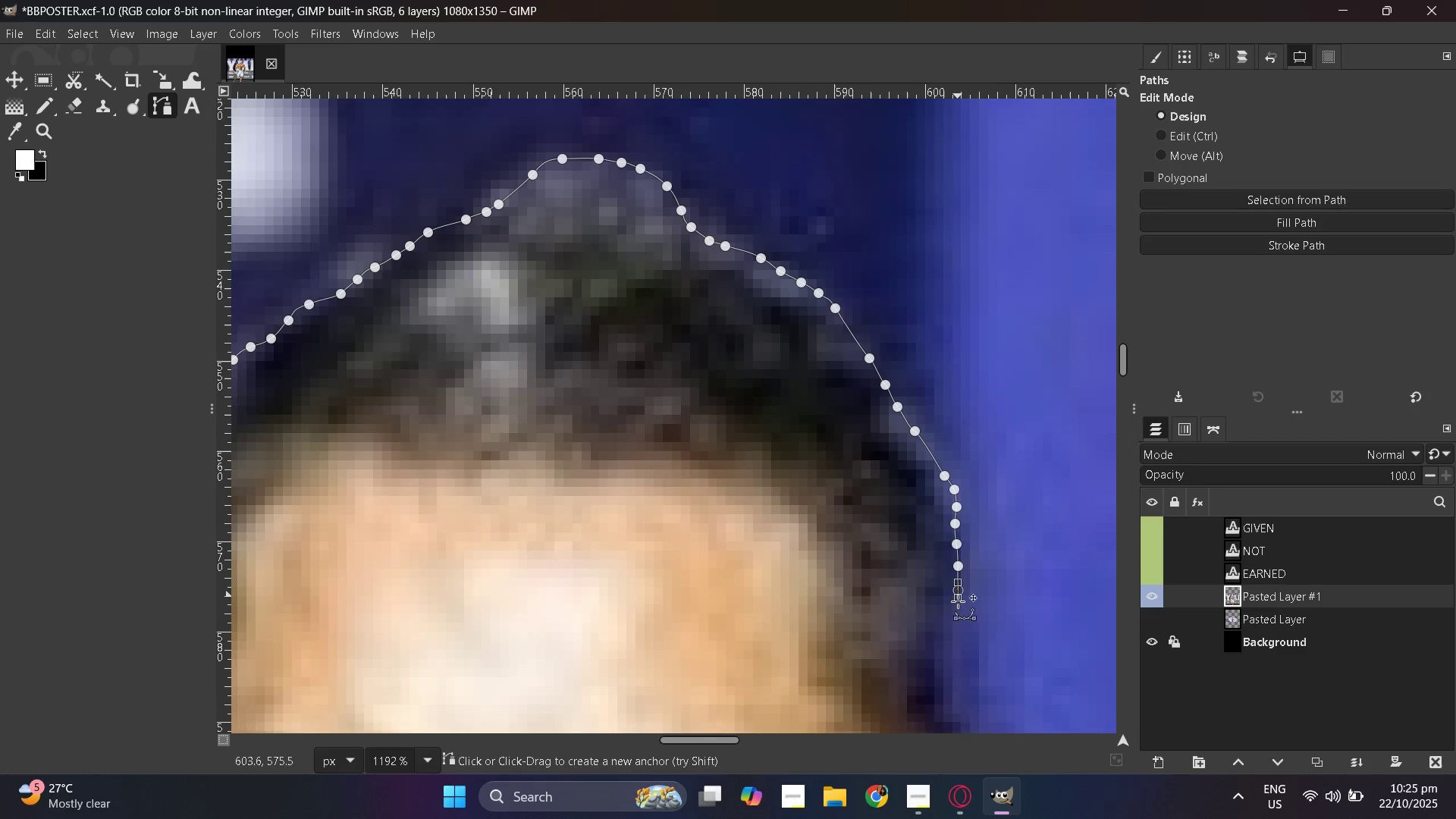 
left_click_drag(start_coordinate=[958, 590], to_coordinate=[958, 598])
 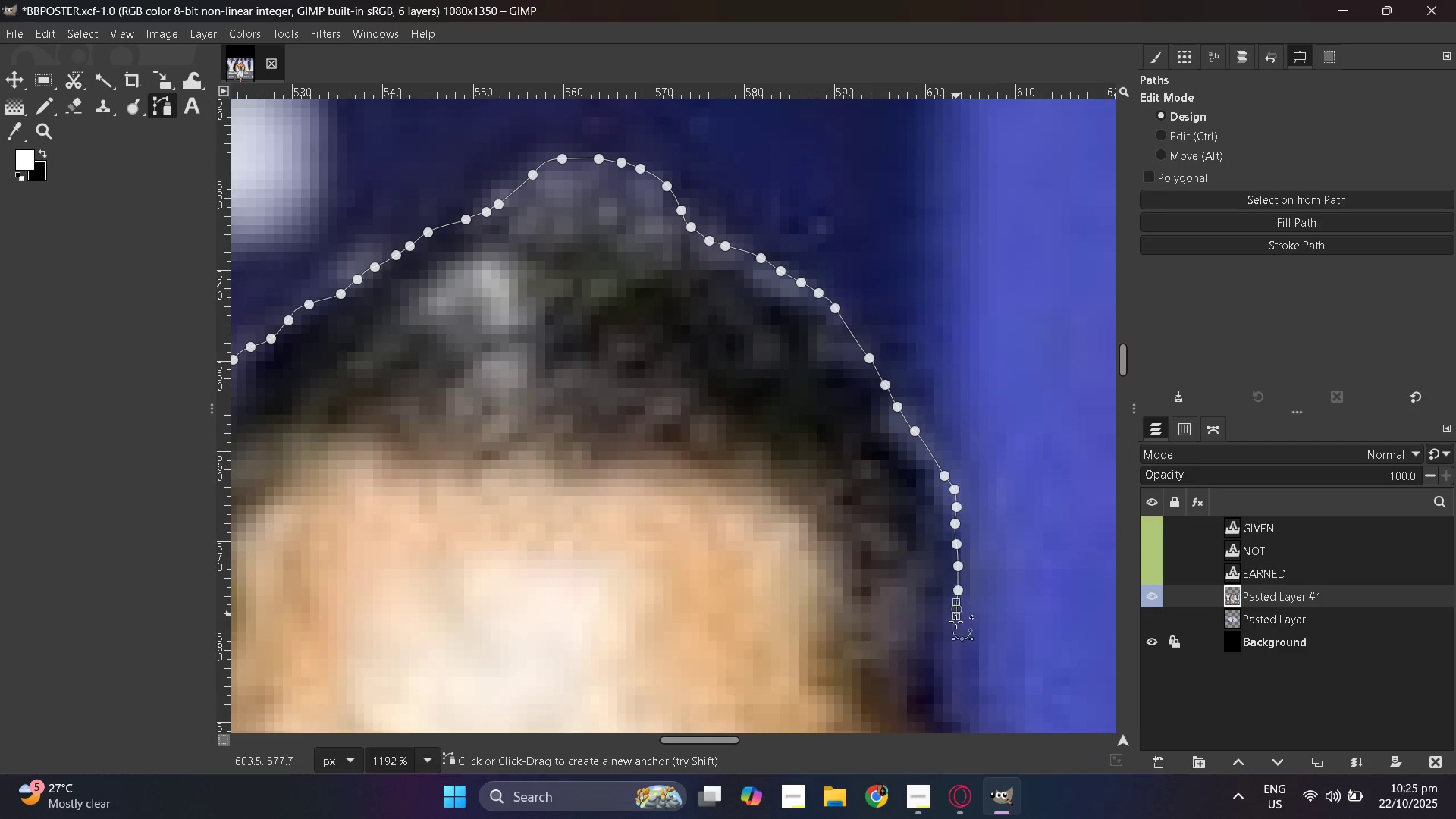 
left_click_drag(start_coordinate=[956, 609], to_coordinate=[956, 622])
 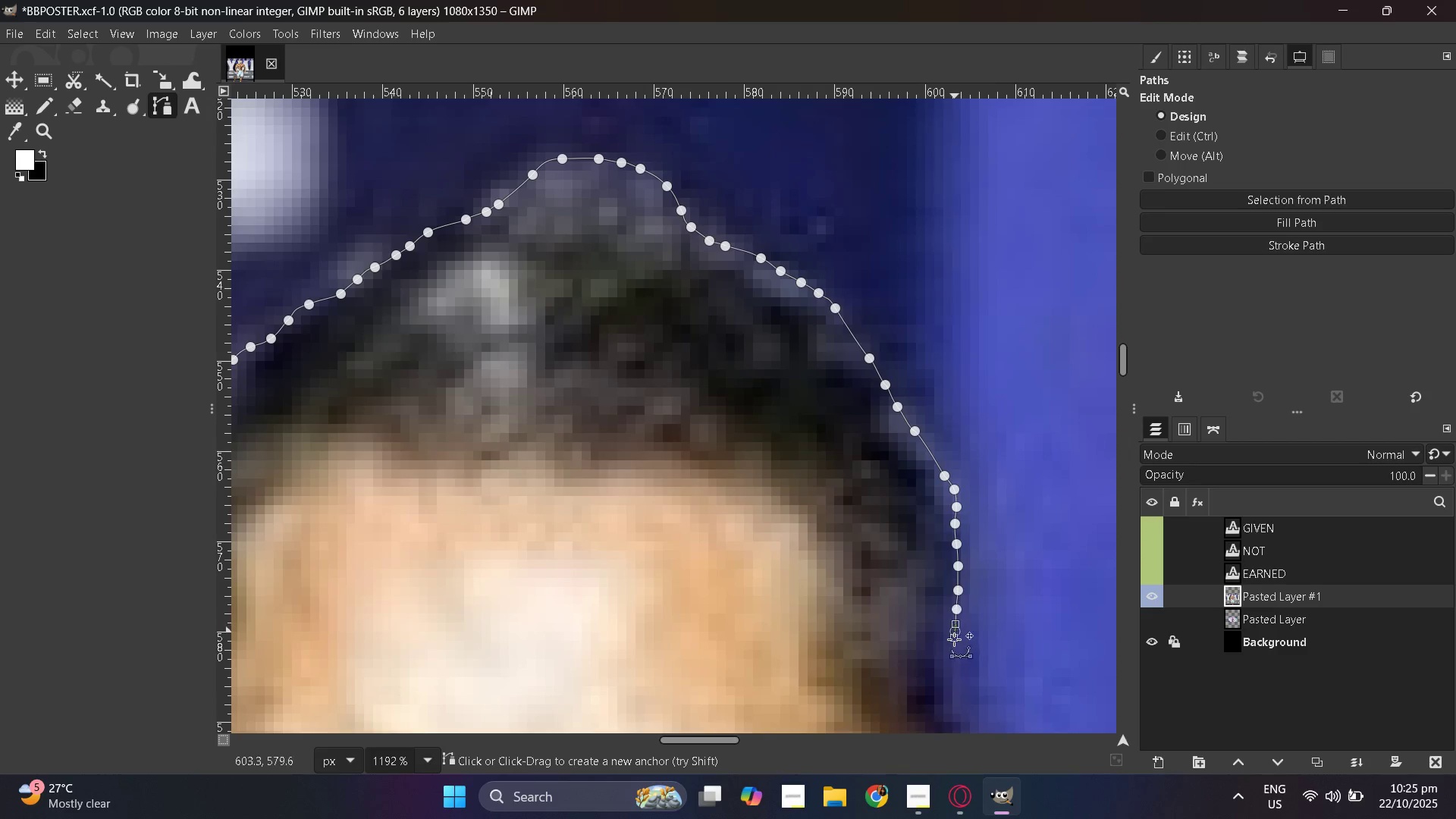 
left_click_drag(start_coordinate=[955, 631], to_coordinate=[954, 638])
 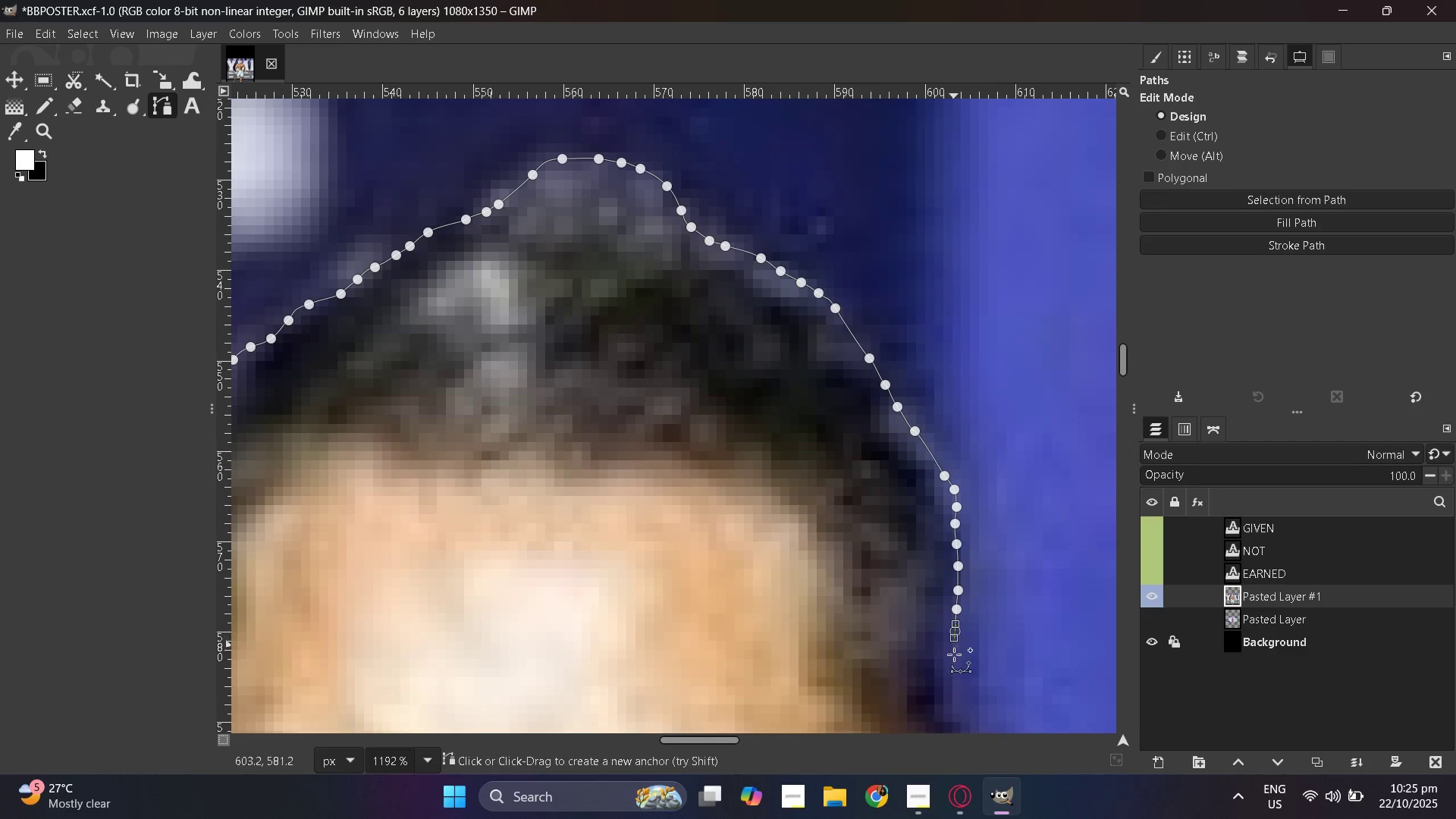 
left_click_drag(start_coordinate=[954, 648], to_coordinate=[954, 656])
 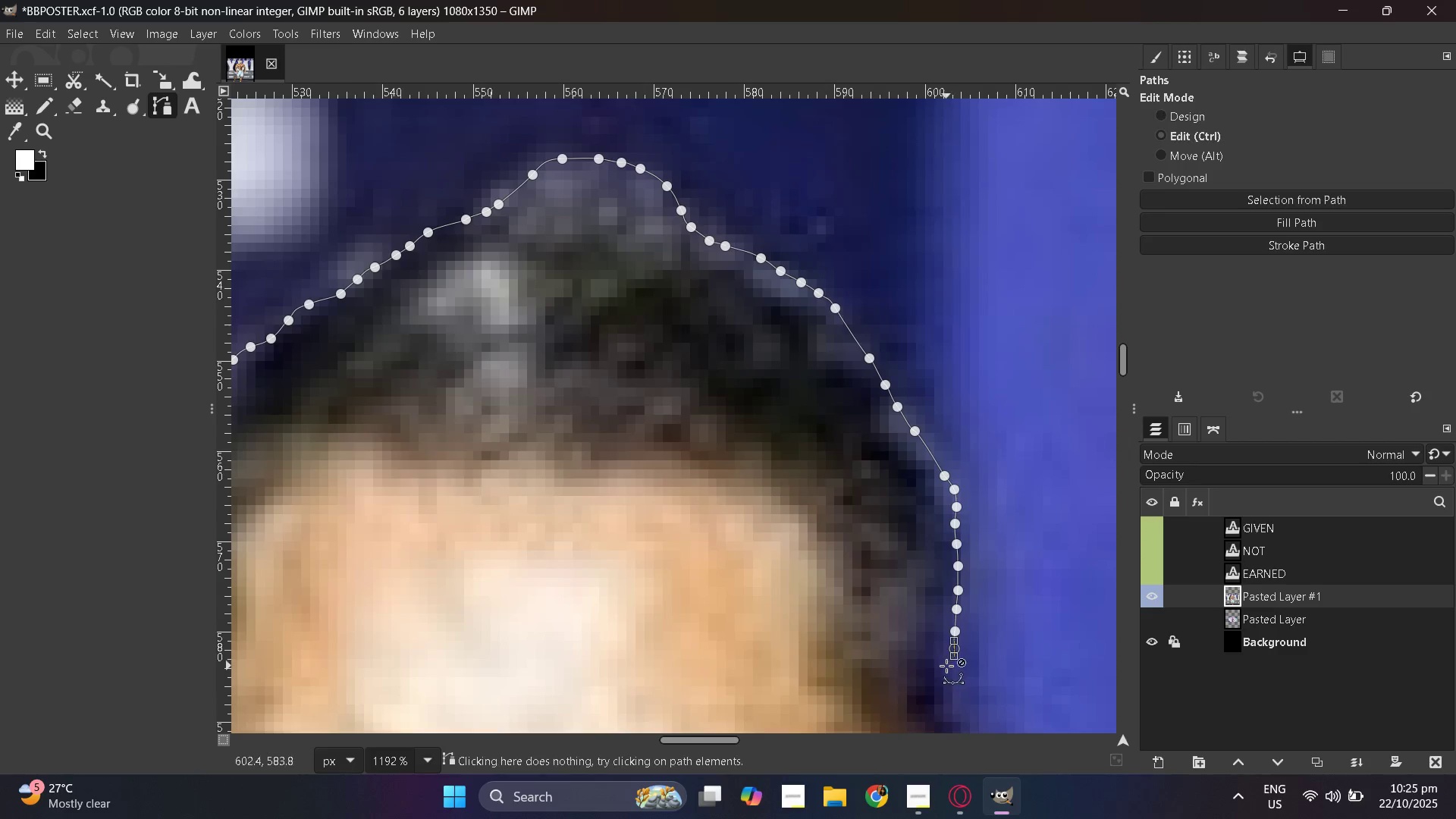 
hold_key(key=ControlLeft, duration=0.3)
scroll: coordinate [932, 560], scroll_direction: up, amount: 2.0
 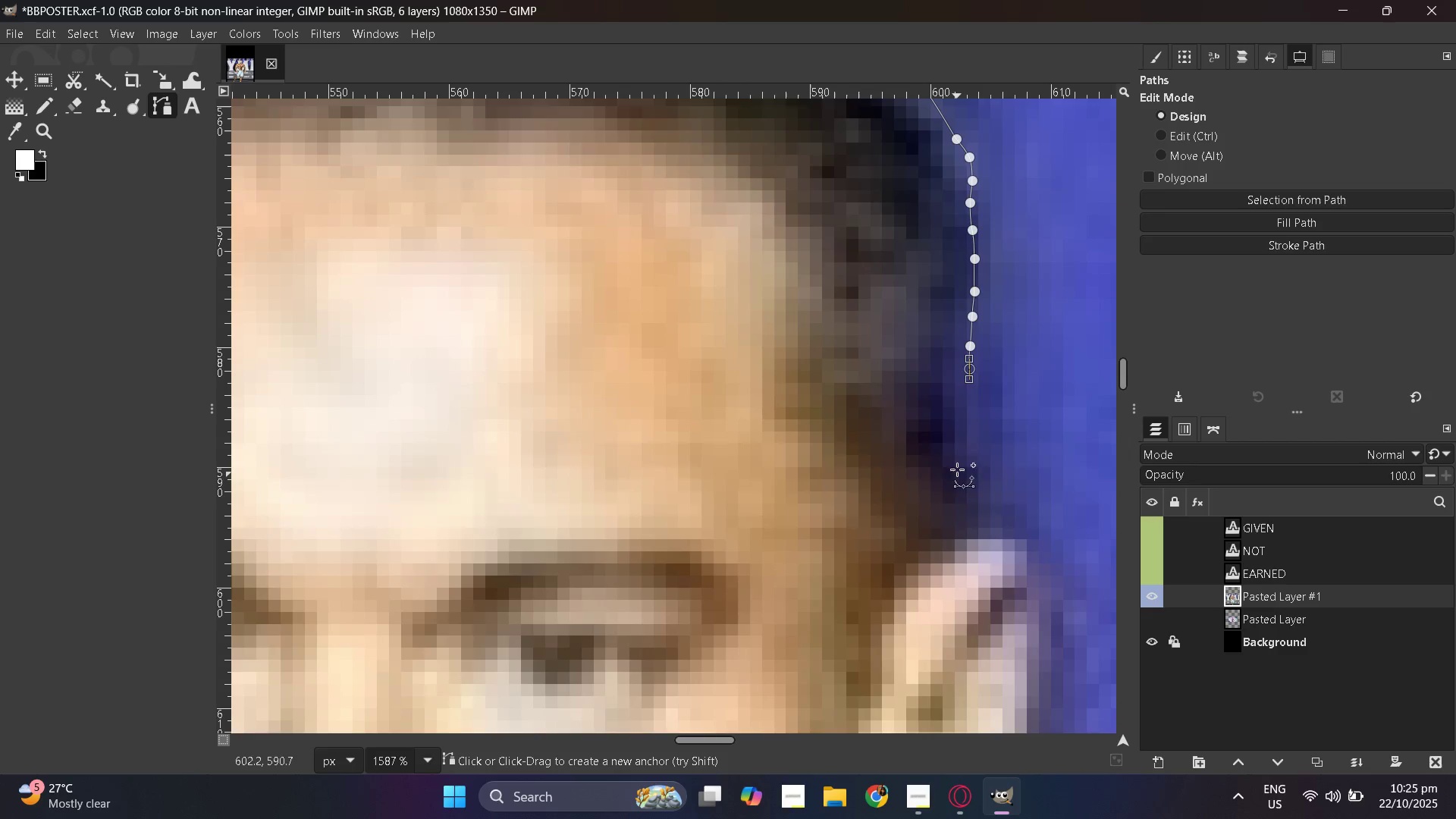 
hold_key(key=ControlLeft, duration=0.75)
 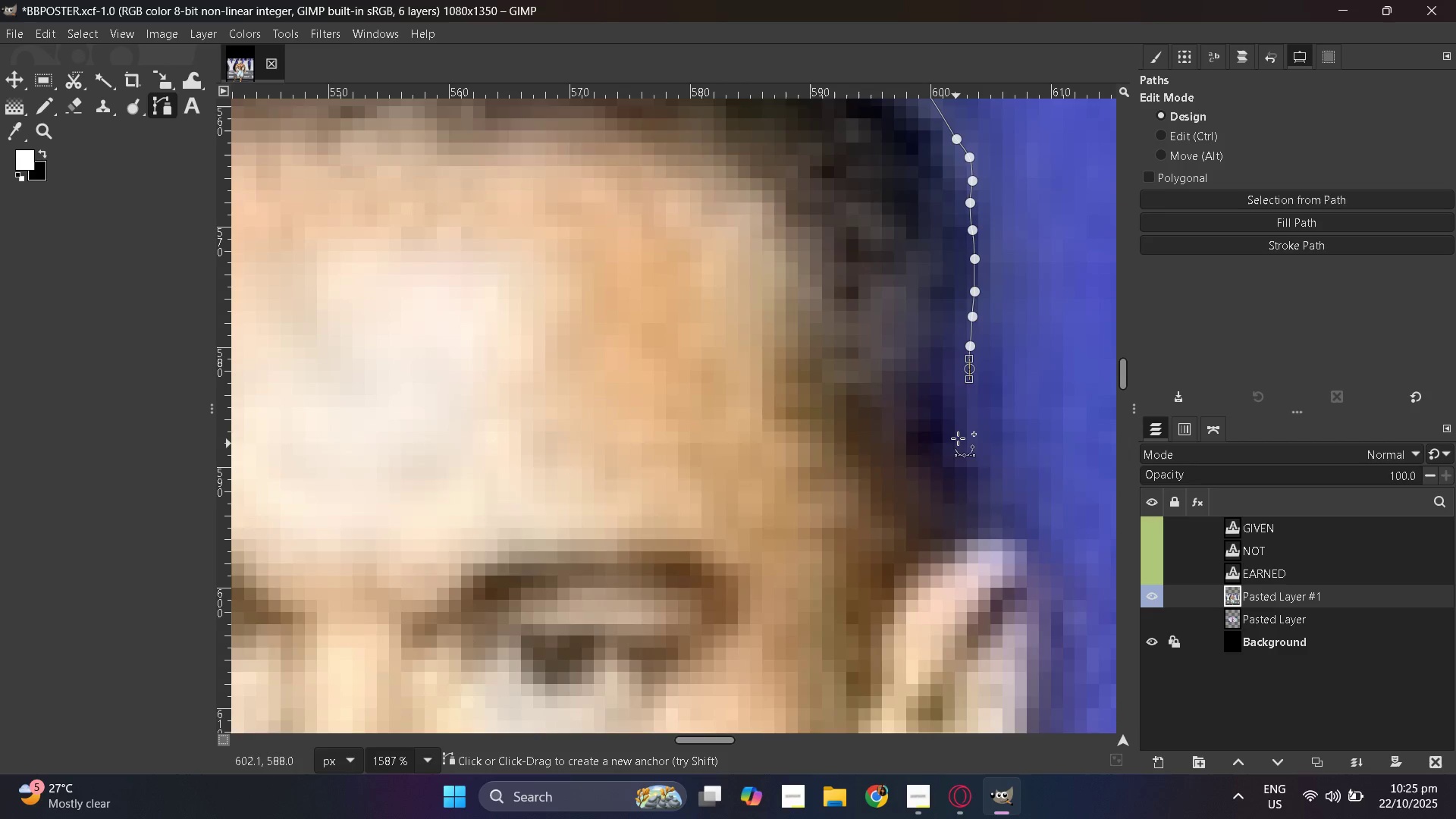 
left_click([962, 430])
 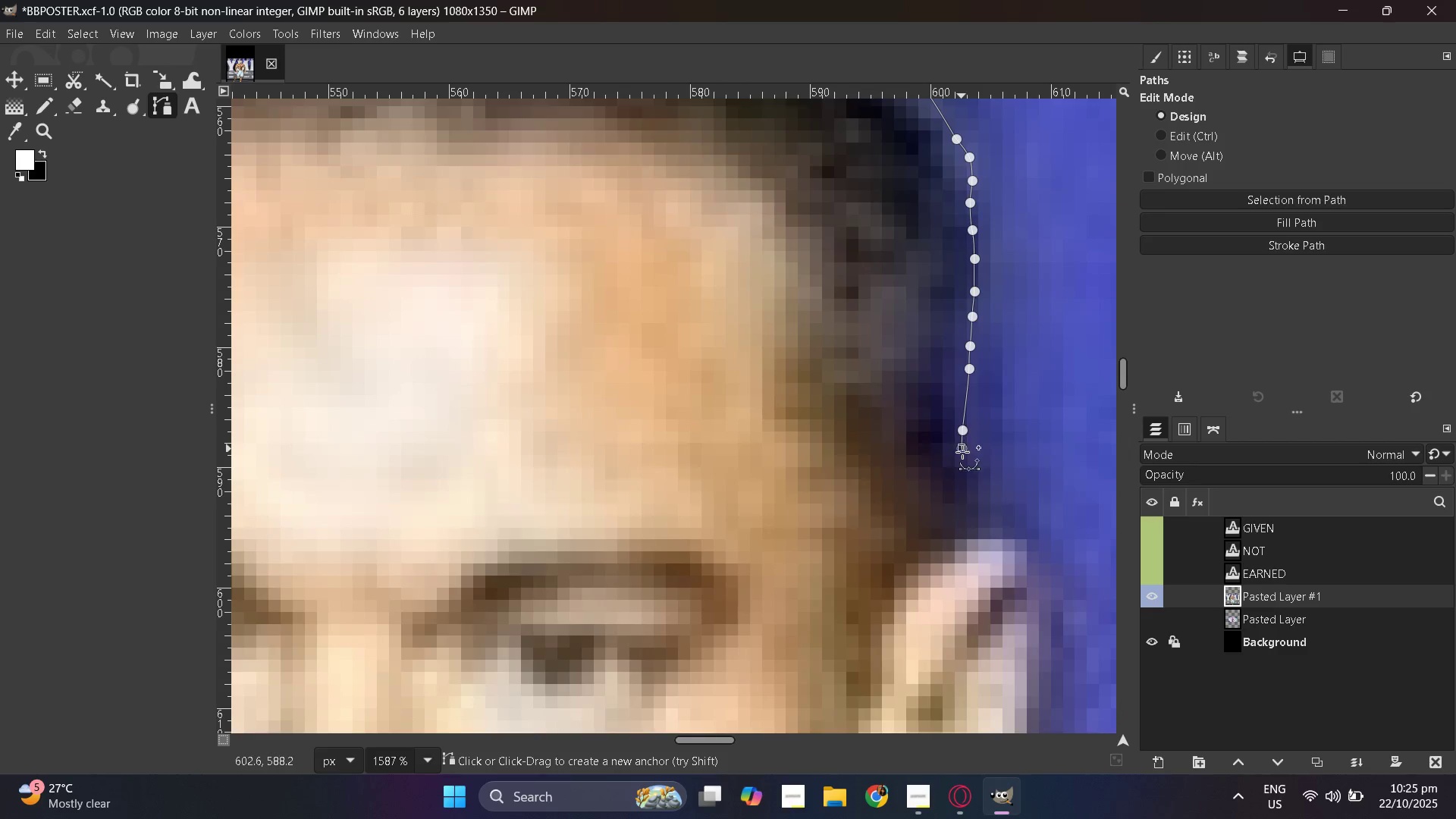 
left_click_drag(start_coordinate=[962, 448], to_coordinate=[964, 455])
 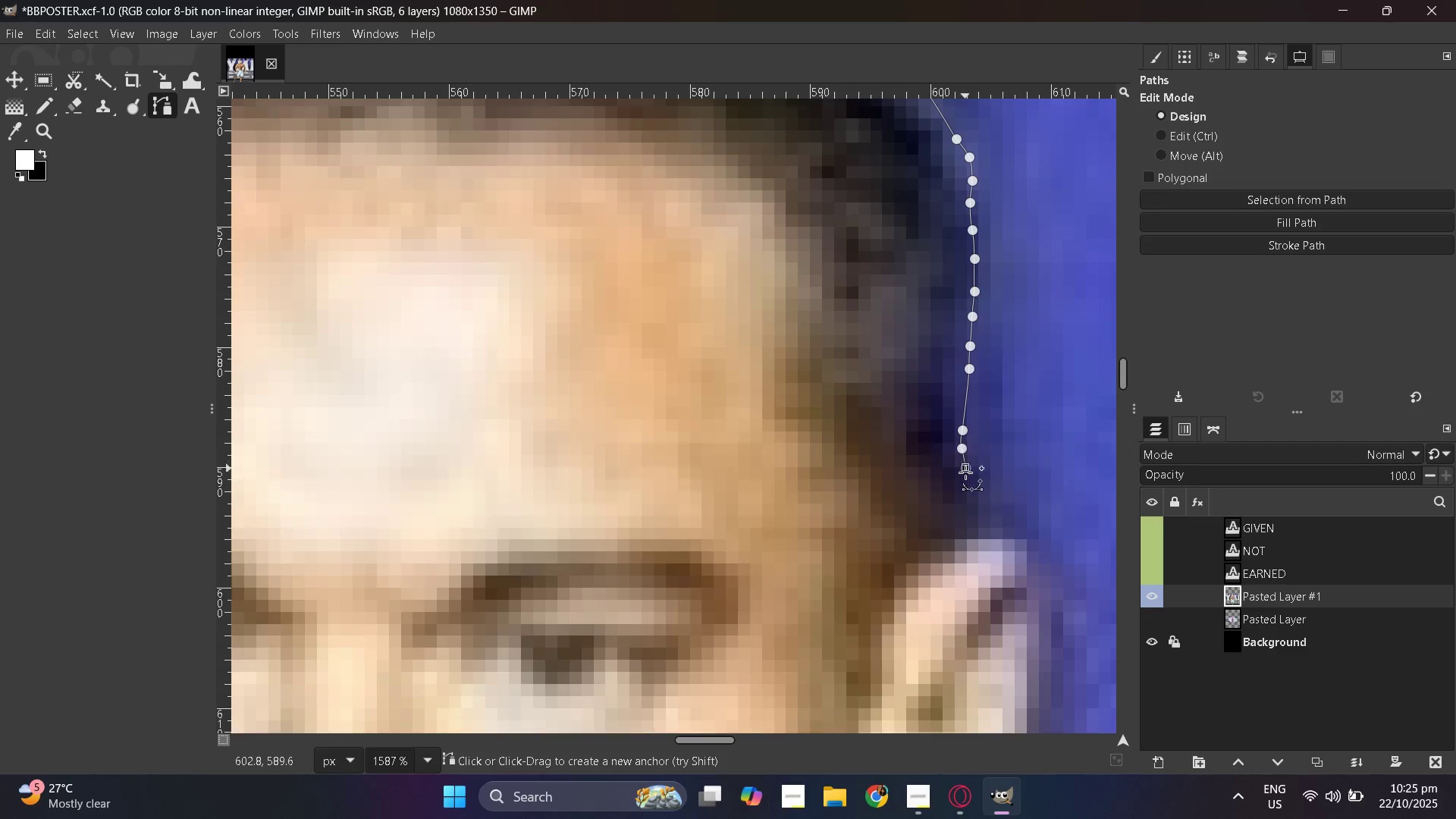 
left_click_drag(start_coordinate=[965, 468], to_coordinate=[965, 474])
 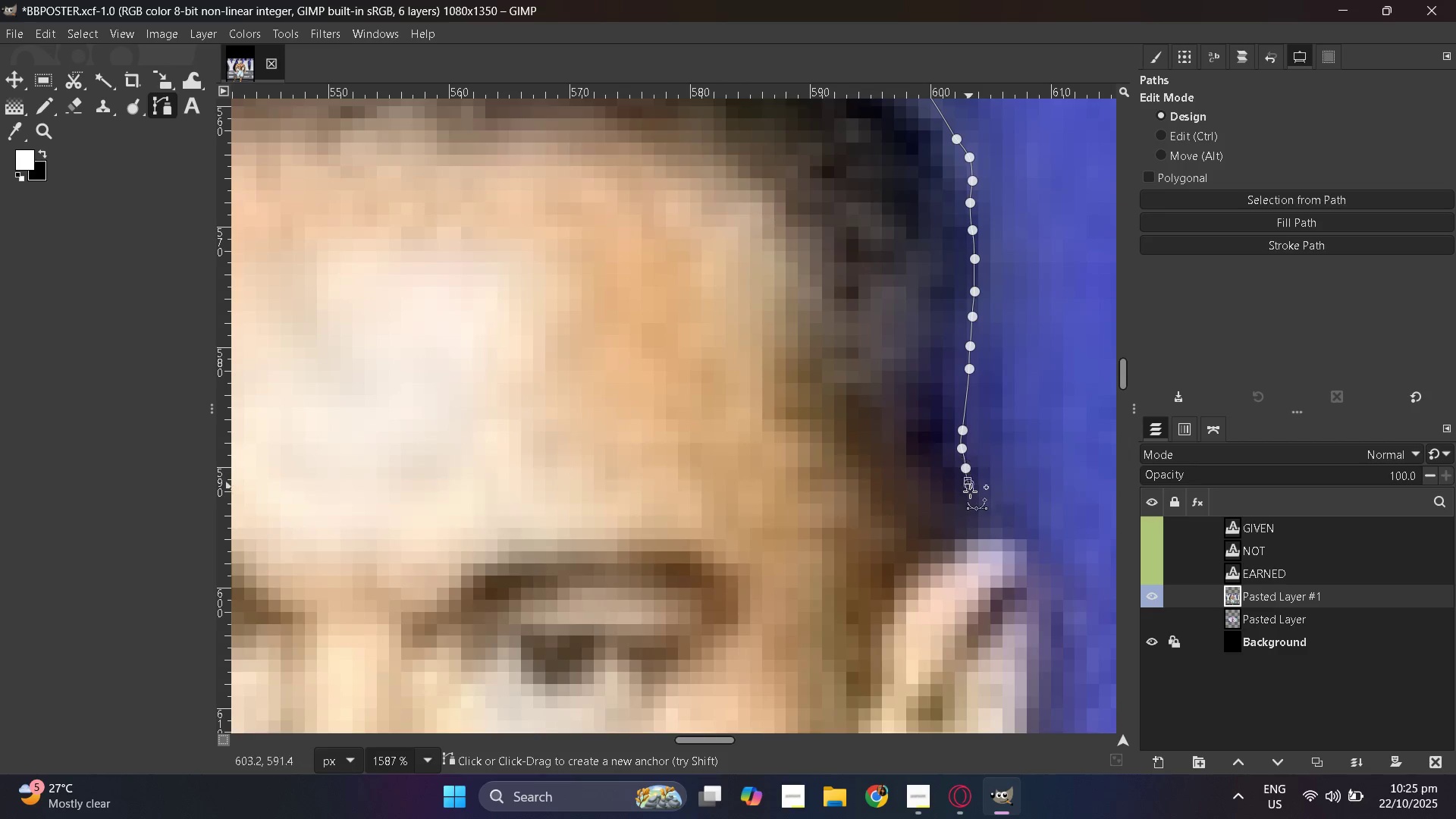 
left_click_drag(start_coordinate=[968, 484], to_coordinate=[970, 491])
 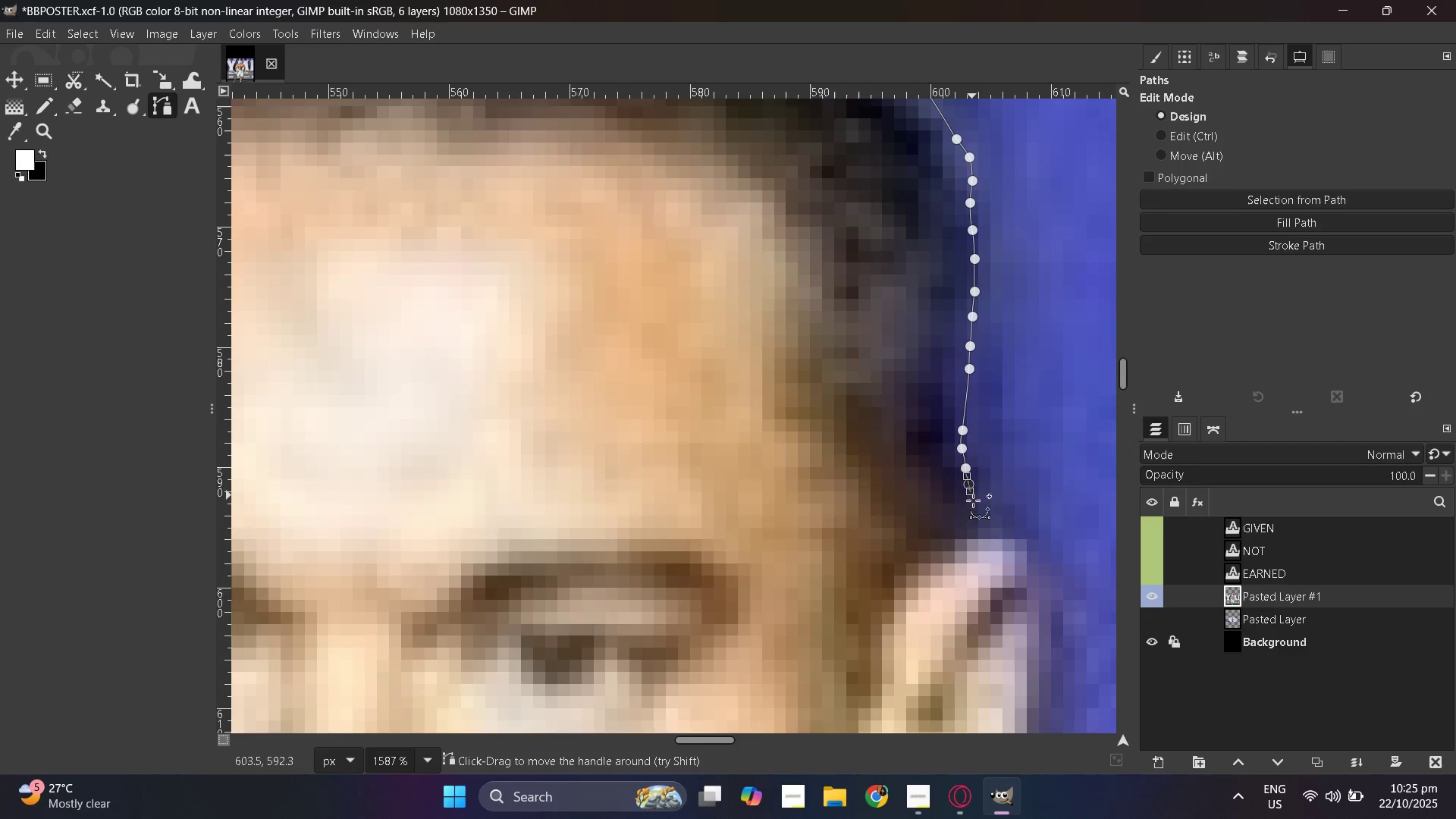 
left_click_drag(start_coordinate=[972, 497], to_coordinate=[974, 502])
 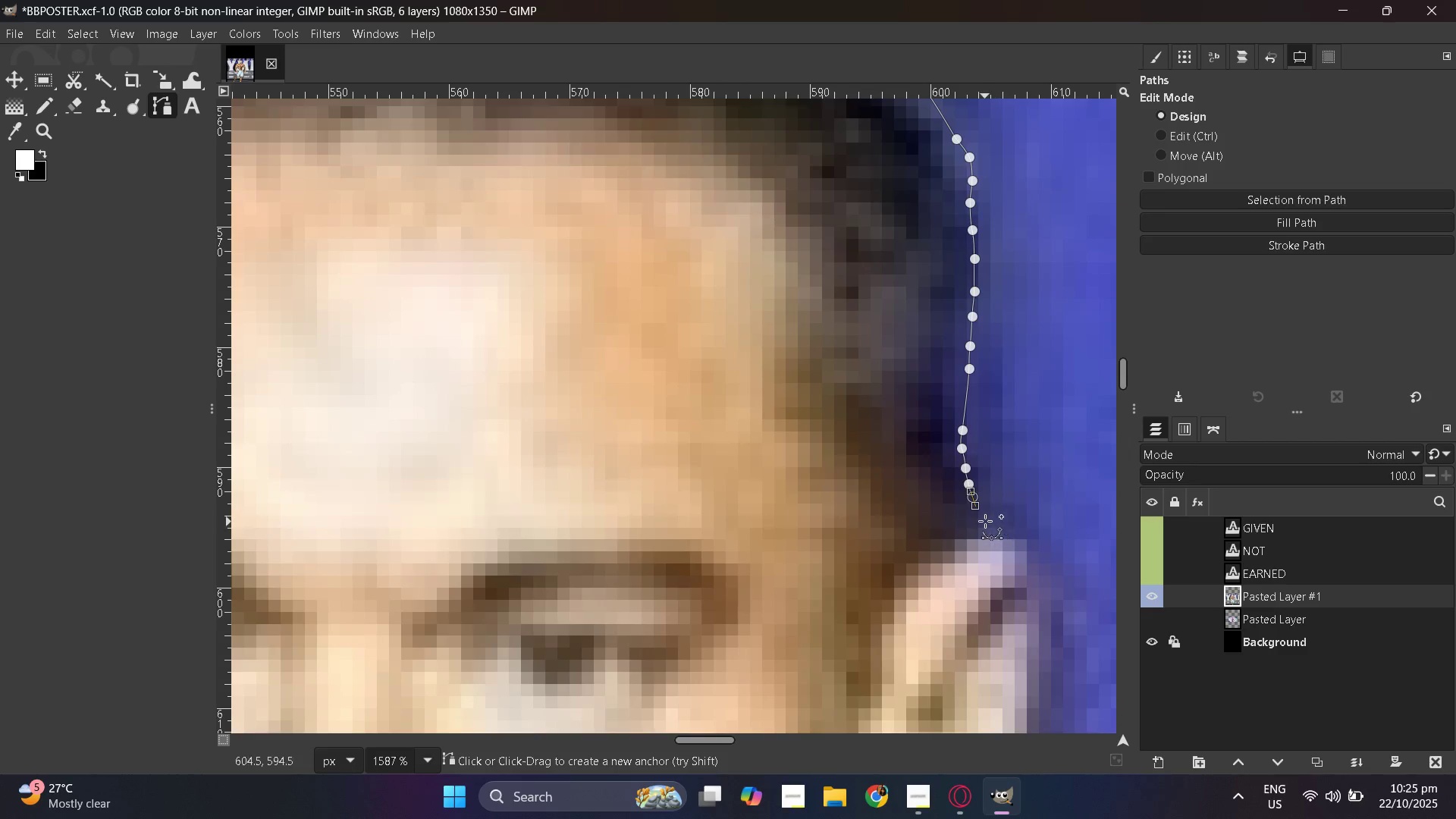 
left_click_drag(start_coordinate=[984, 519], to_coordinate=[988, 523])
 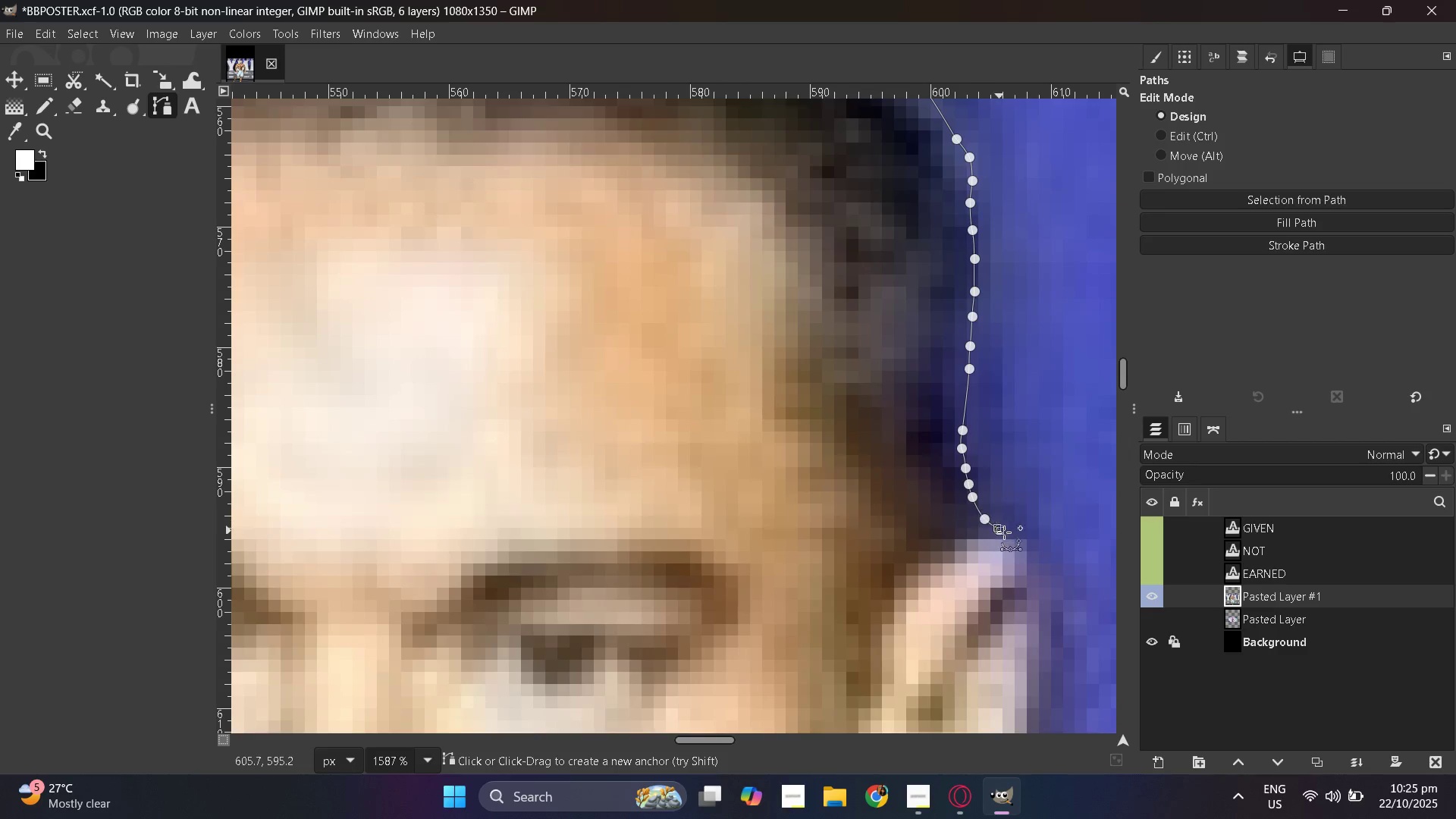 
left_click_drag(start_coordinate=[999, 529], to_coordinate=[1007, 532])
 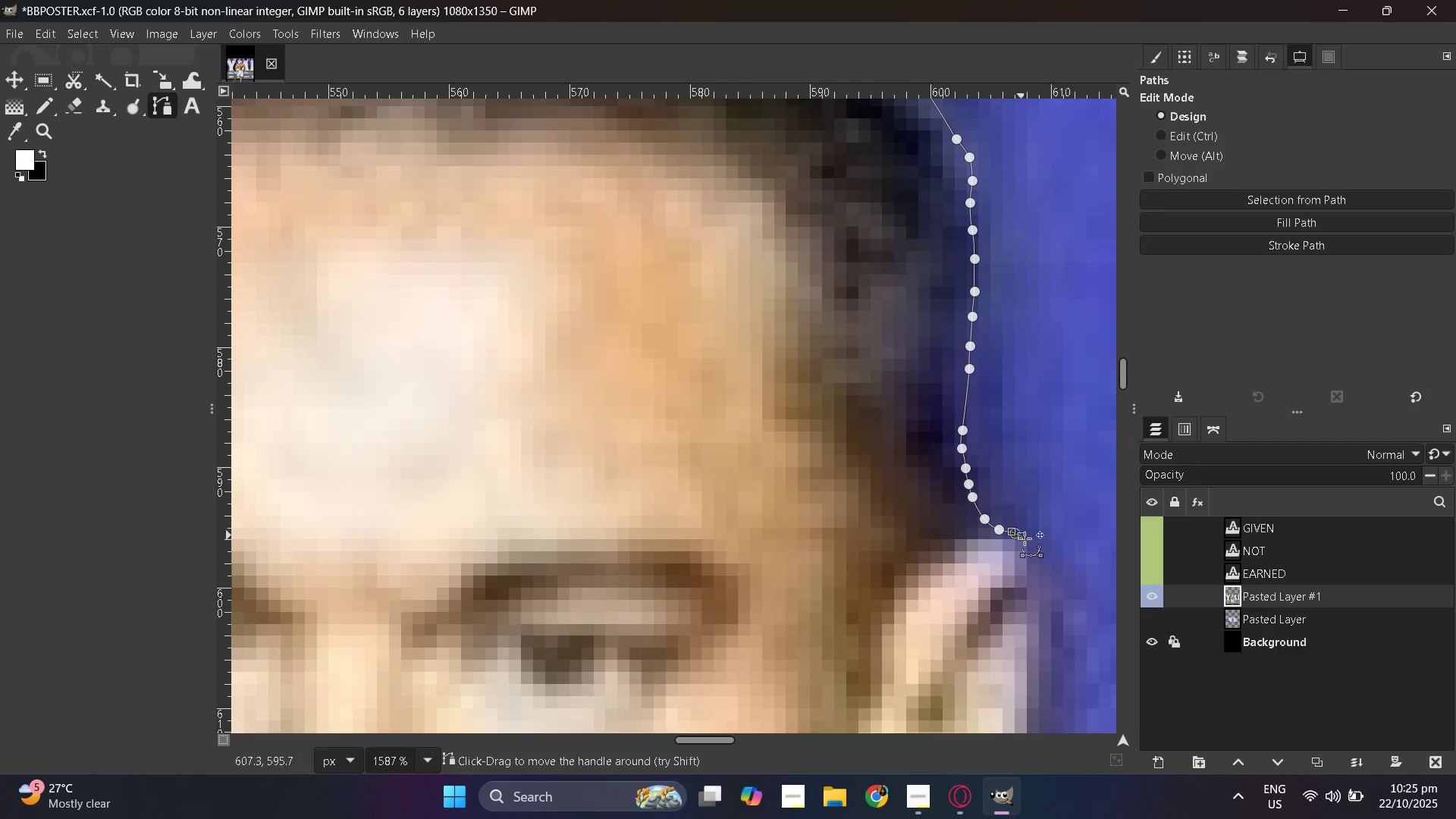 
left_click_drag(start_coordinate=[1021, 536], to_coordinate=[1025, 539])
 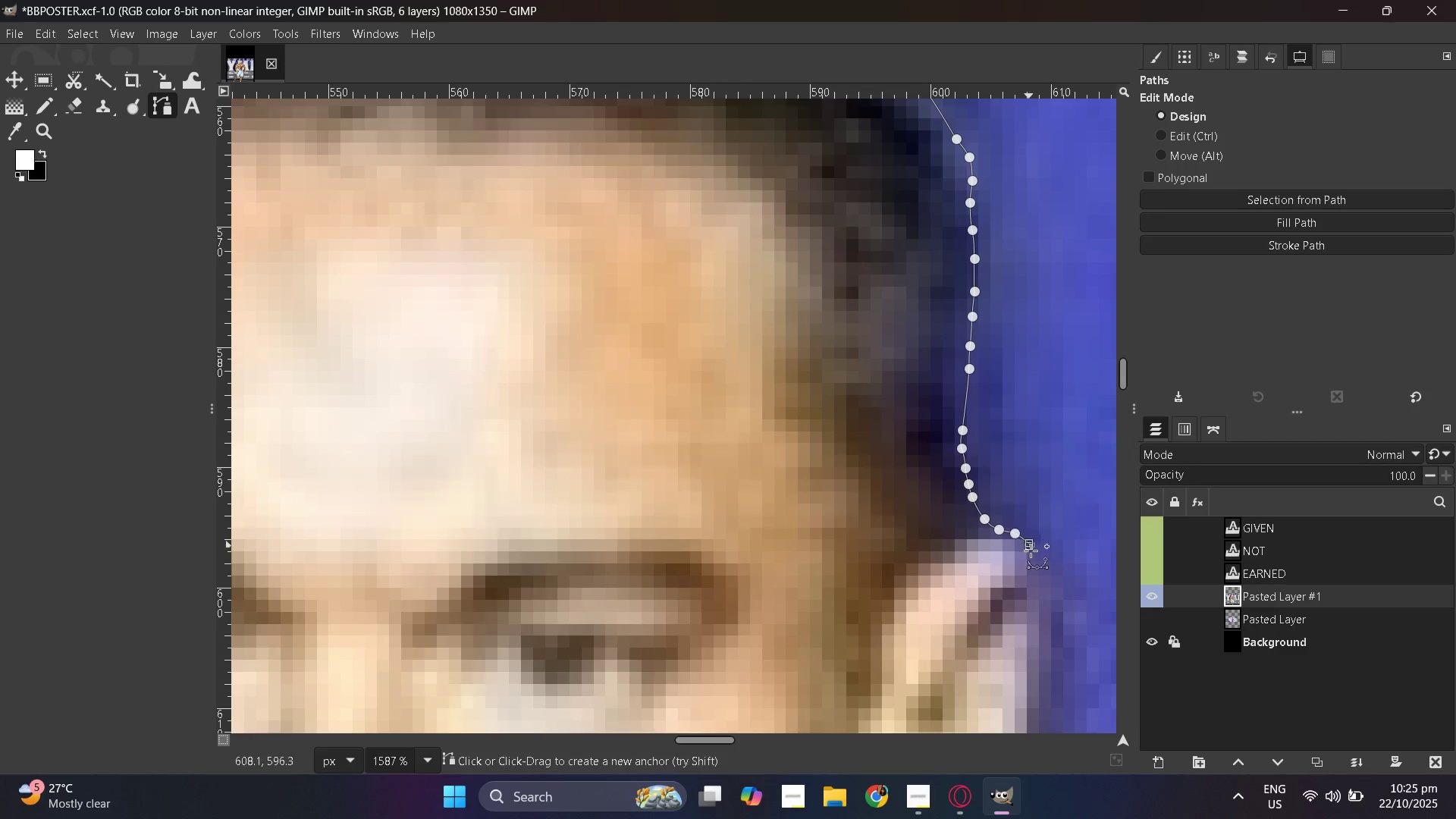 
left_click_drag(start_coordinate=[1029, 544], to_coordinate=[1031, 552])
 